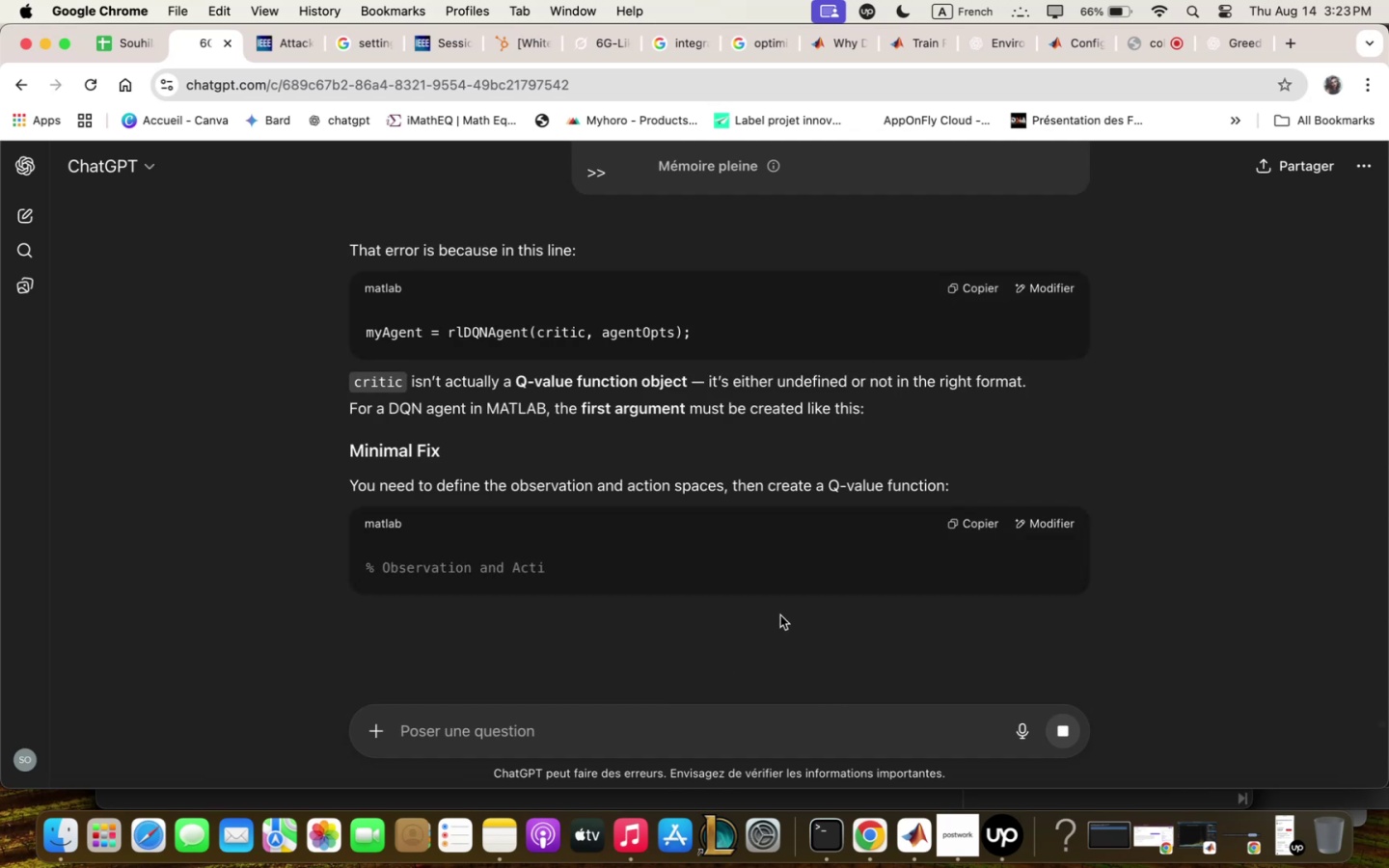 
wait(6.67)
 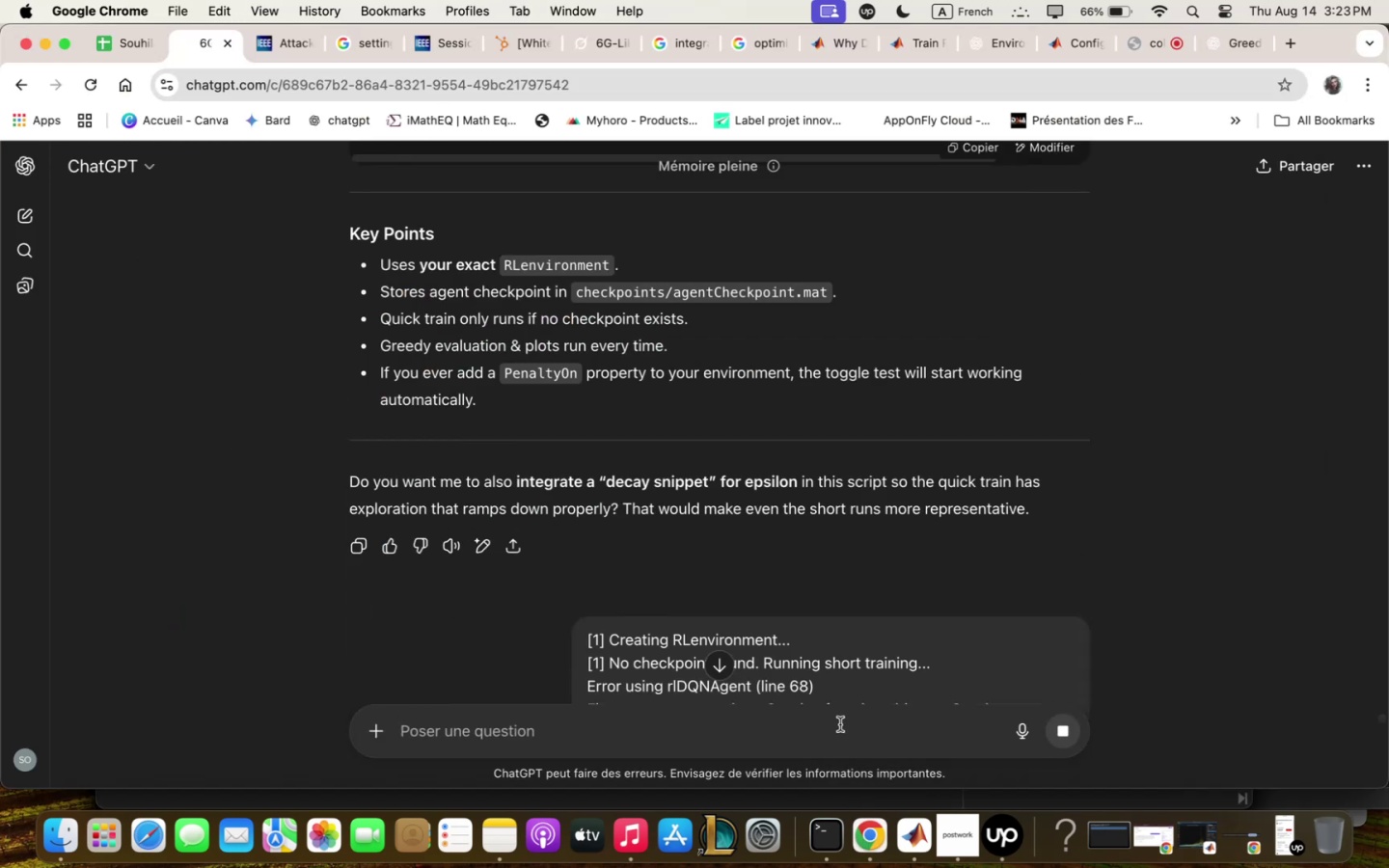 
scroll: coordinate [769, 443], scroll_direction: down, amount: 13.0
 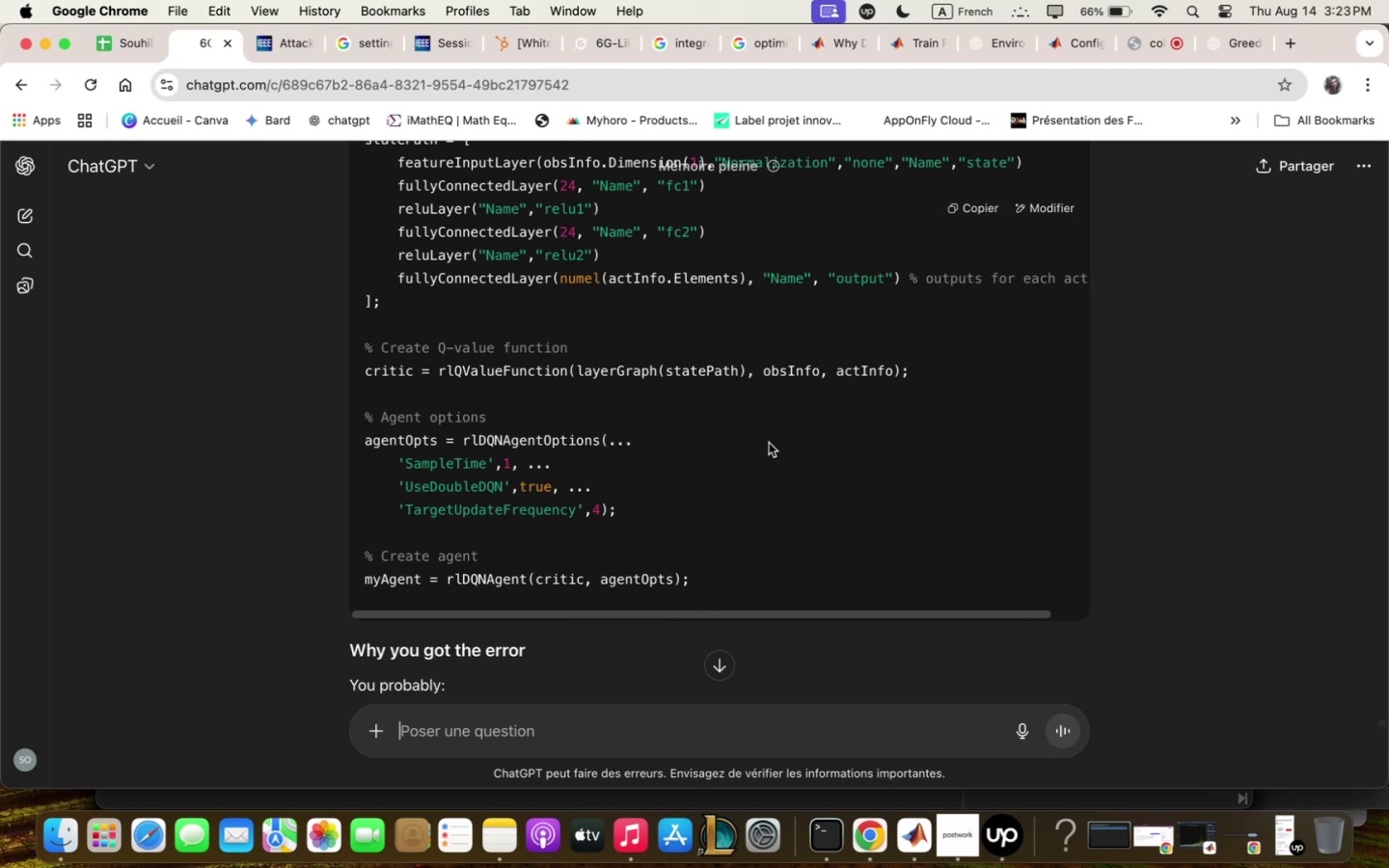 
wait(5.65)
 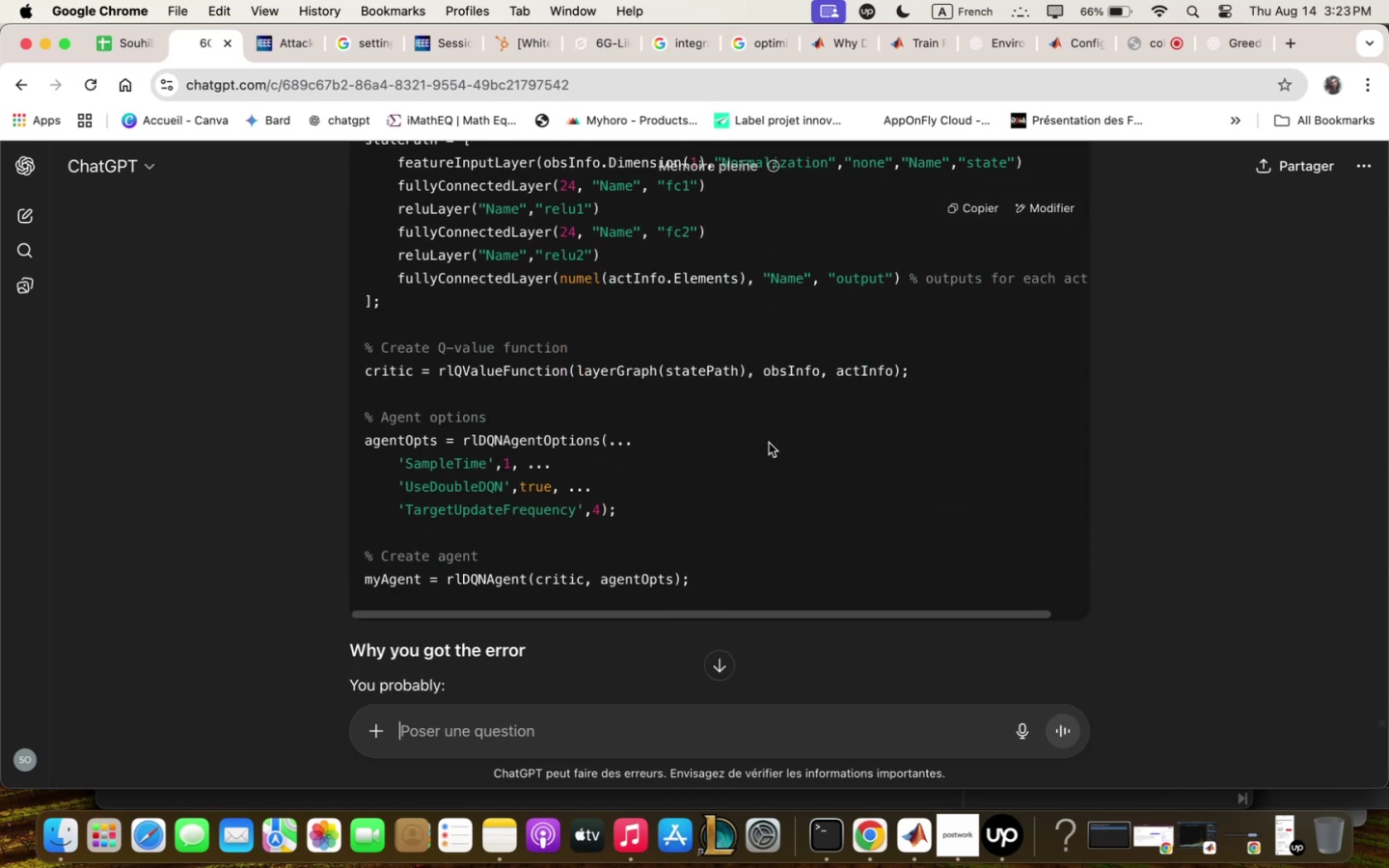 
scroll: coordinate [784, 386], scroll_direction: down, amount: 11.0
 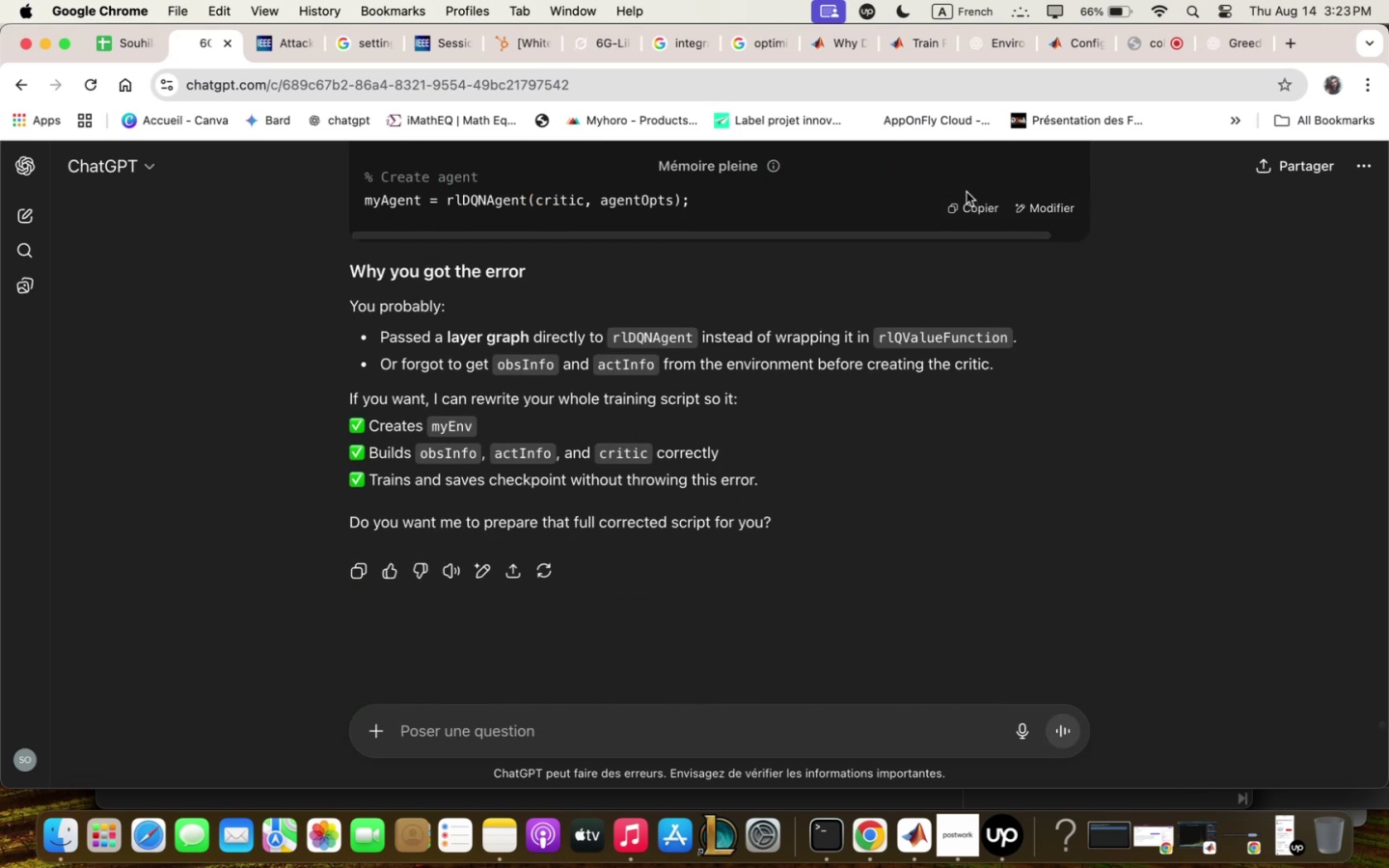 
left_click([967, 202])
 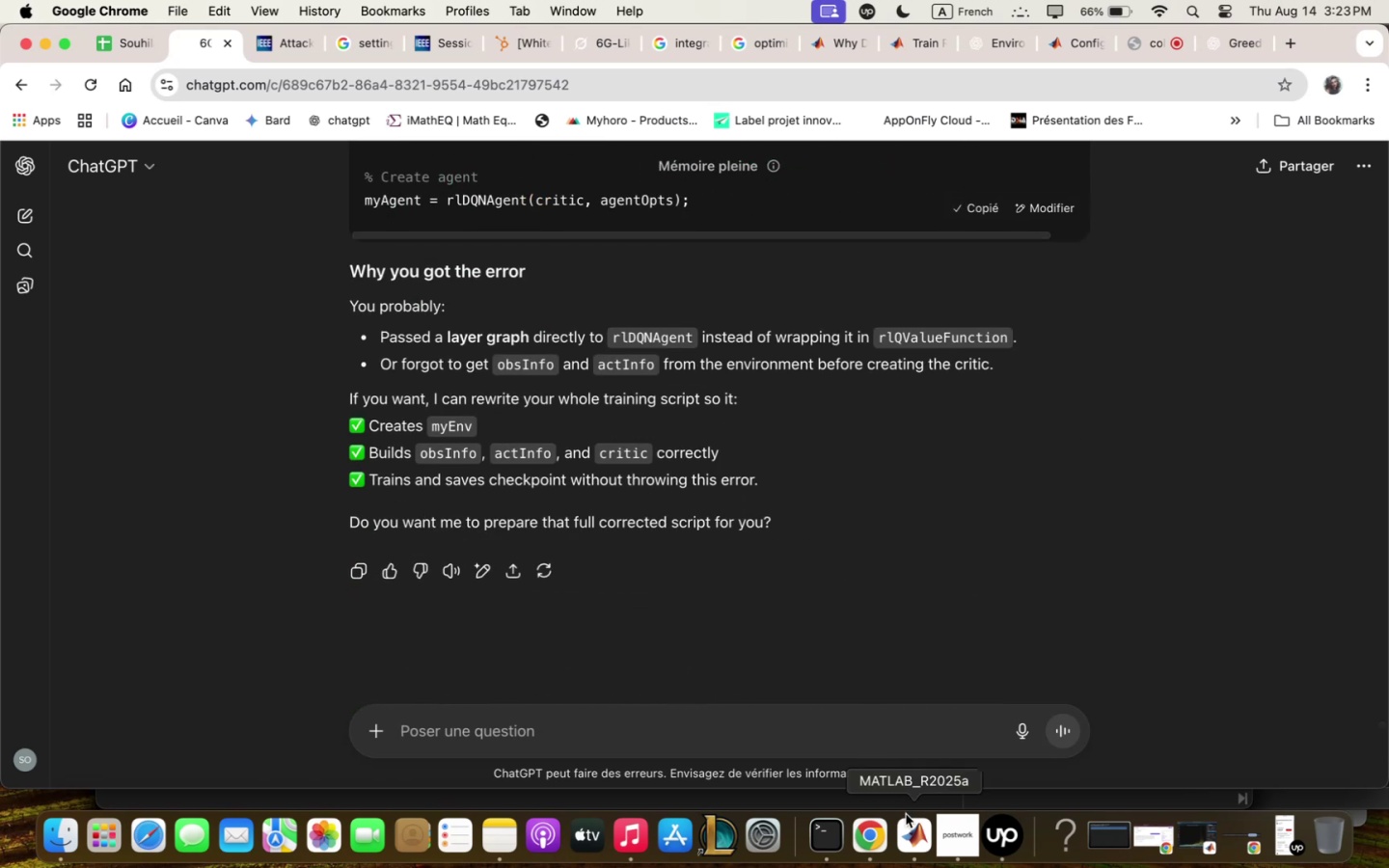 
left_click([910, 825])
 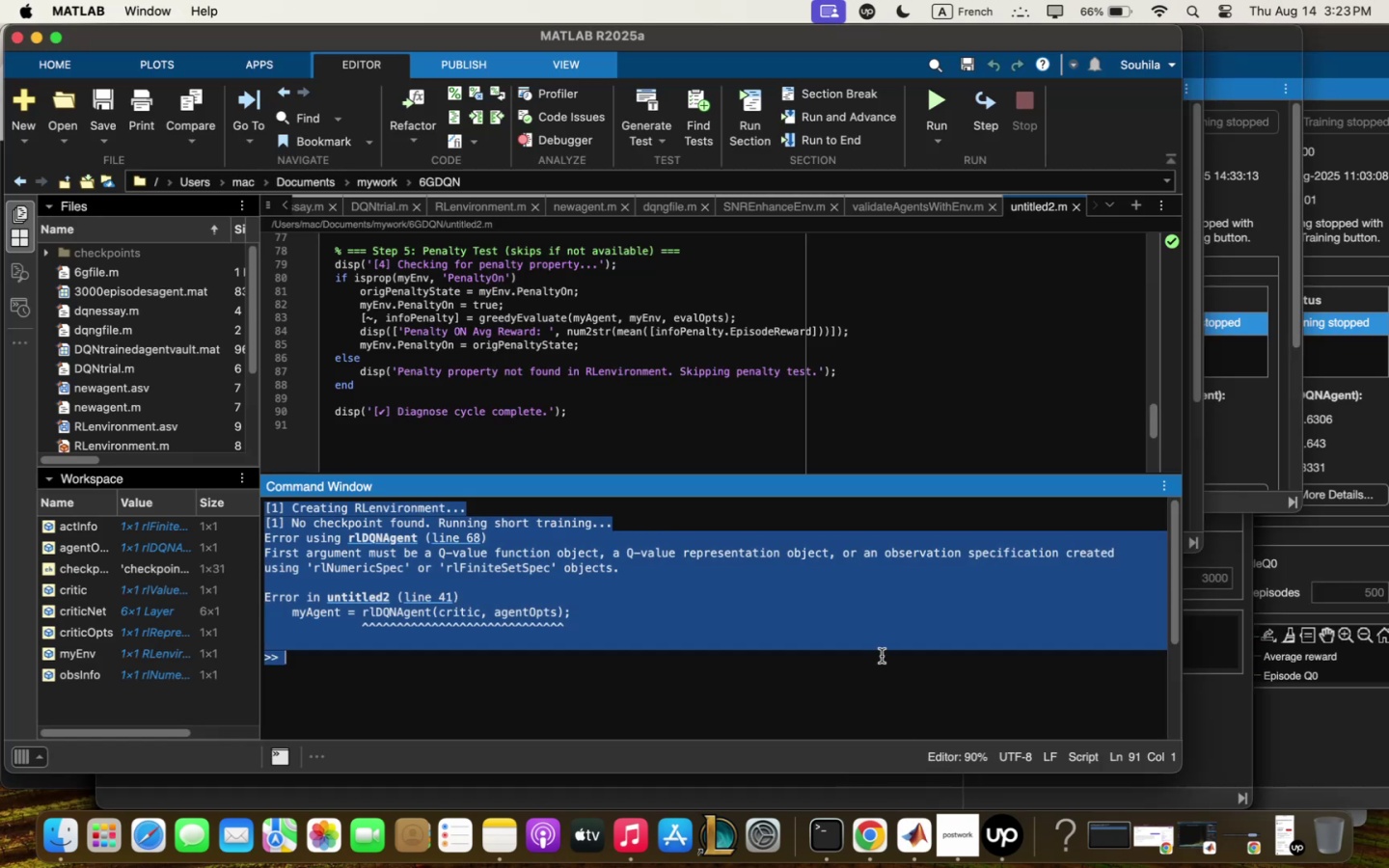 
left_click([880, 641])
 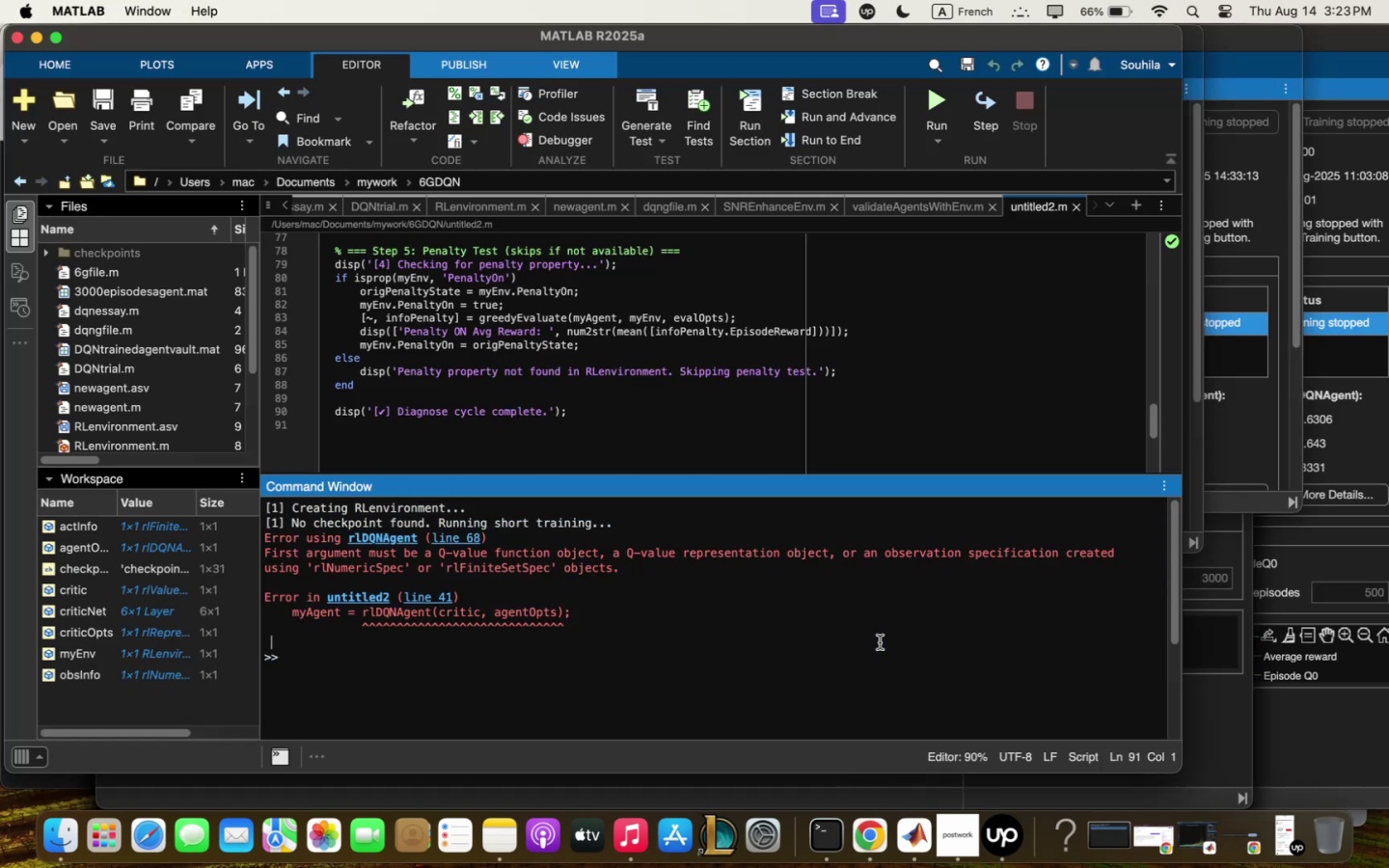 
key(Meta+V)
 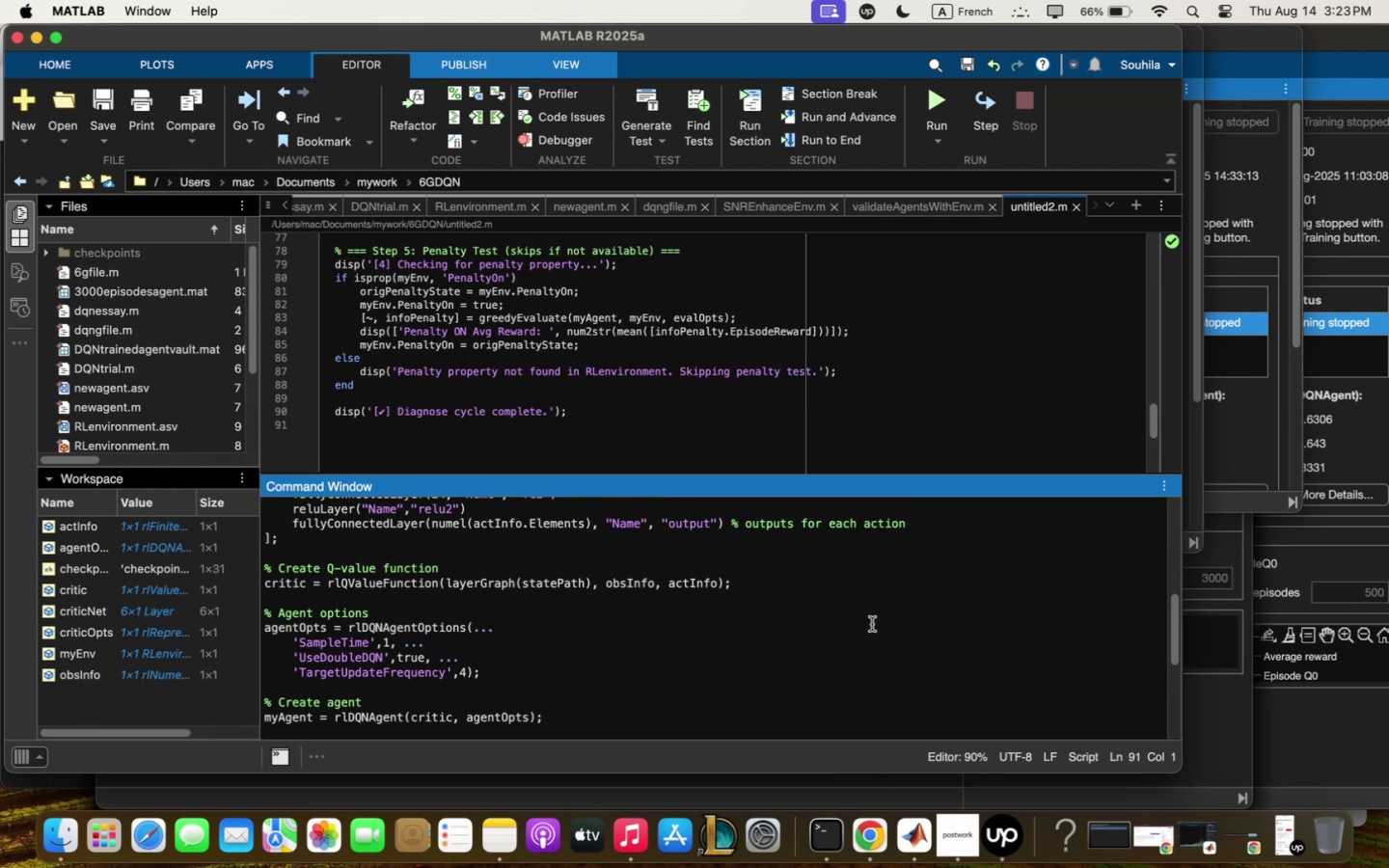 
key(Enter)
 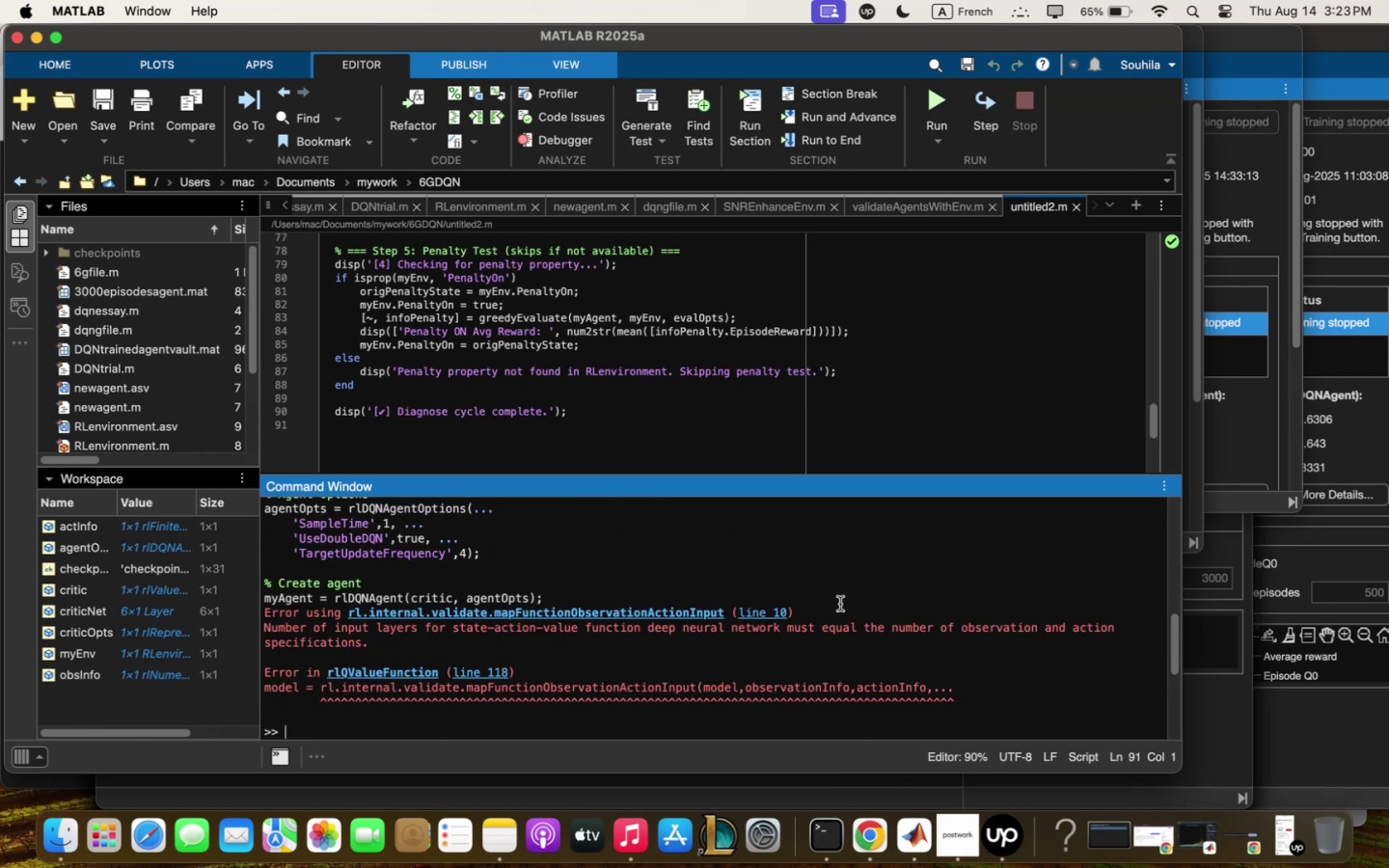 
wait(6.93)
 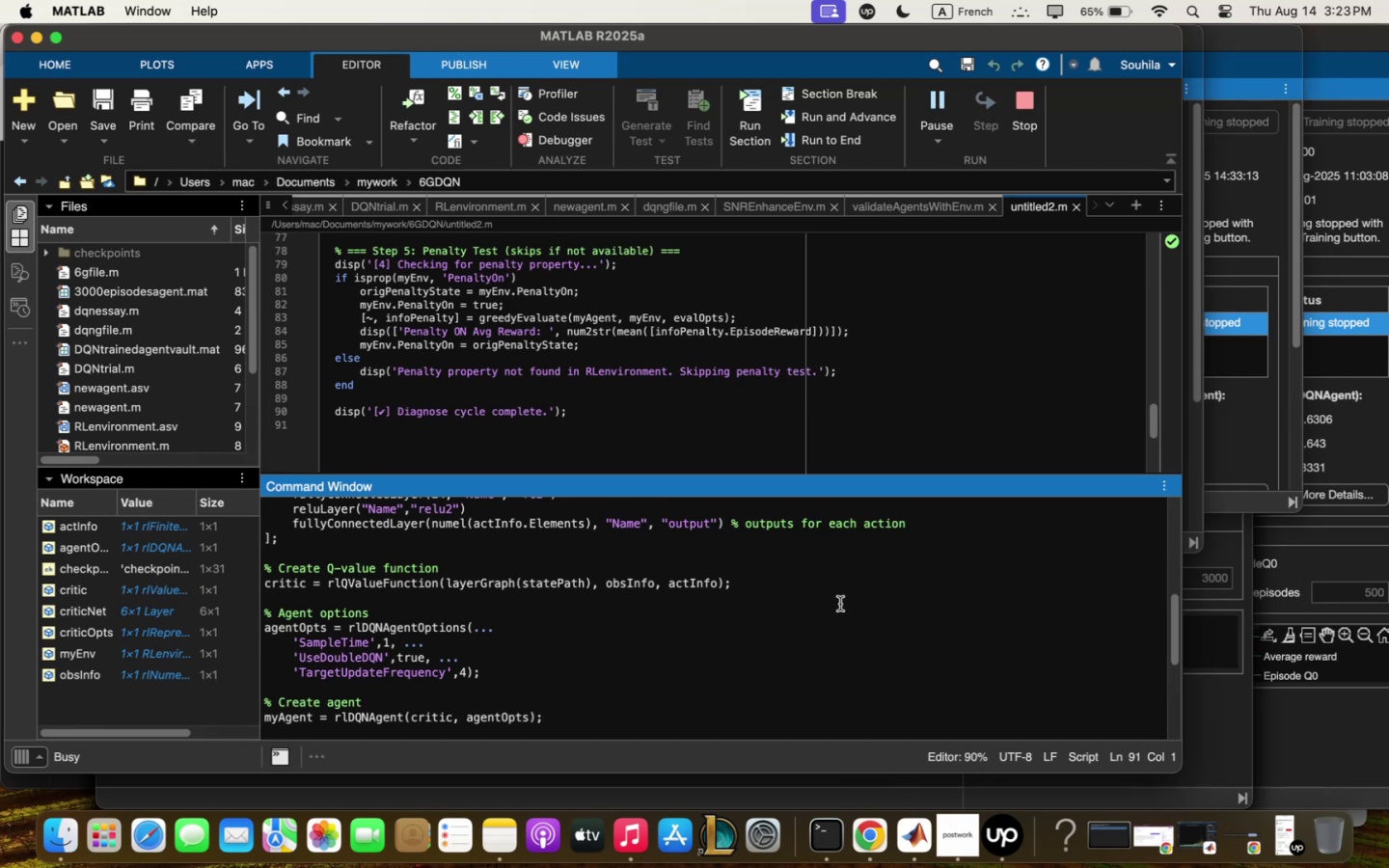 
key(Meta+Q)
 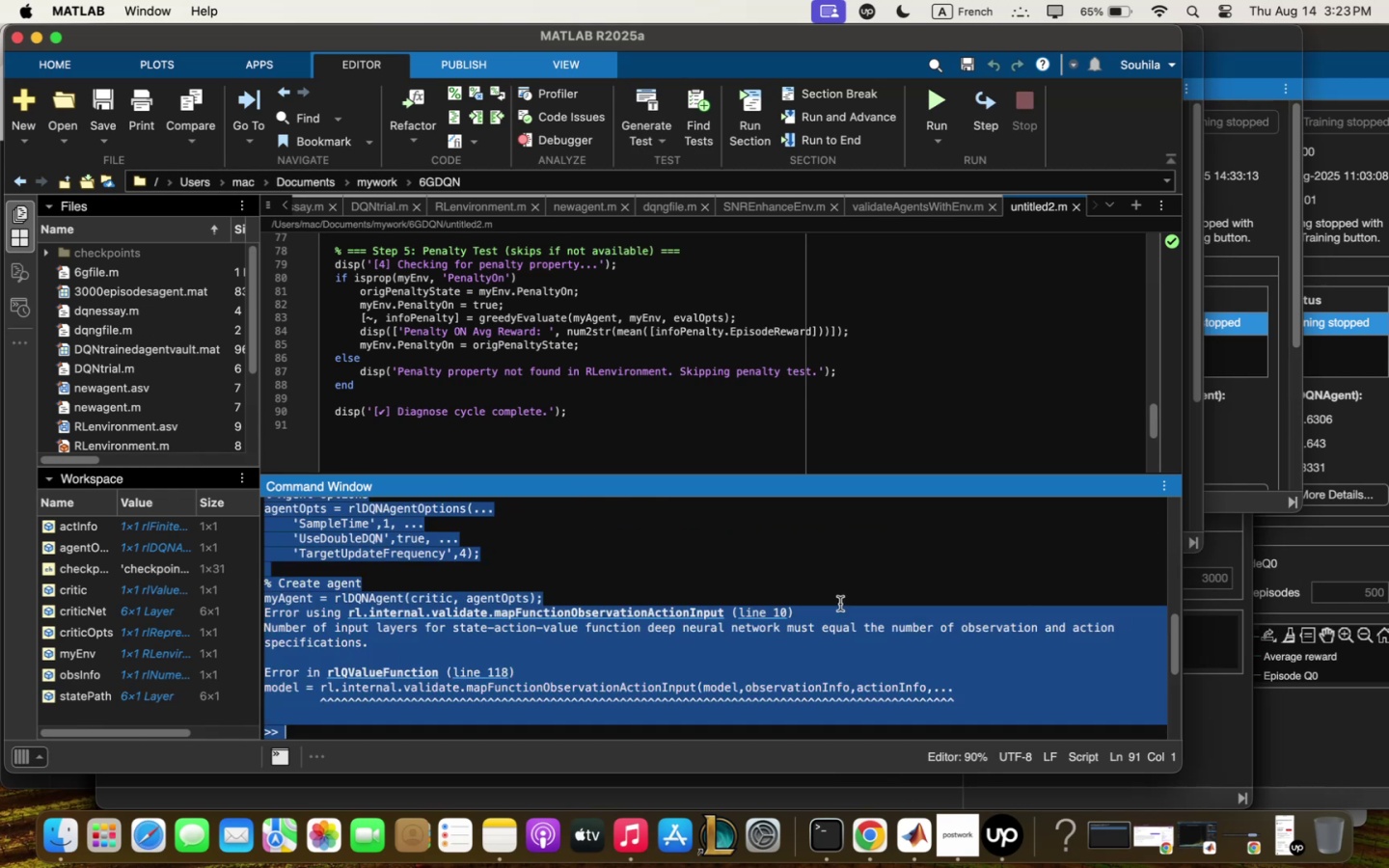 
scroll: coordinate [837, 603], scroll_direction: up, amount: 17.0
 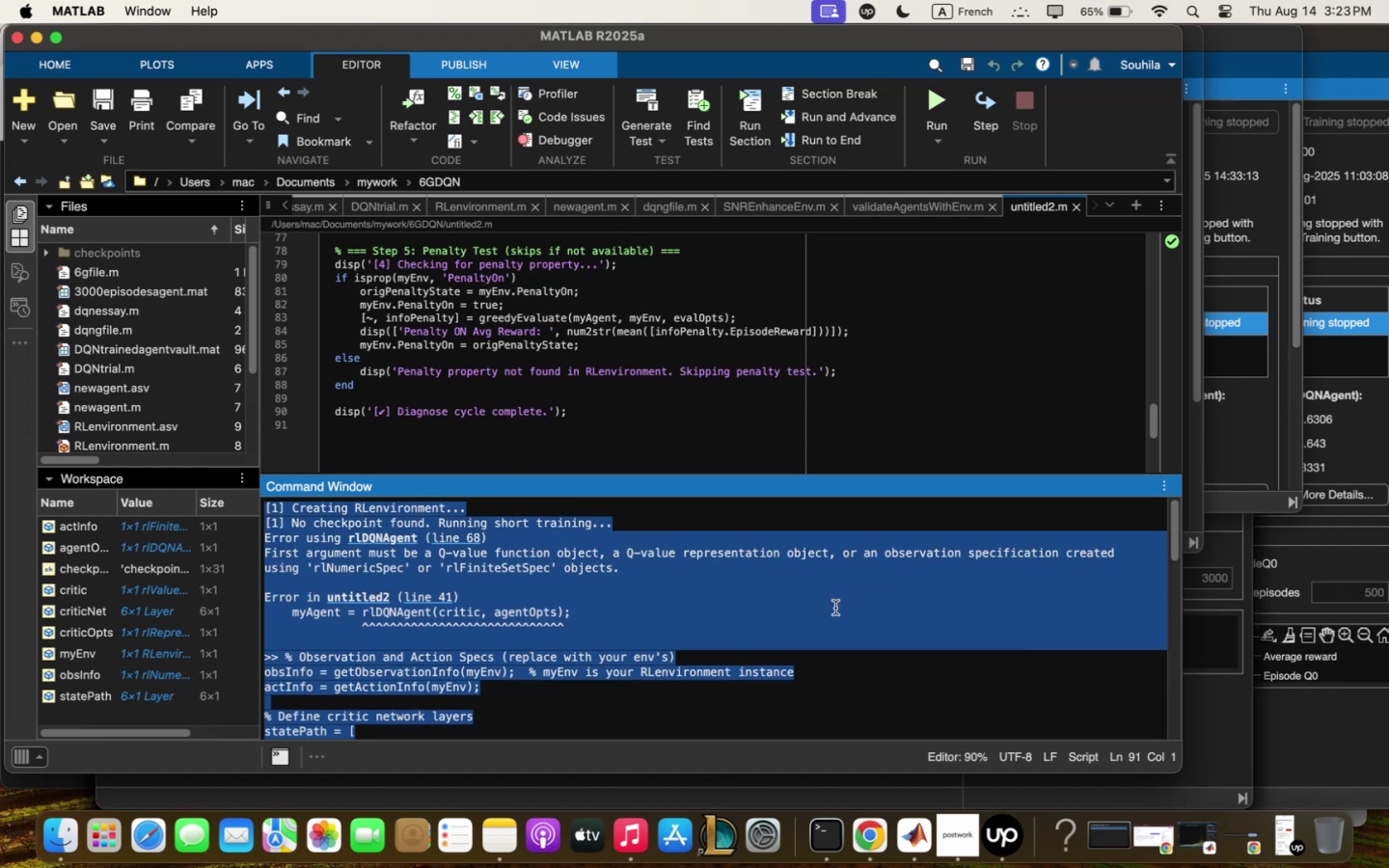 
scroll: coordinate [832, 613], scroll_direction: down, amount: 3.0
 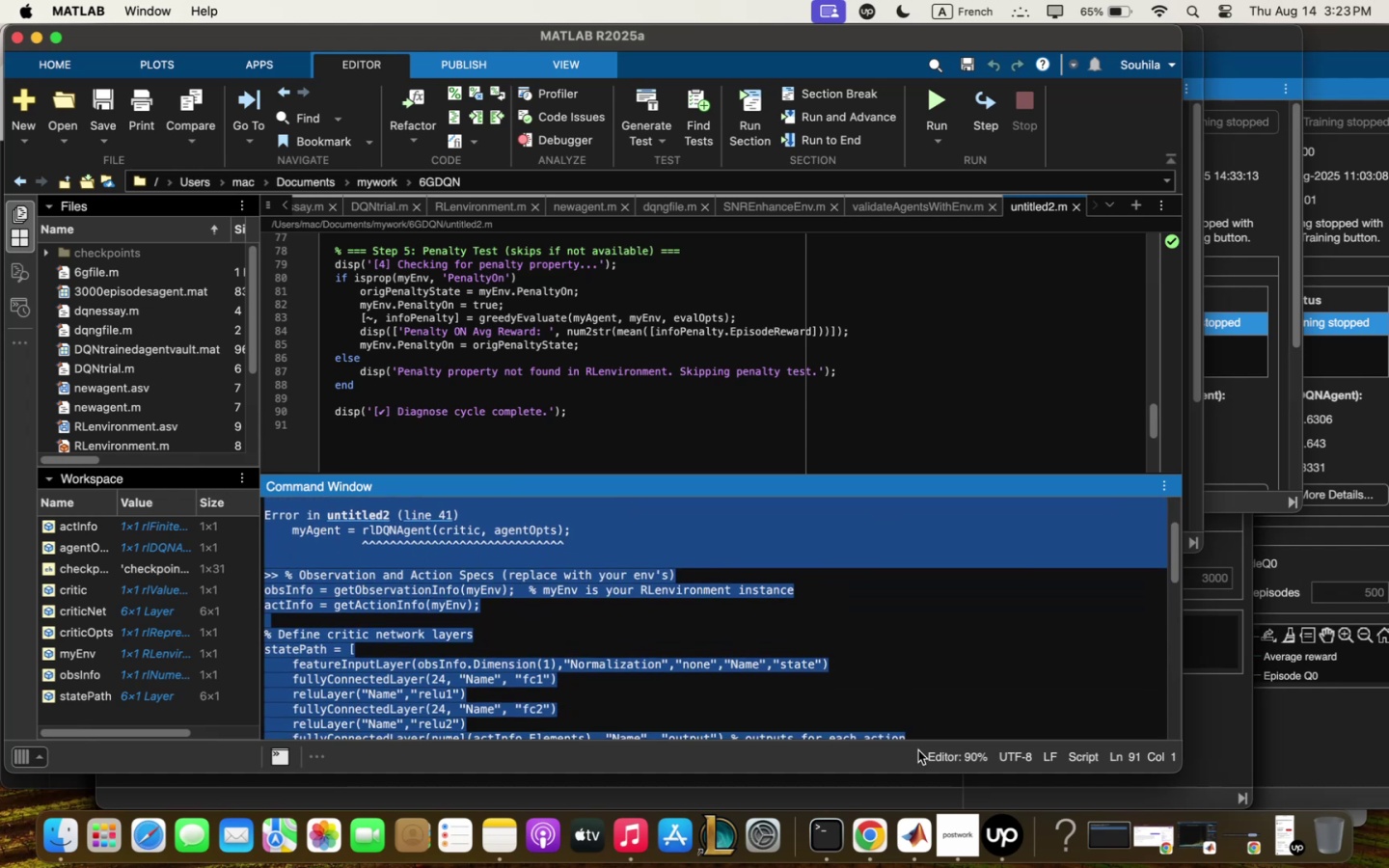 
left_click([918, 821])
 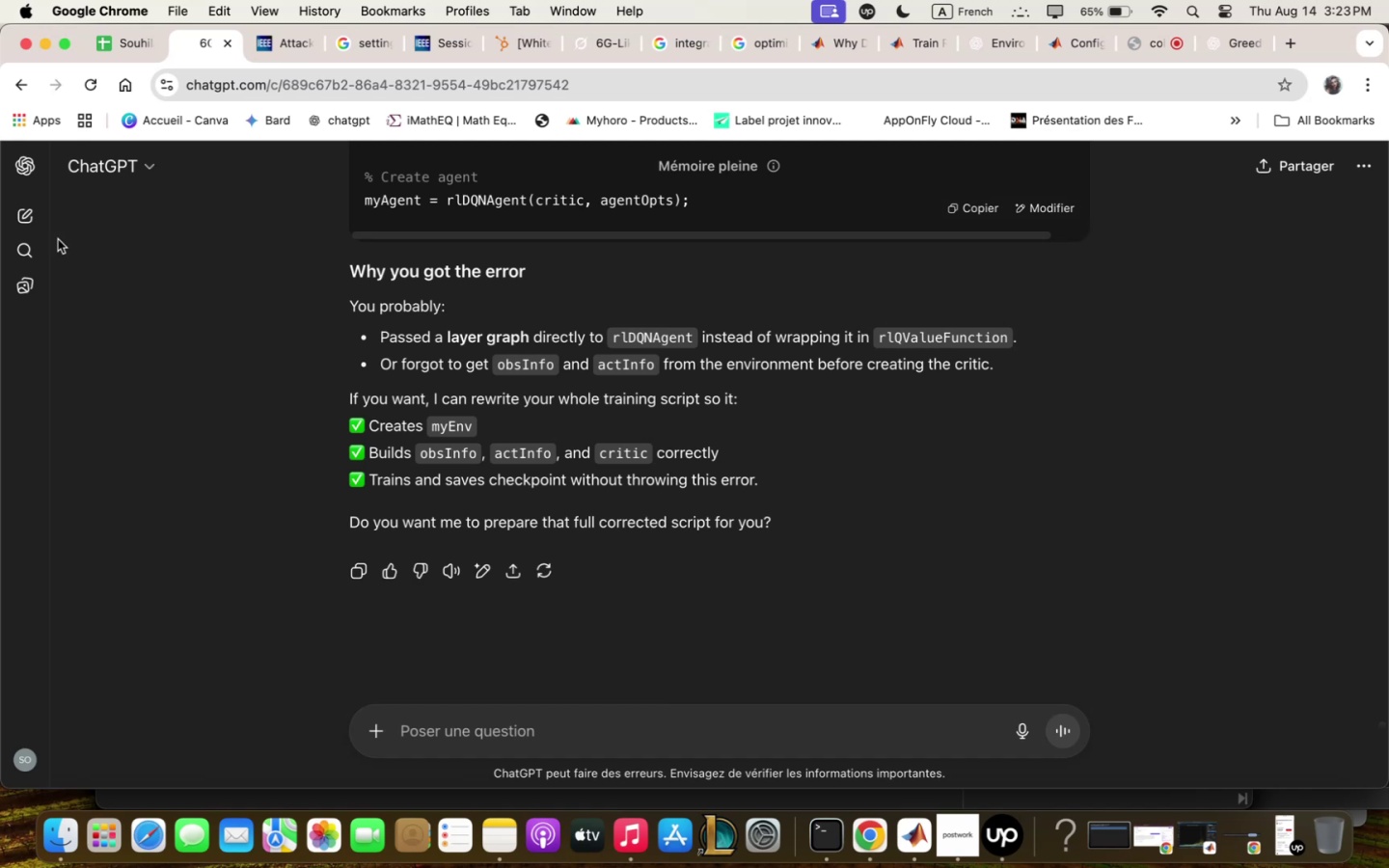 
wait(7.95)
 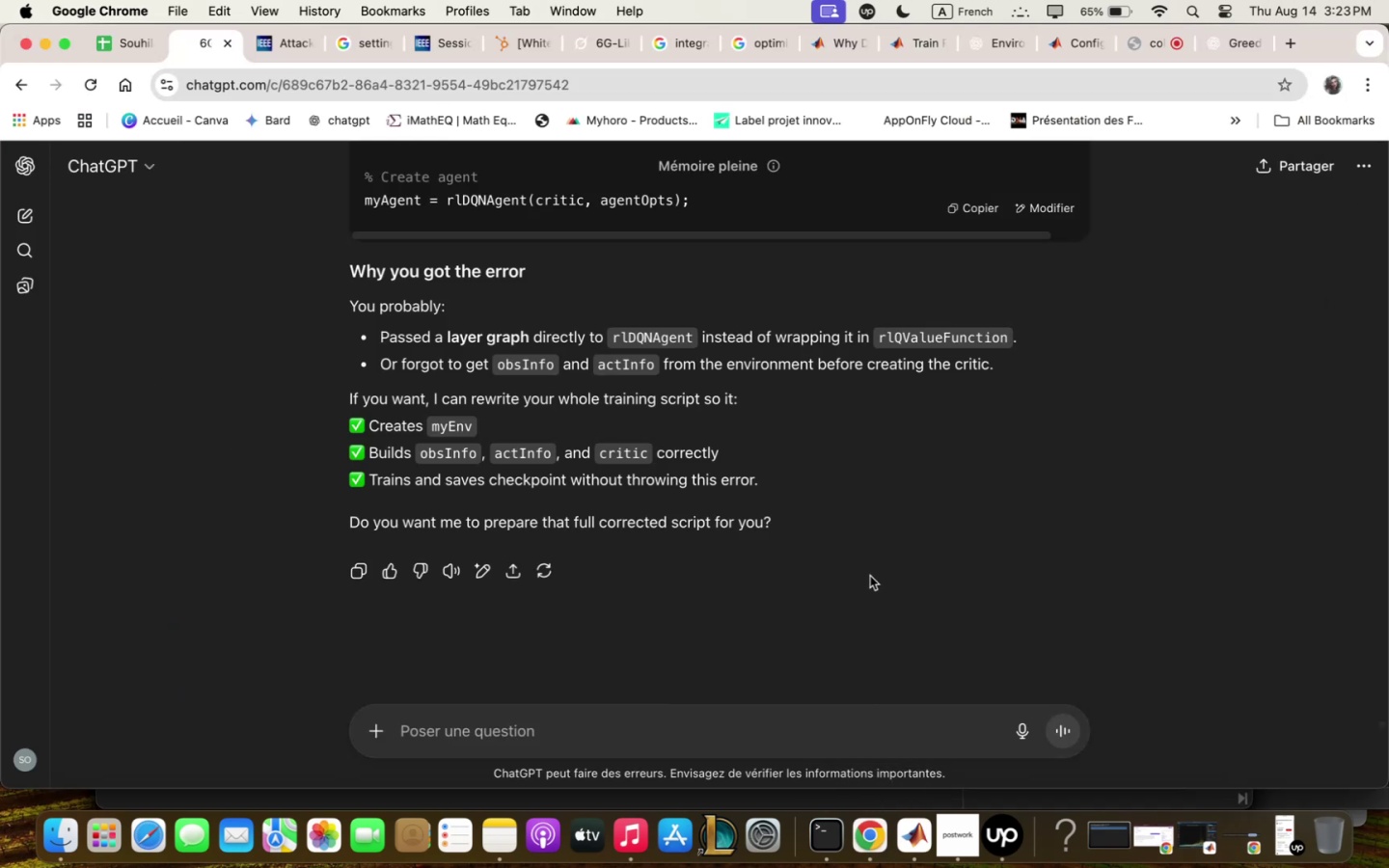 
left_click([21, 216])
 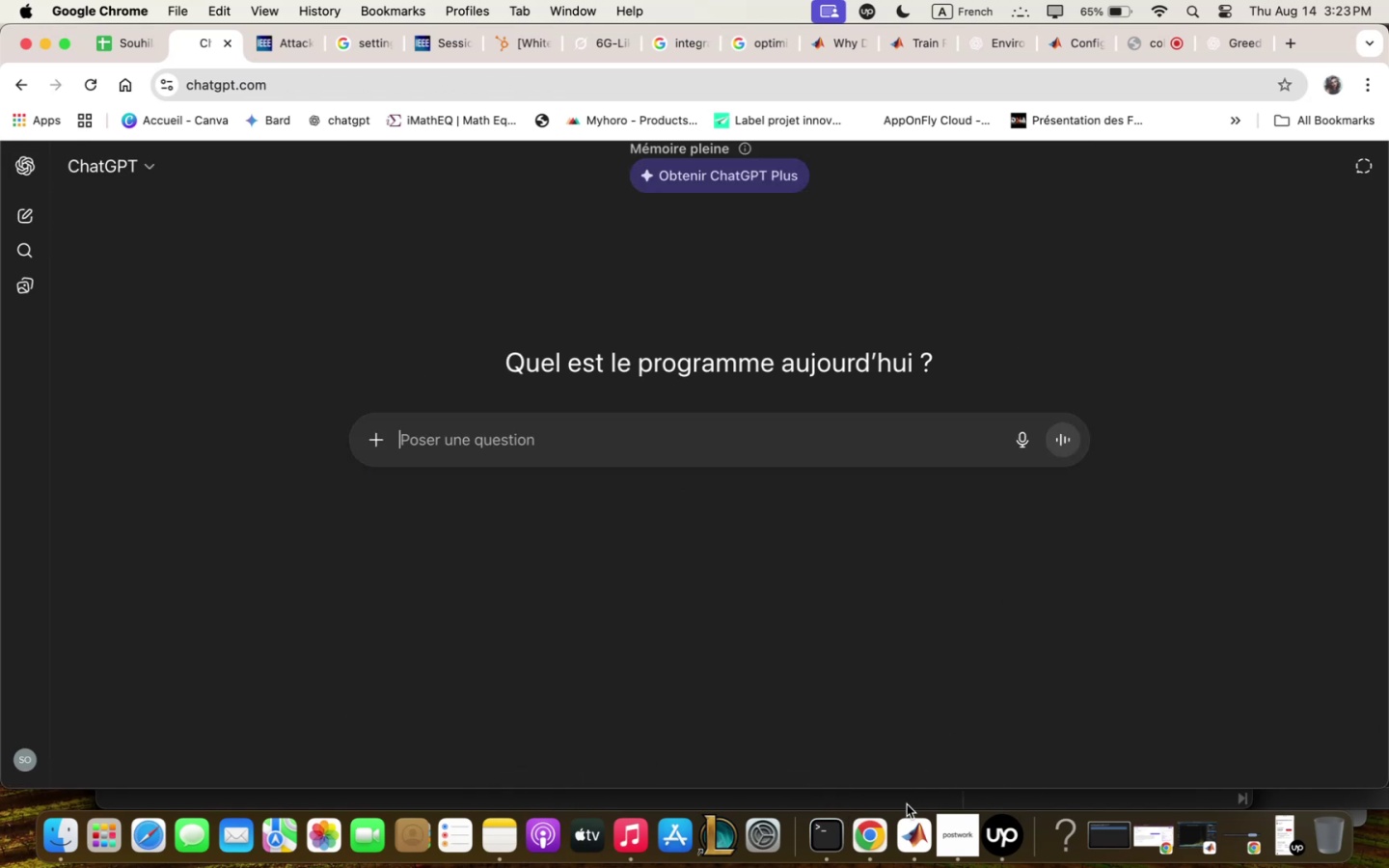 
wait(5.18)
 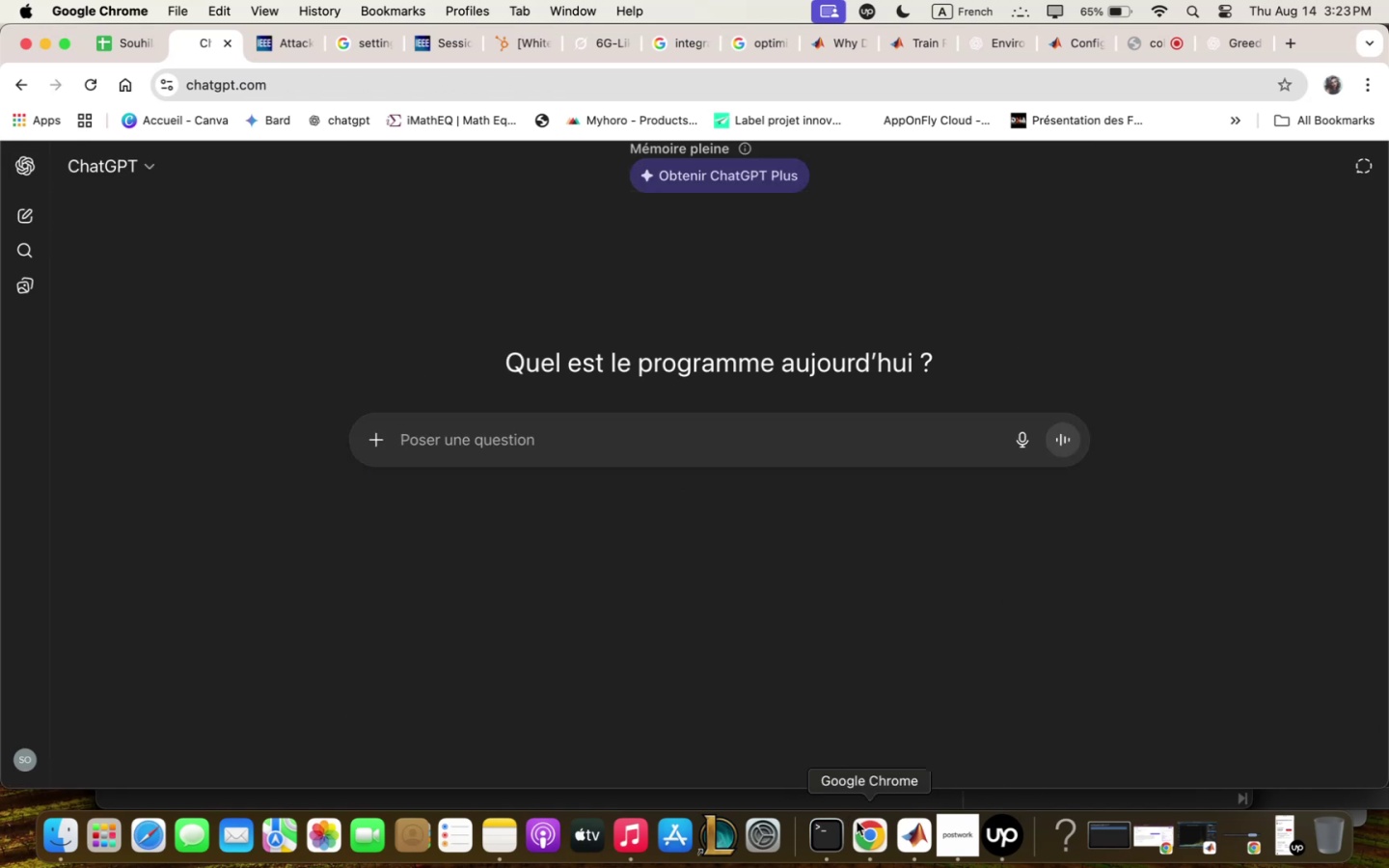 
left_click([498, 830])
 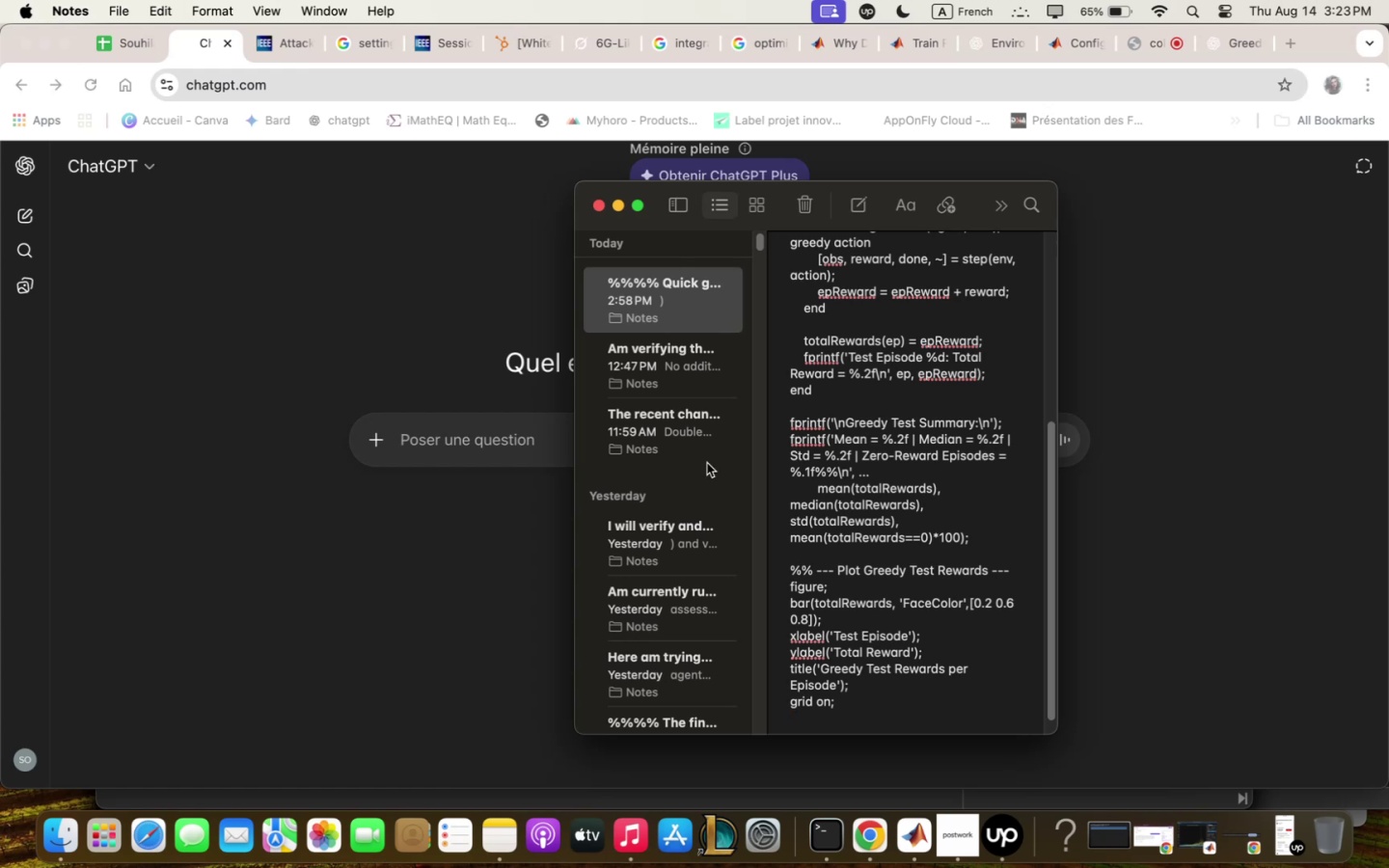 
scroll: coordinate [637, 652], scroll_direction: down, amount: 4.0
 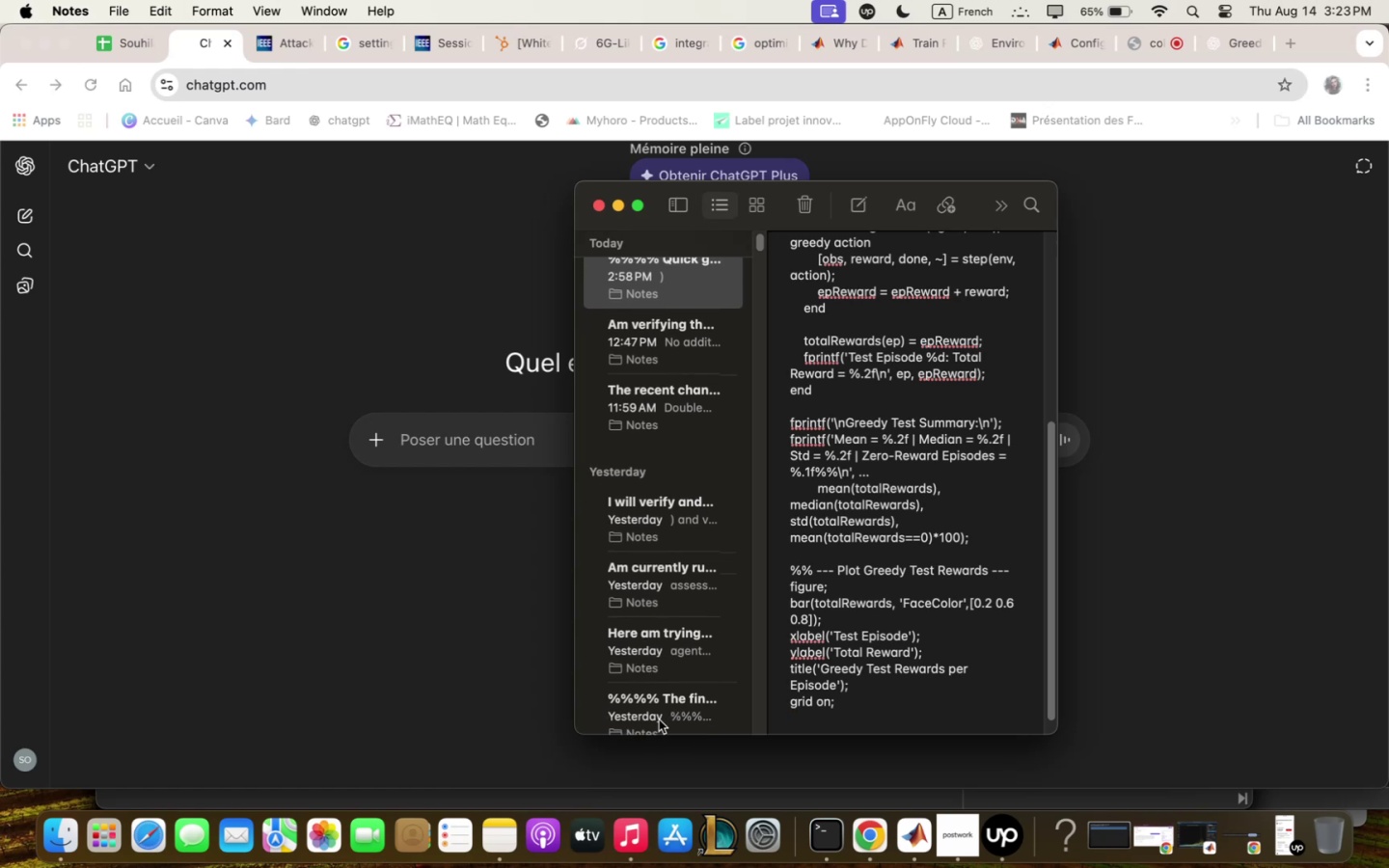 
left_click([660, 721])
 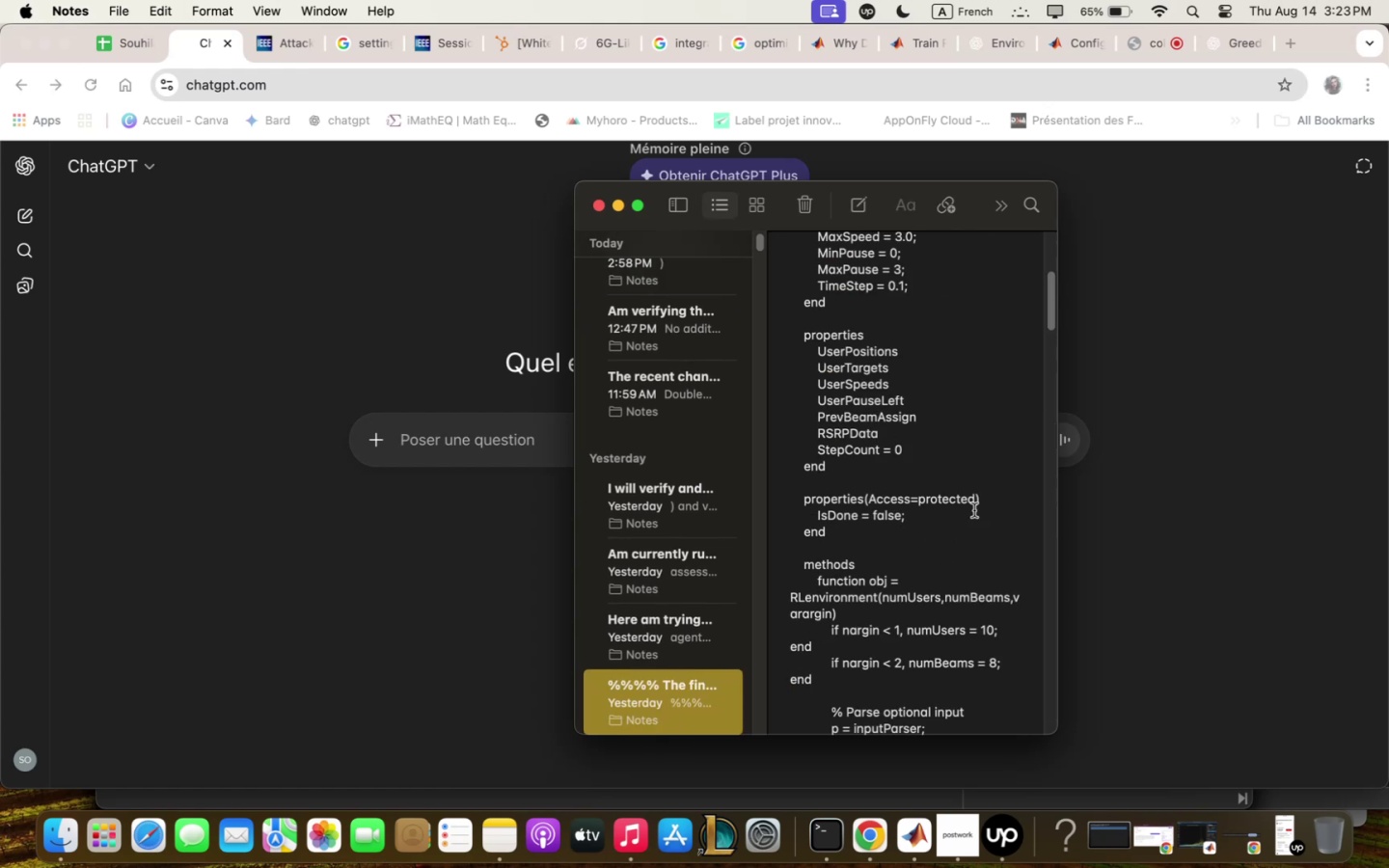 
scroll: coordinate [985, 497], scroll_direction: up, amount: 40.0
 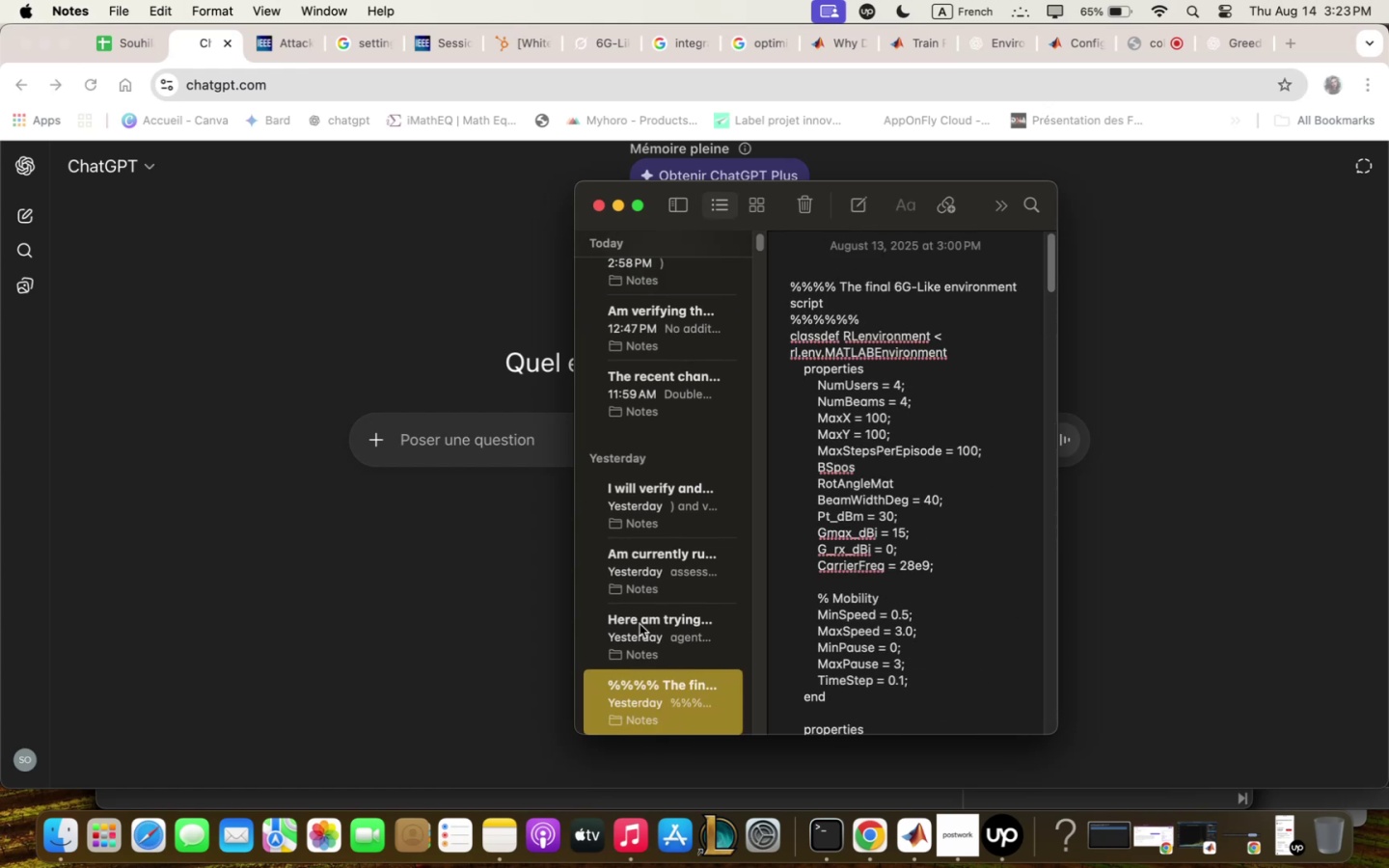 
scroll: coordinate [964, 508], scroll_direction: down, amount: 11.0
 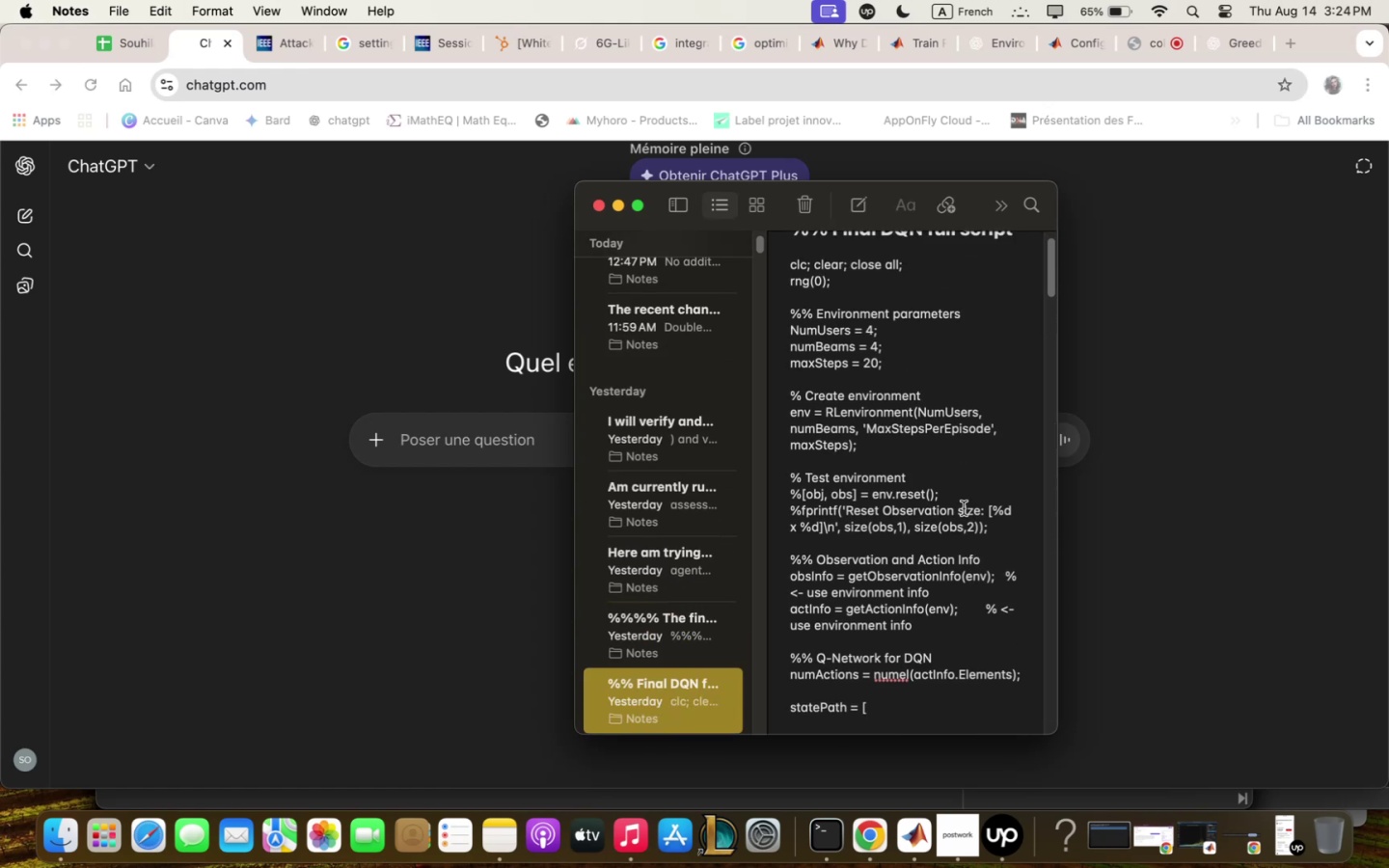 
scroll: coordinate [964, 508], scroll_direction: up, amount: 13.0
 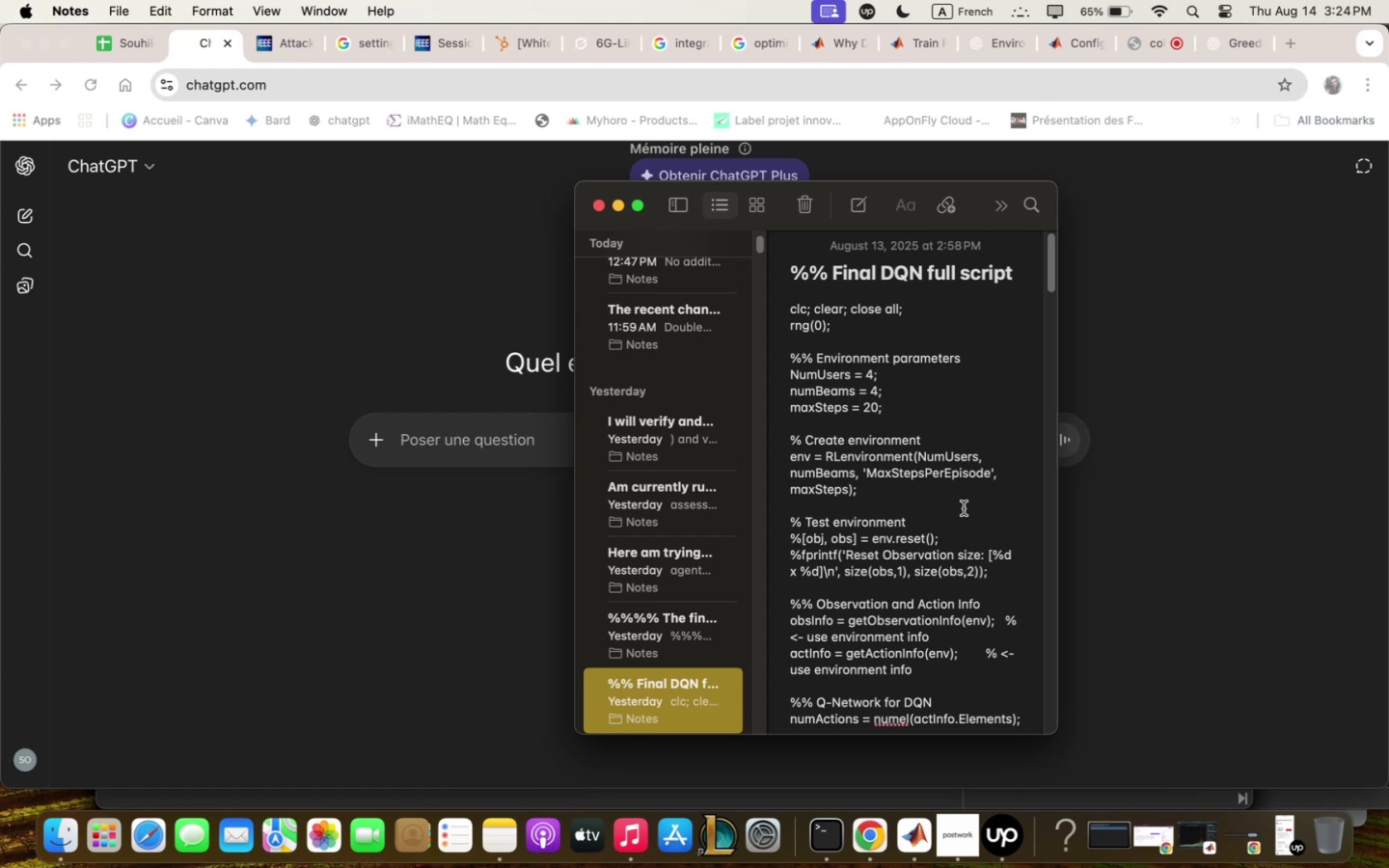 
left_click([964, 508])
 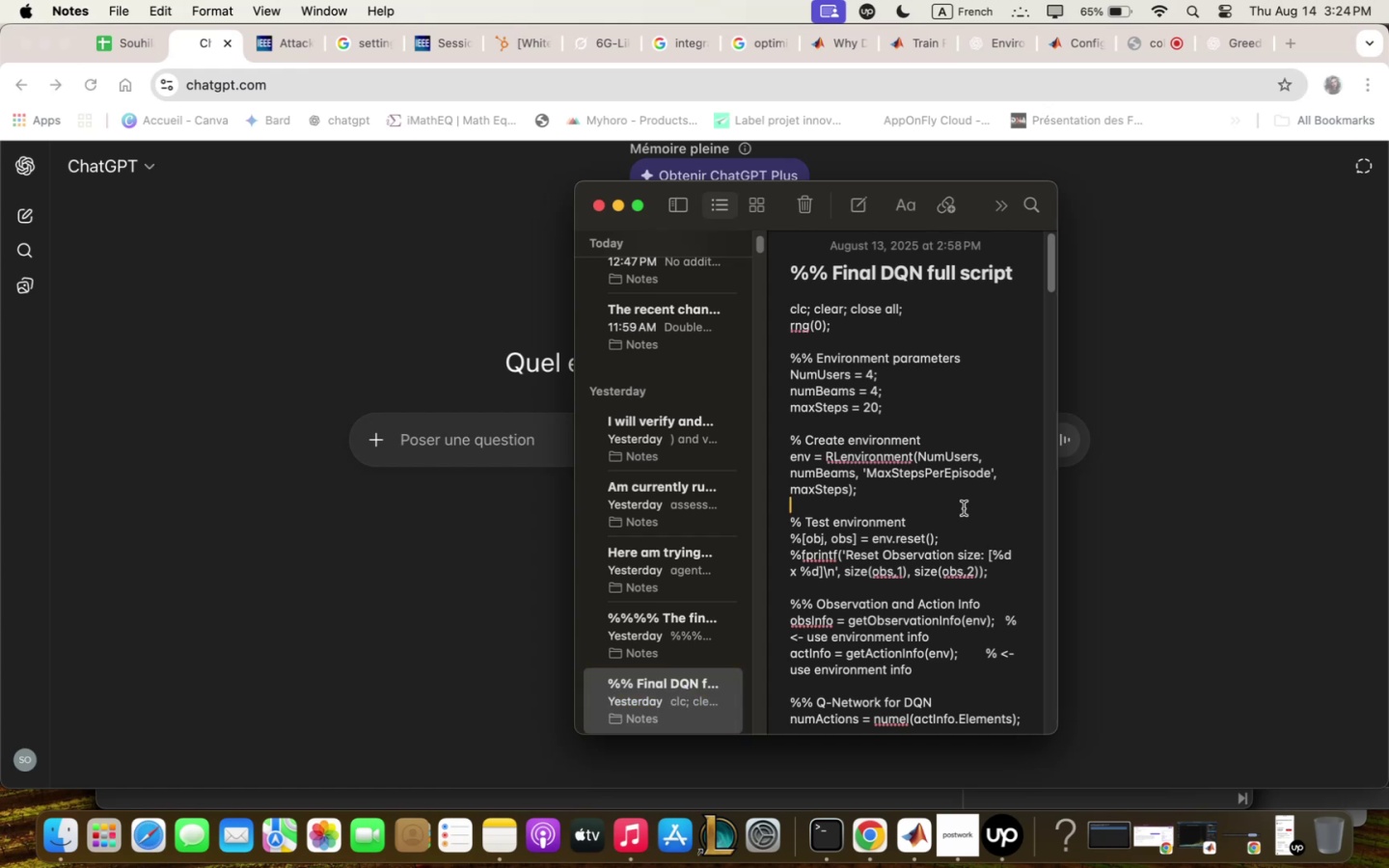 
key(Meta+Q)
 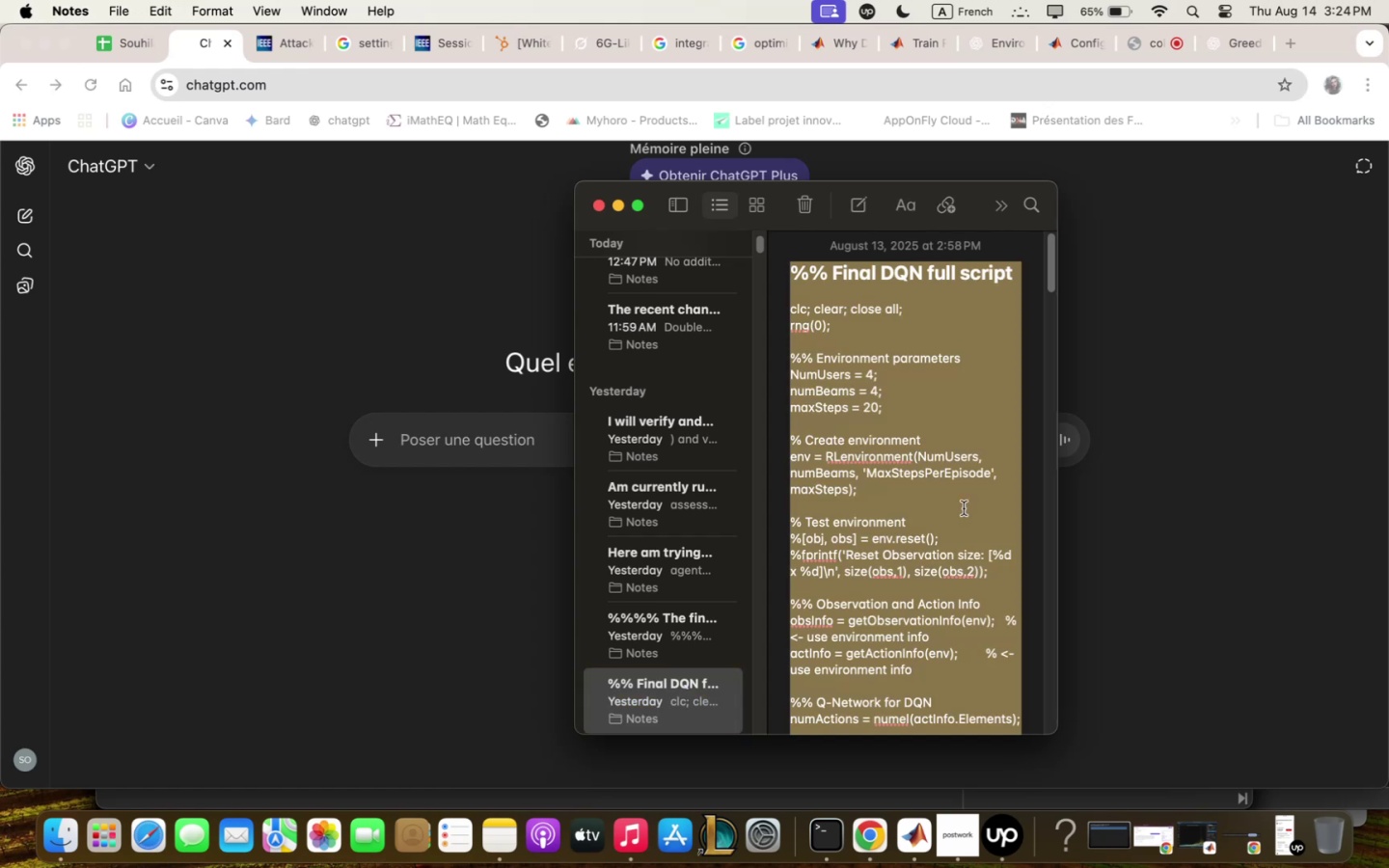 
key(Meta+C)
 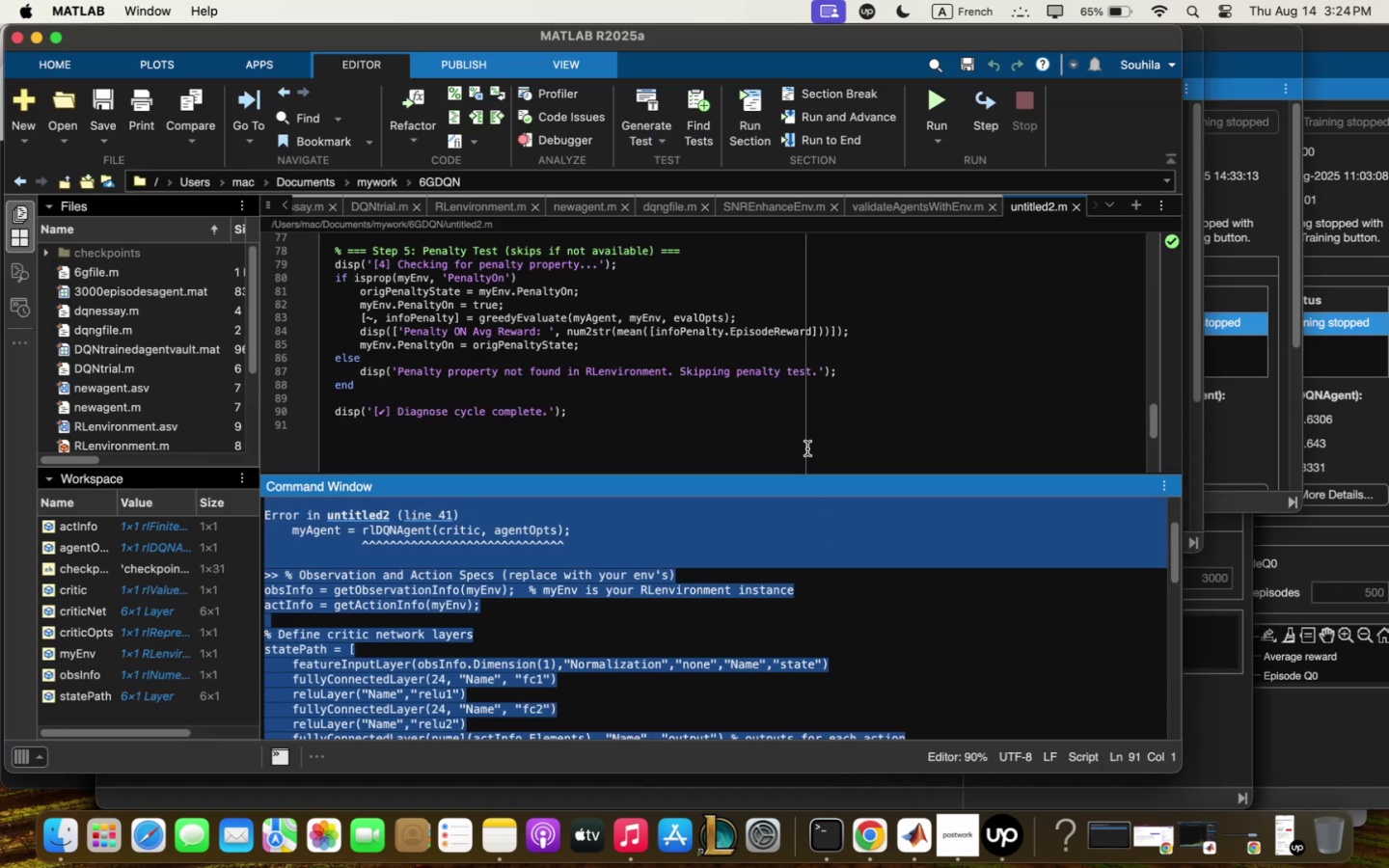 
left_click([807, 426])
 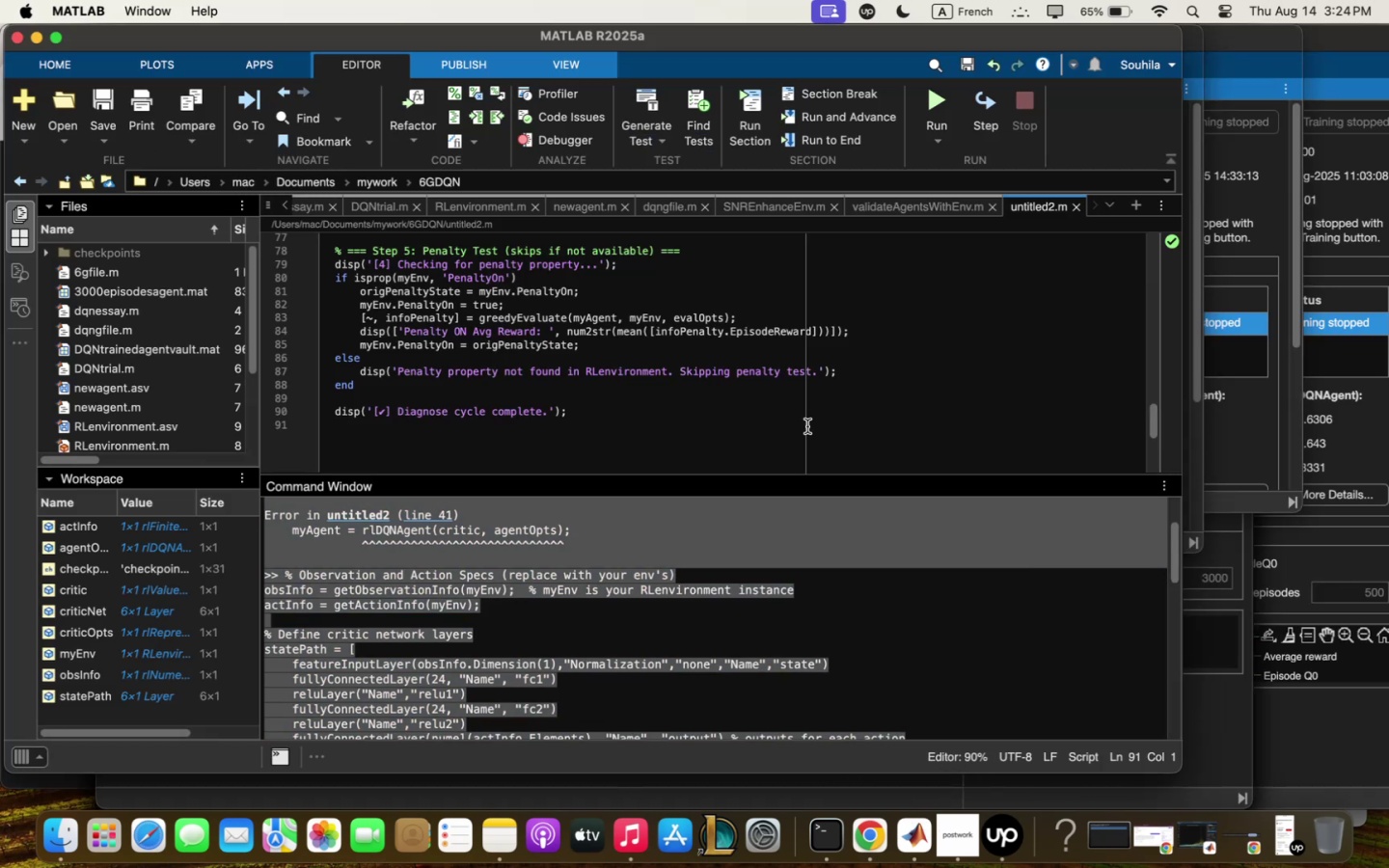 
key(Meta+Q)
 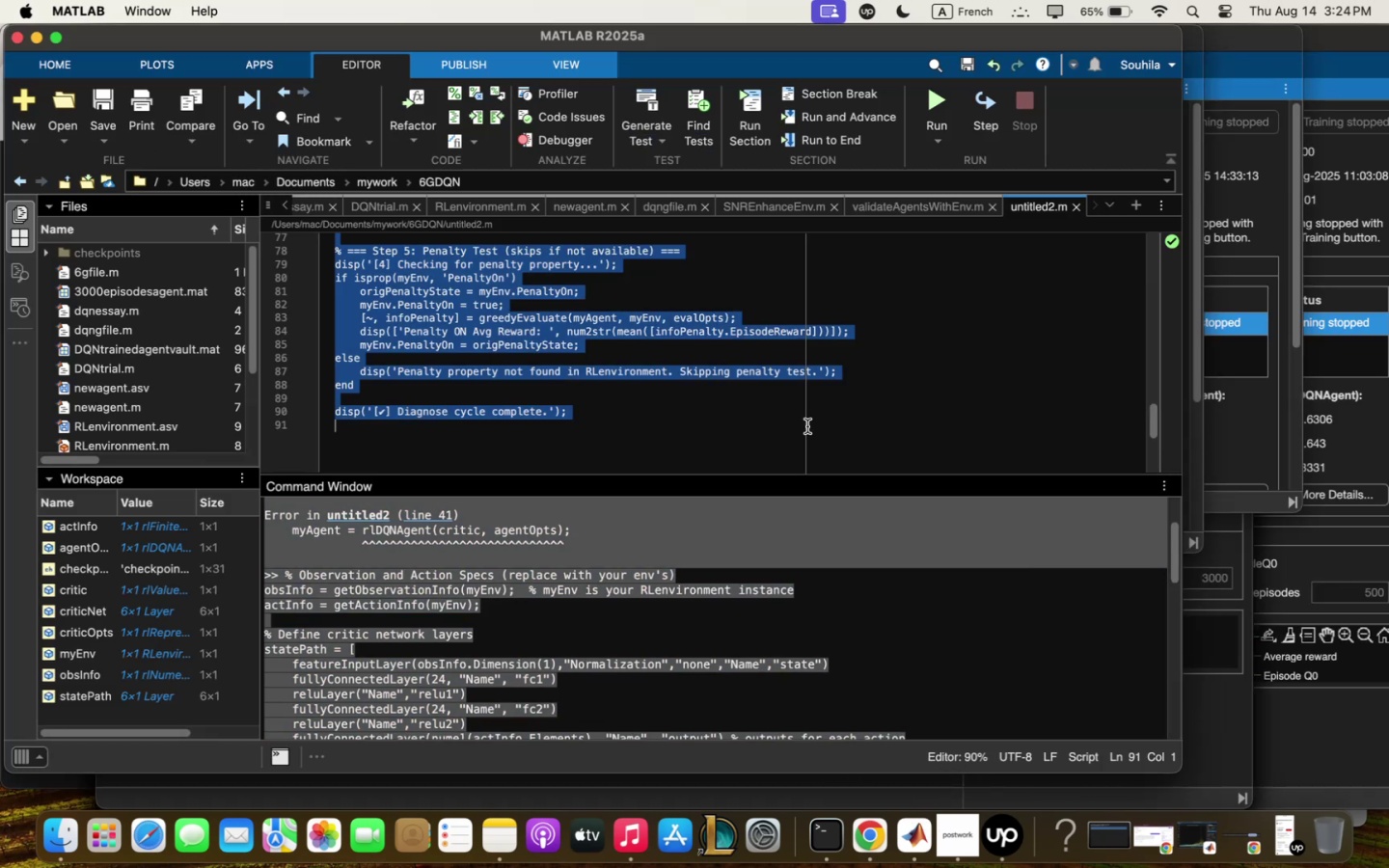 
key(Meta+V)
 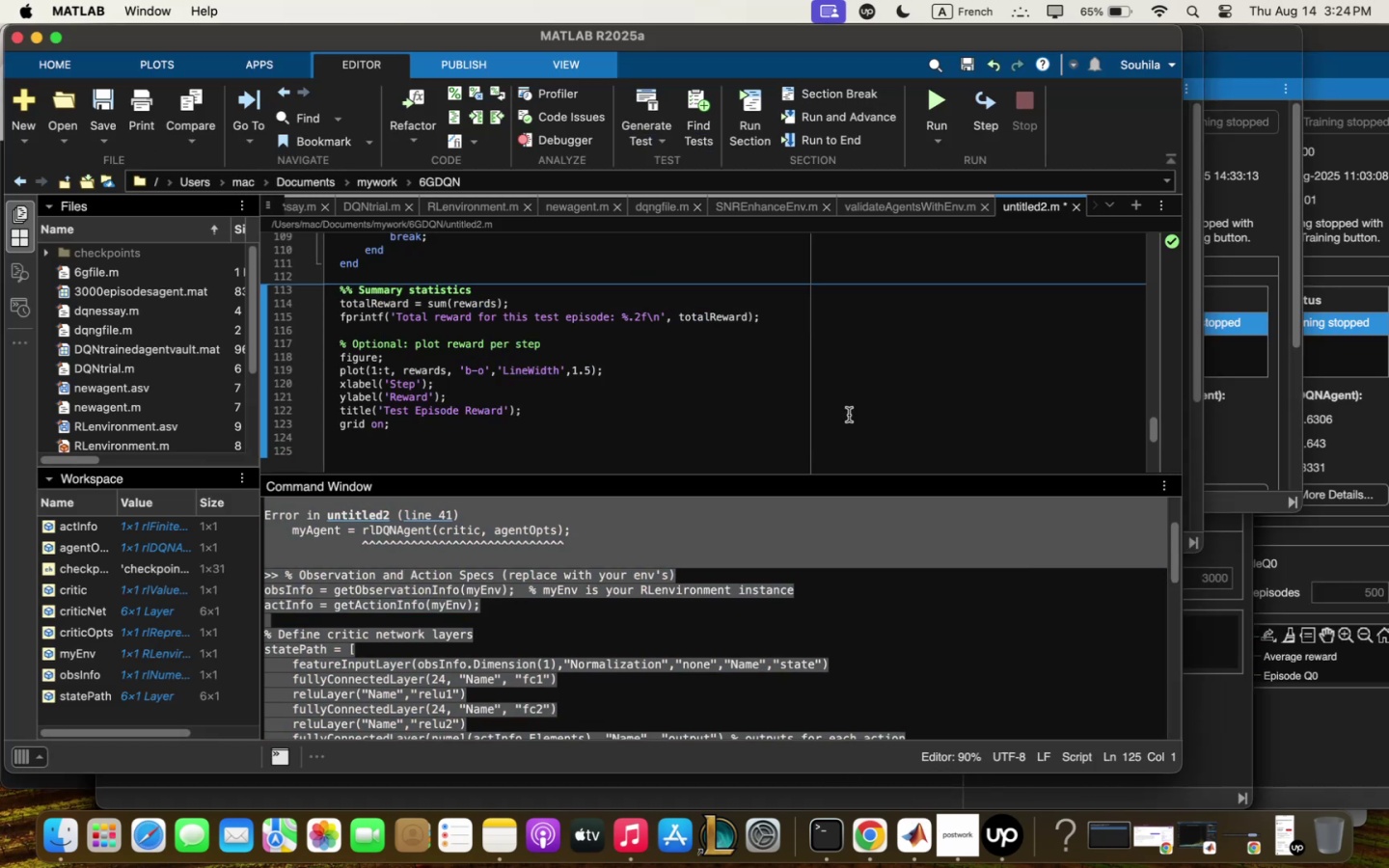 
left_click([829, 634])
 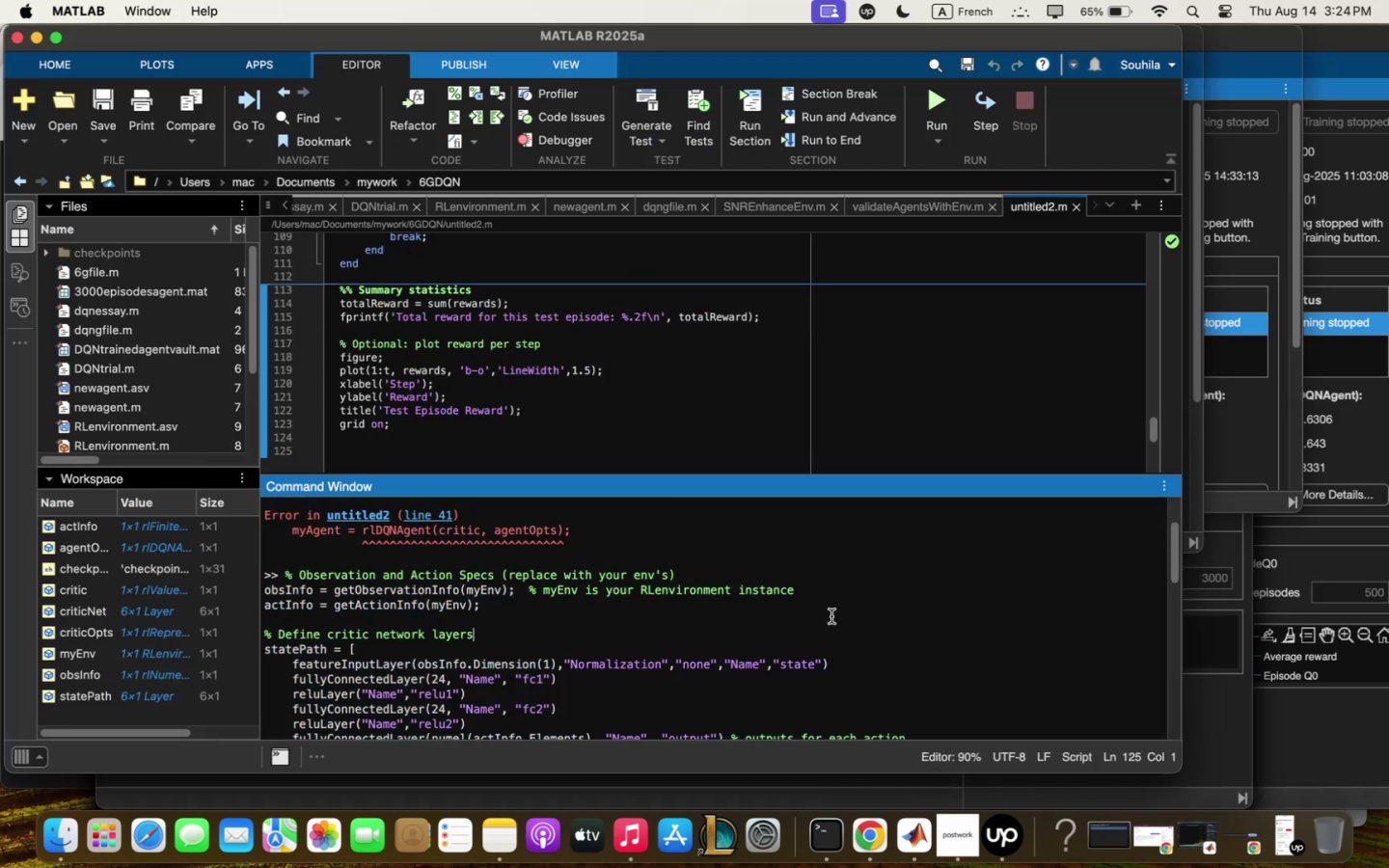 
scroll: coordinate [832, 617], scroll_direction: down, amount: 36.0
 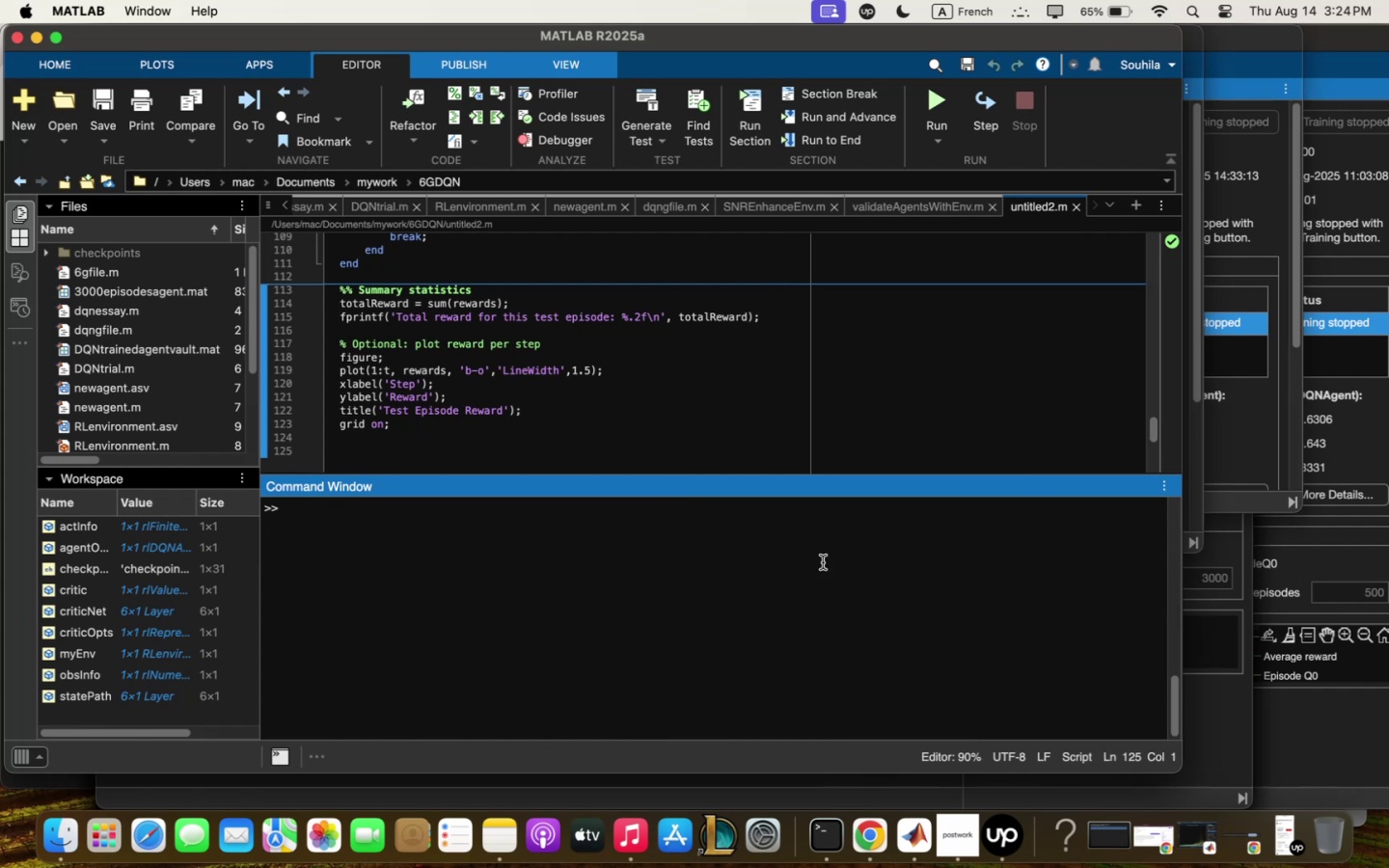 
left_click([822, 533])
 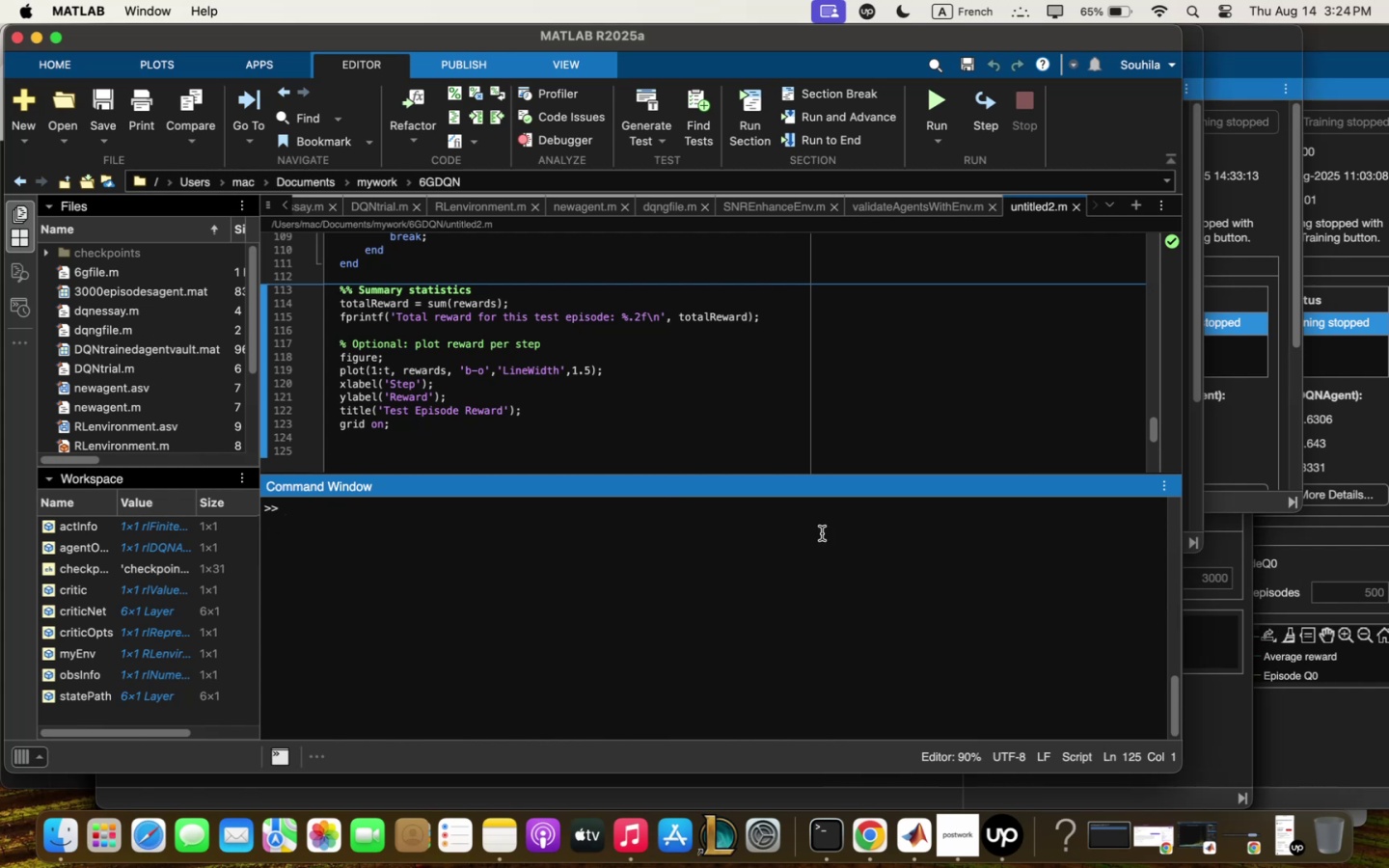 
type(clc)
 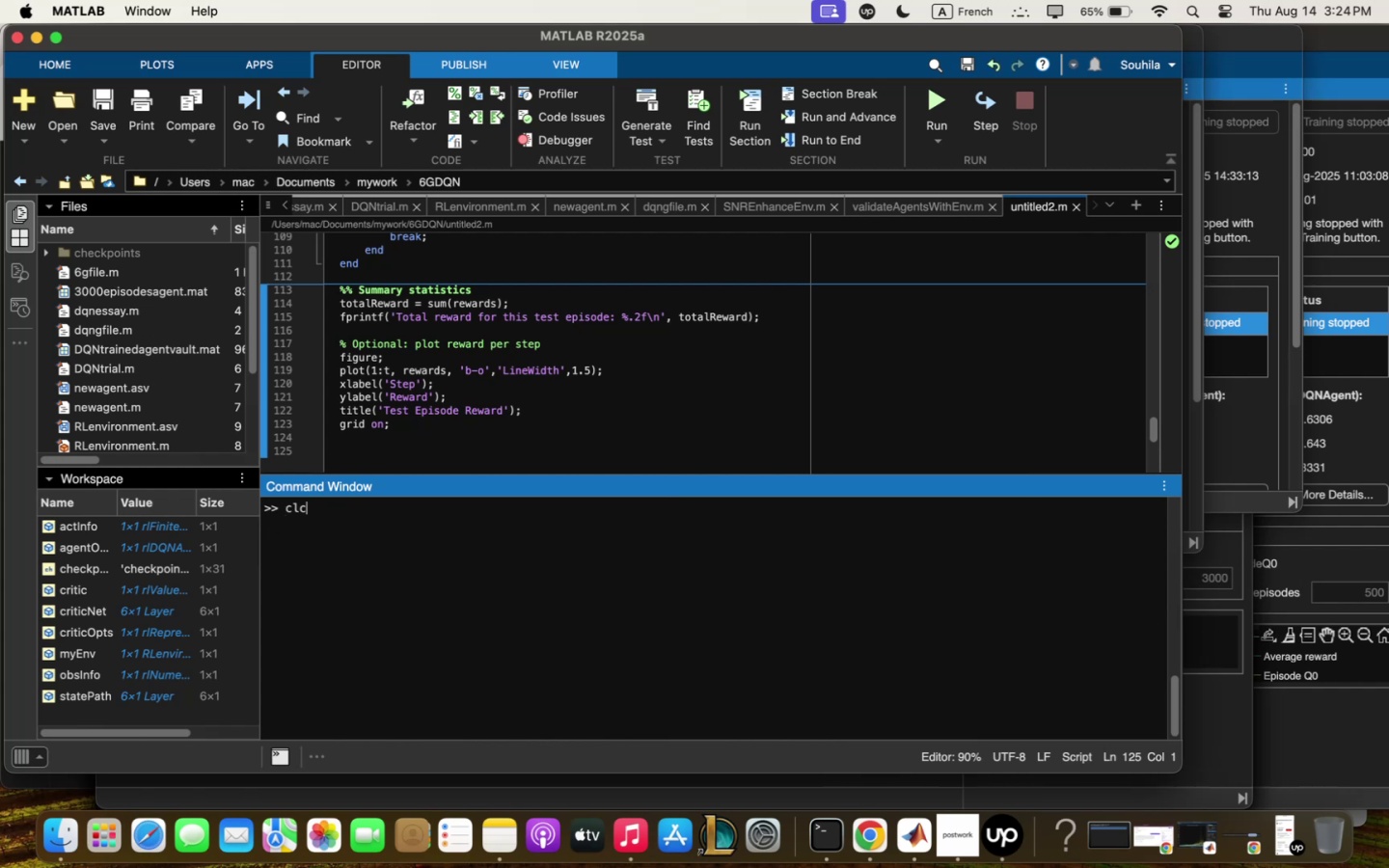 
key(Enter)
 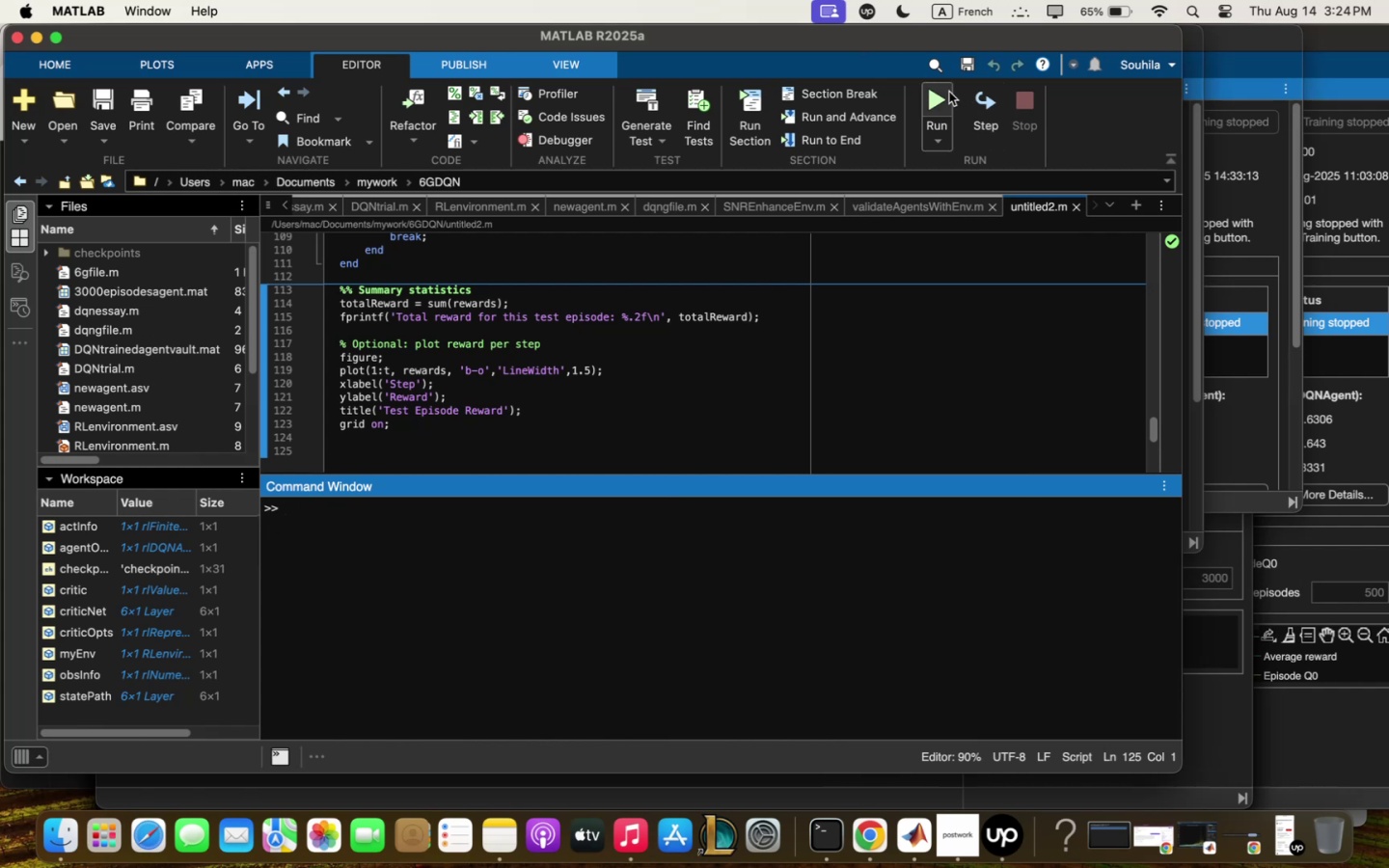 
left_click([928, 106])
 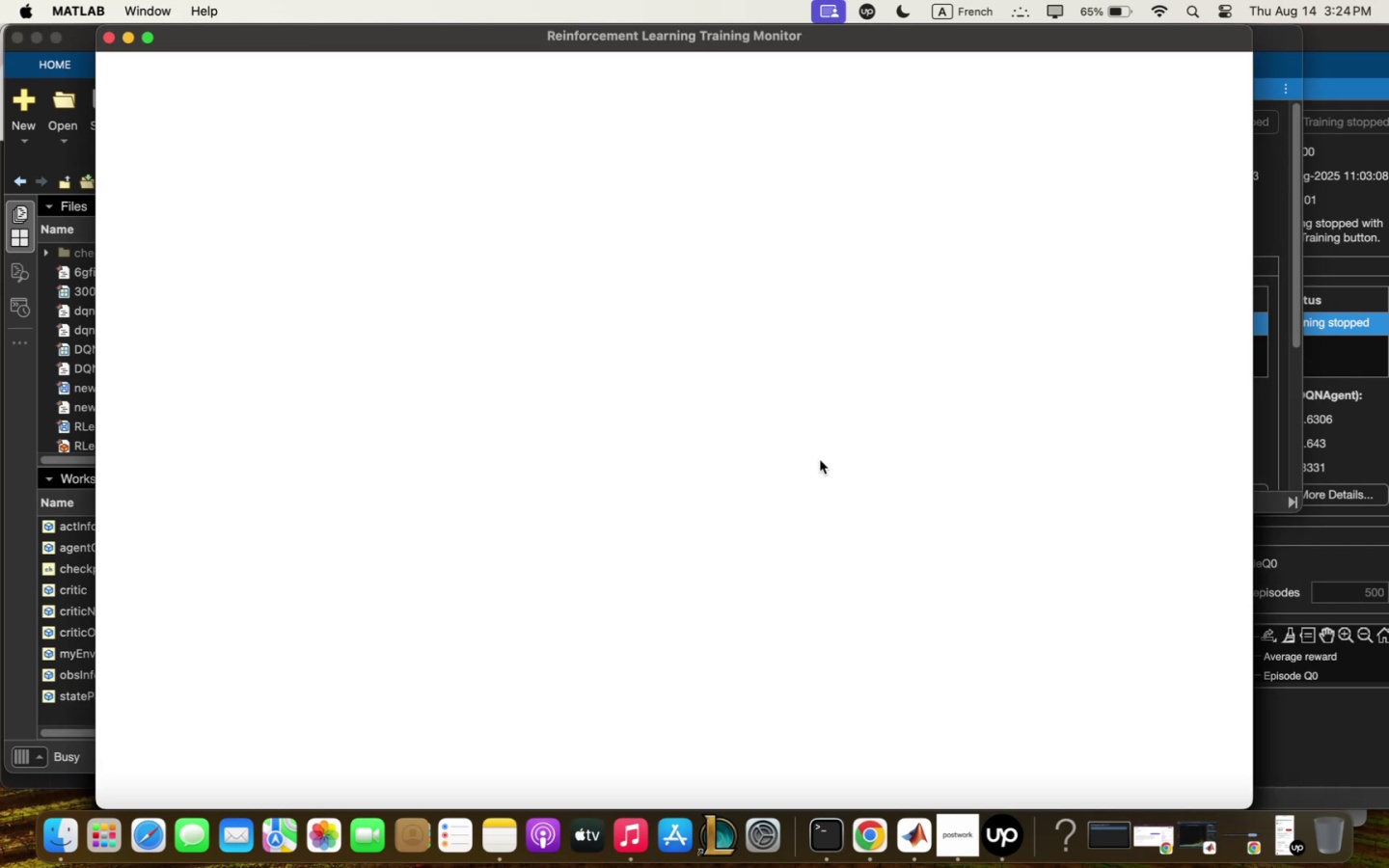 
wait(15.47)
 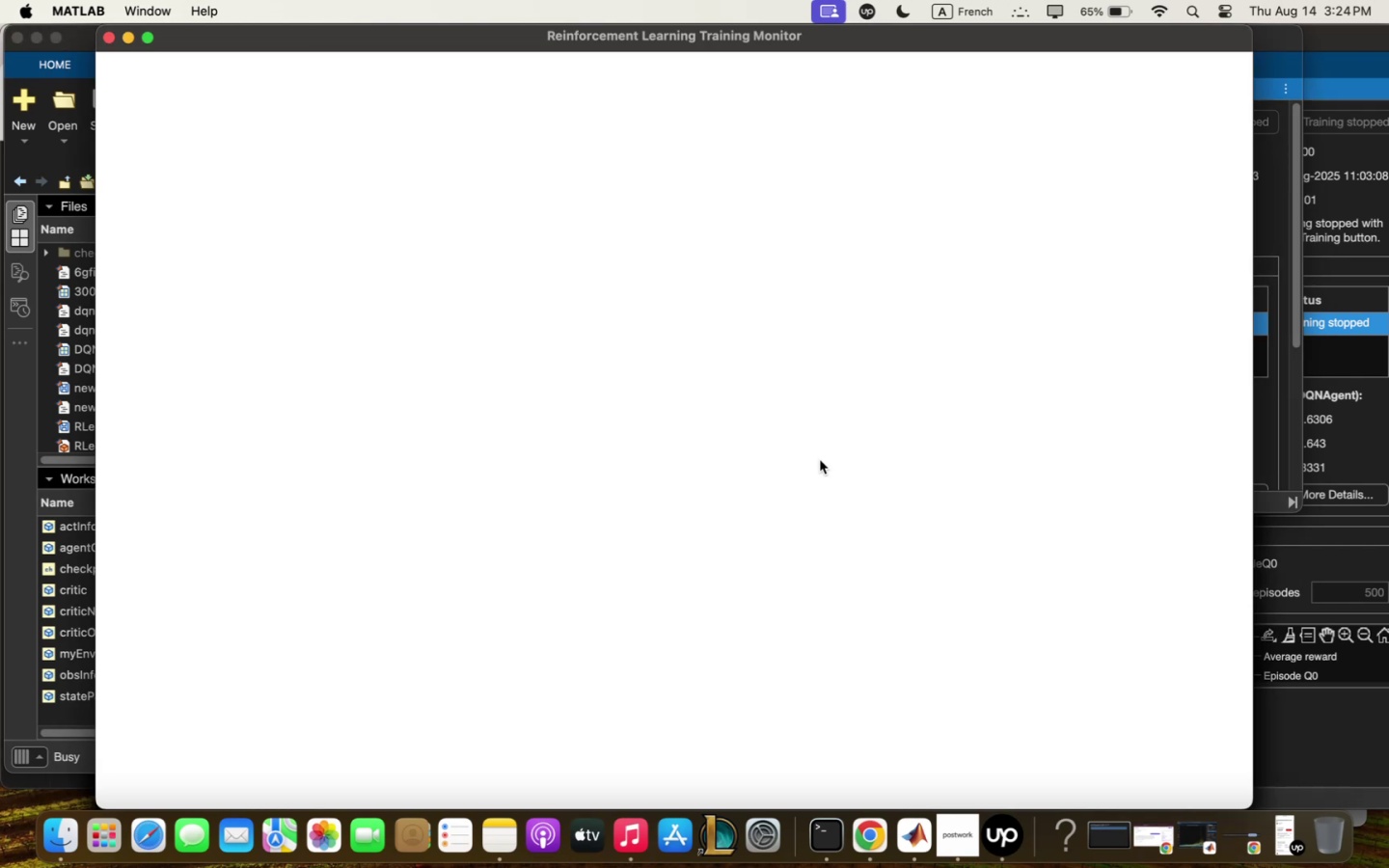 
left_click([1011, 837])
 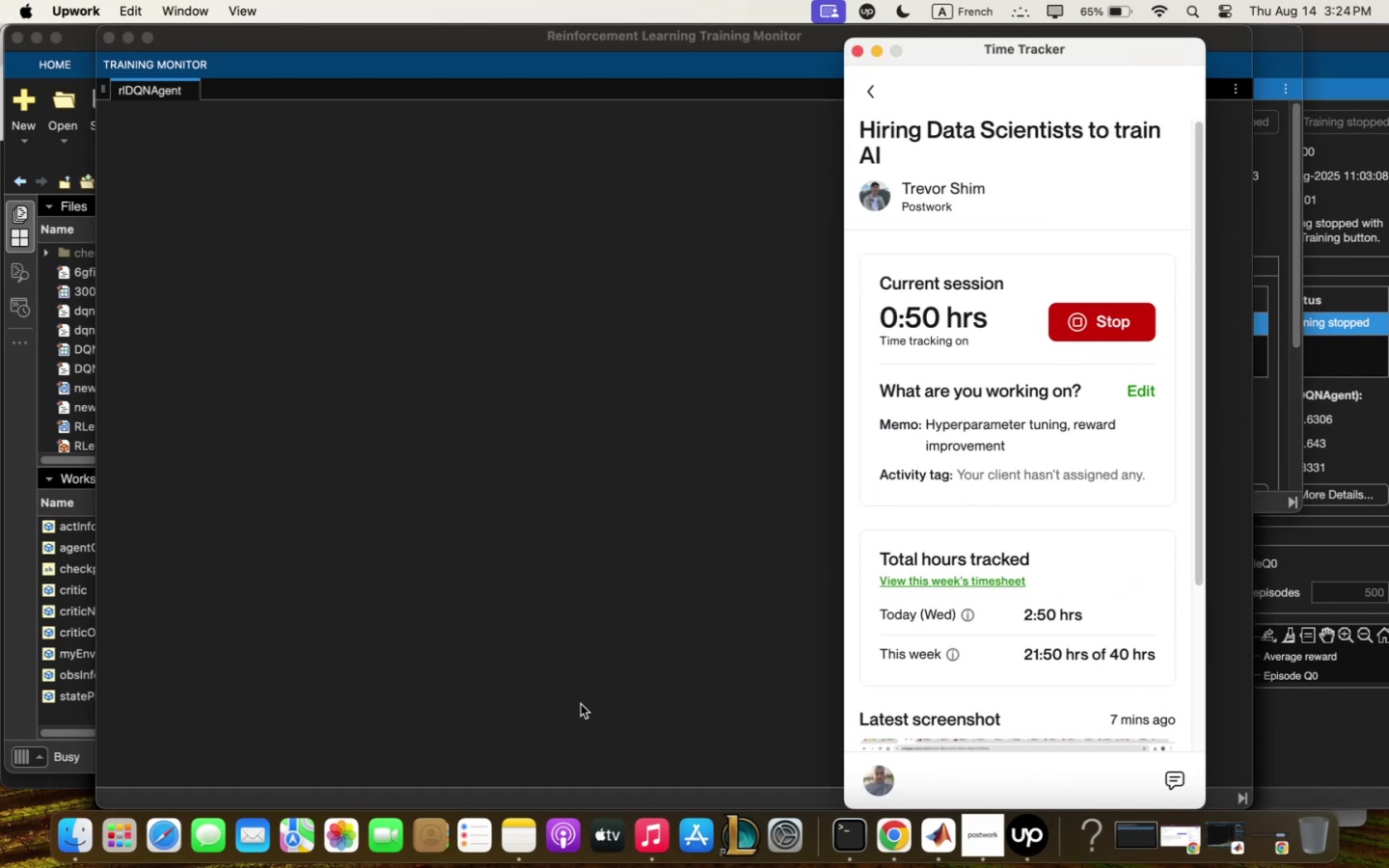 
left_click([581, 704])
 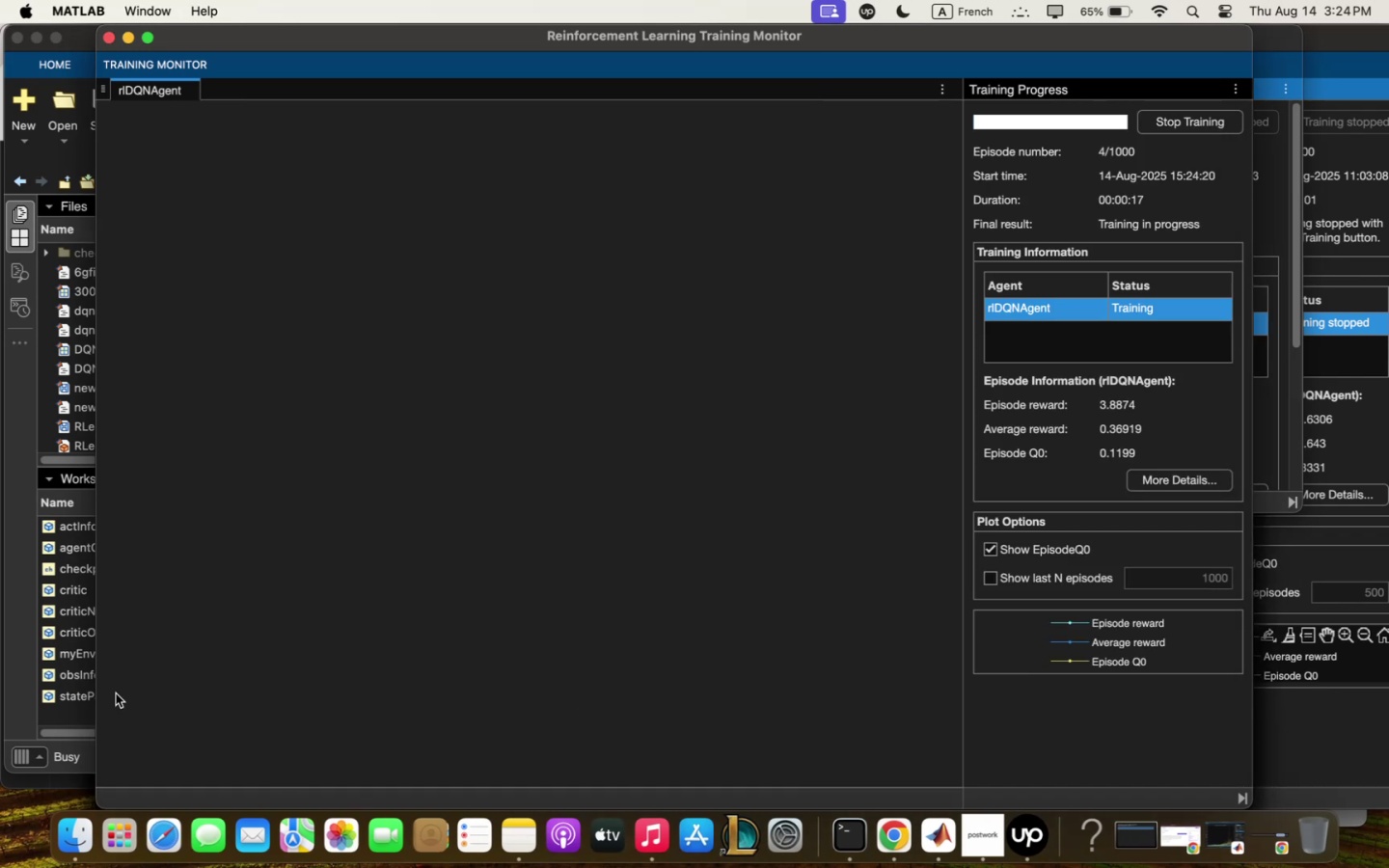 
left_click([21, 721])
 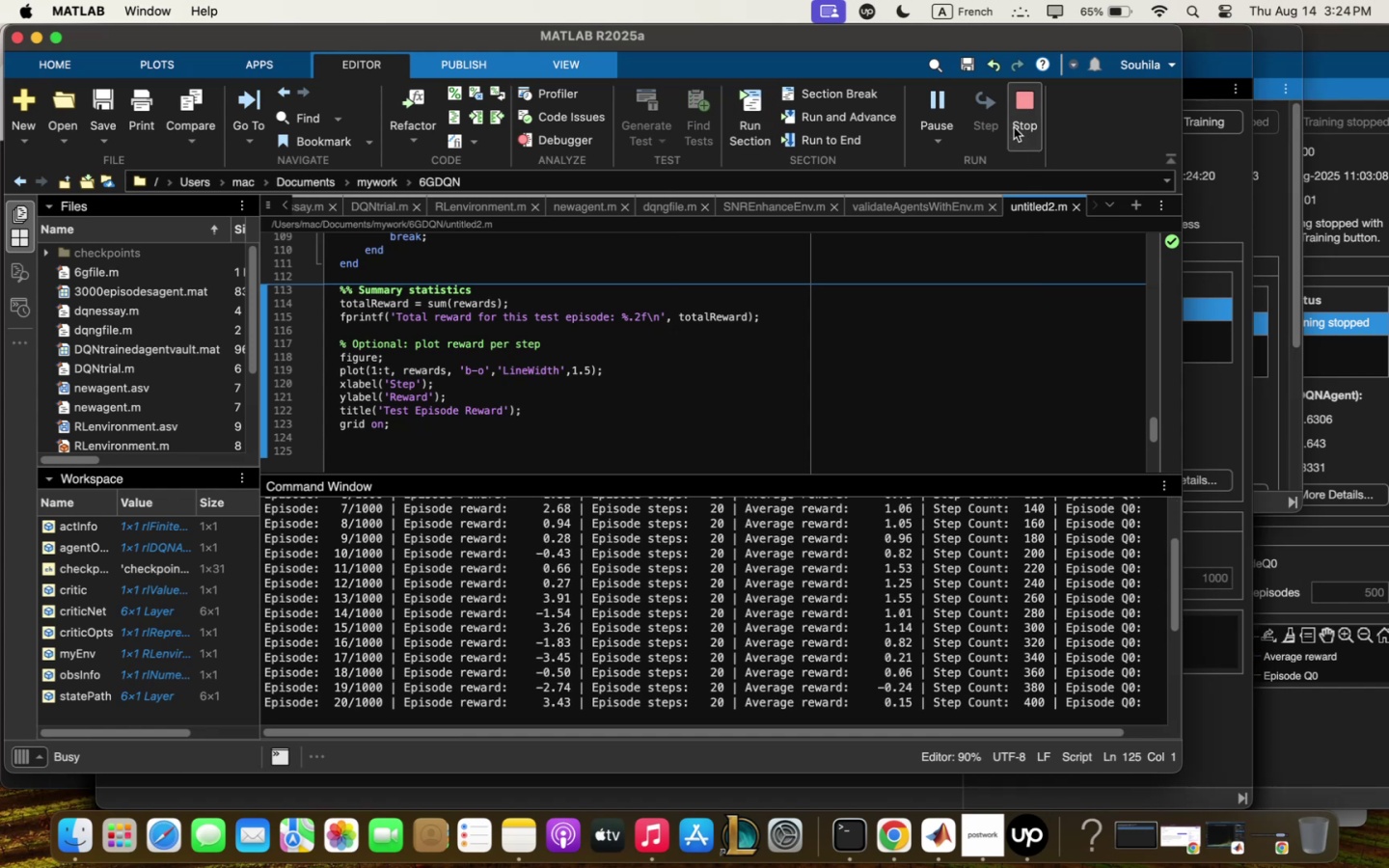 
wait(6.12)
 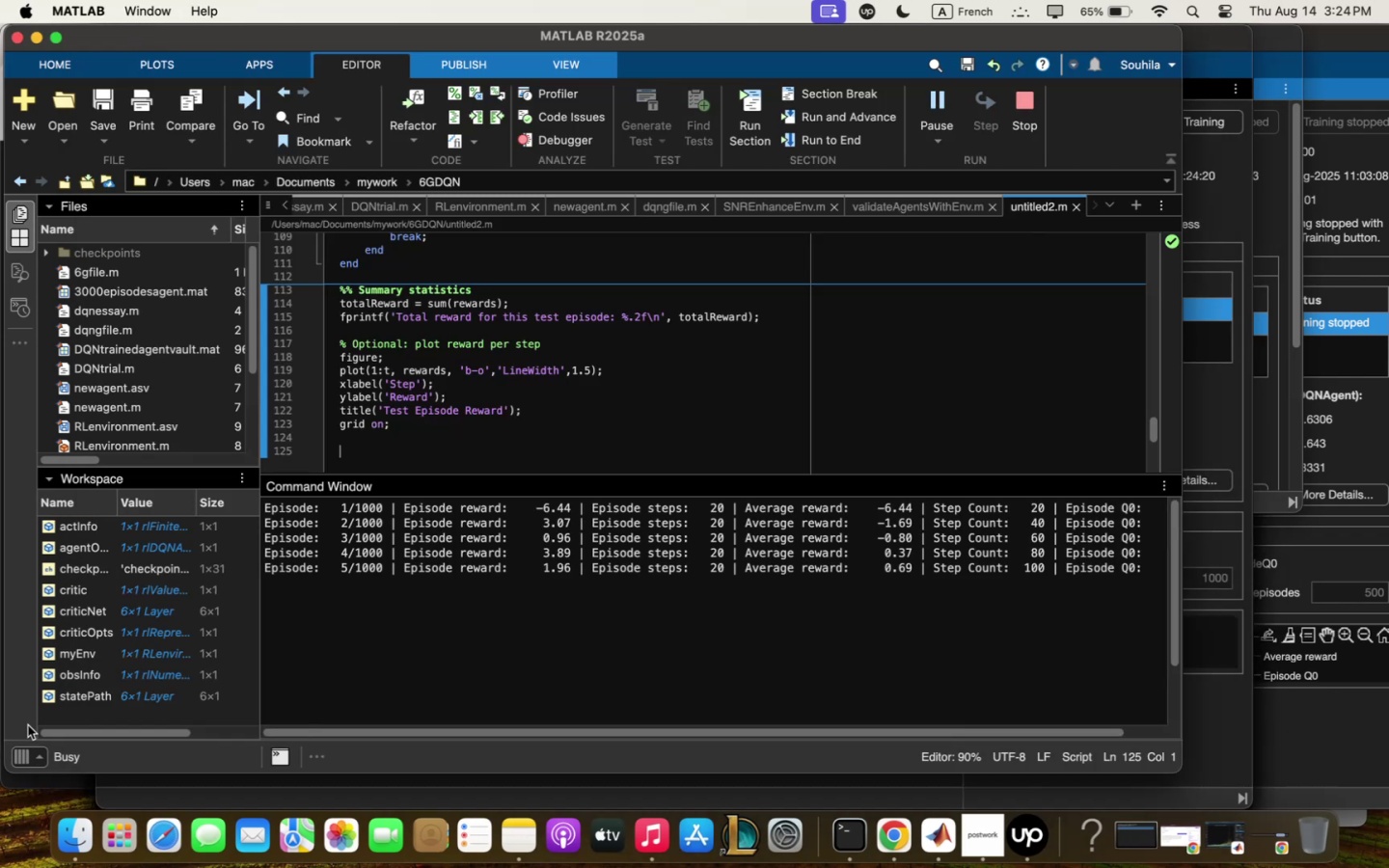 
left_click([1230, 406])
 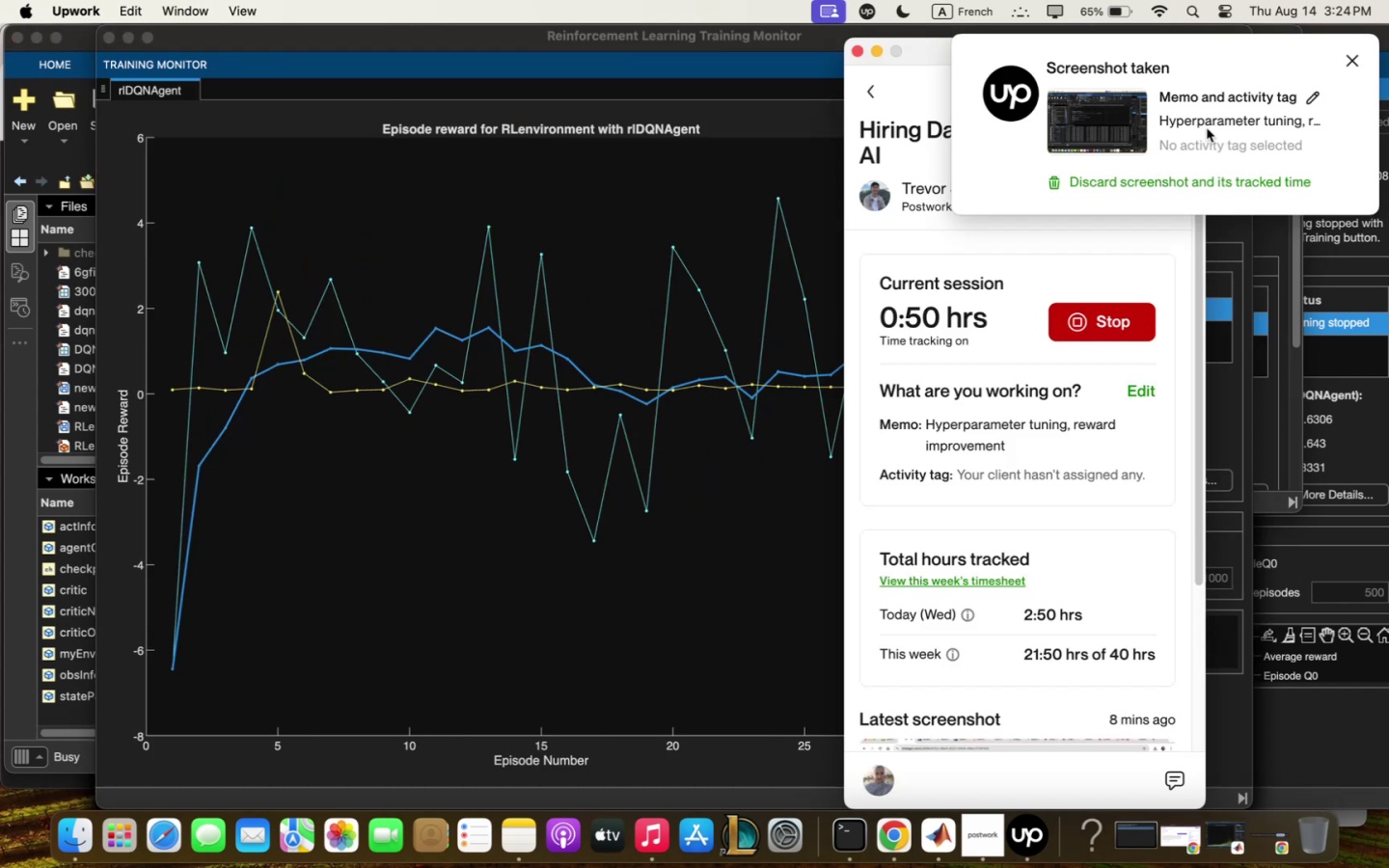 
left_click([760, 355])
 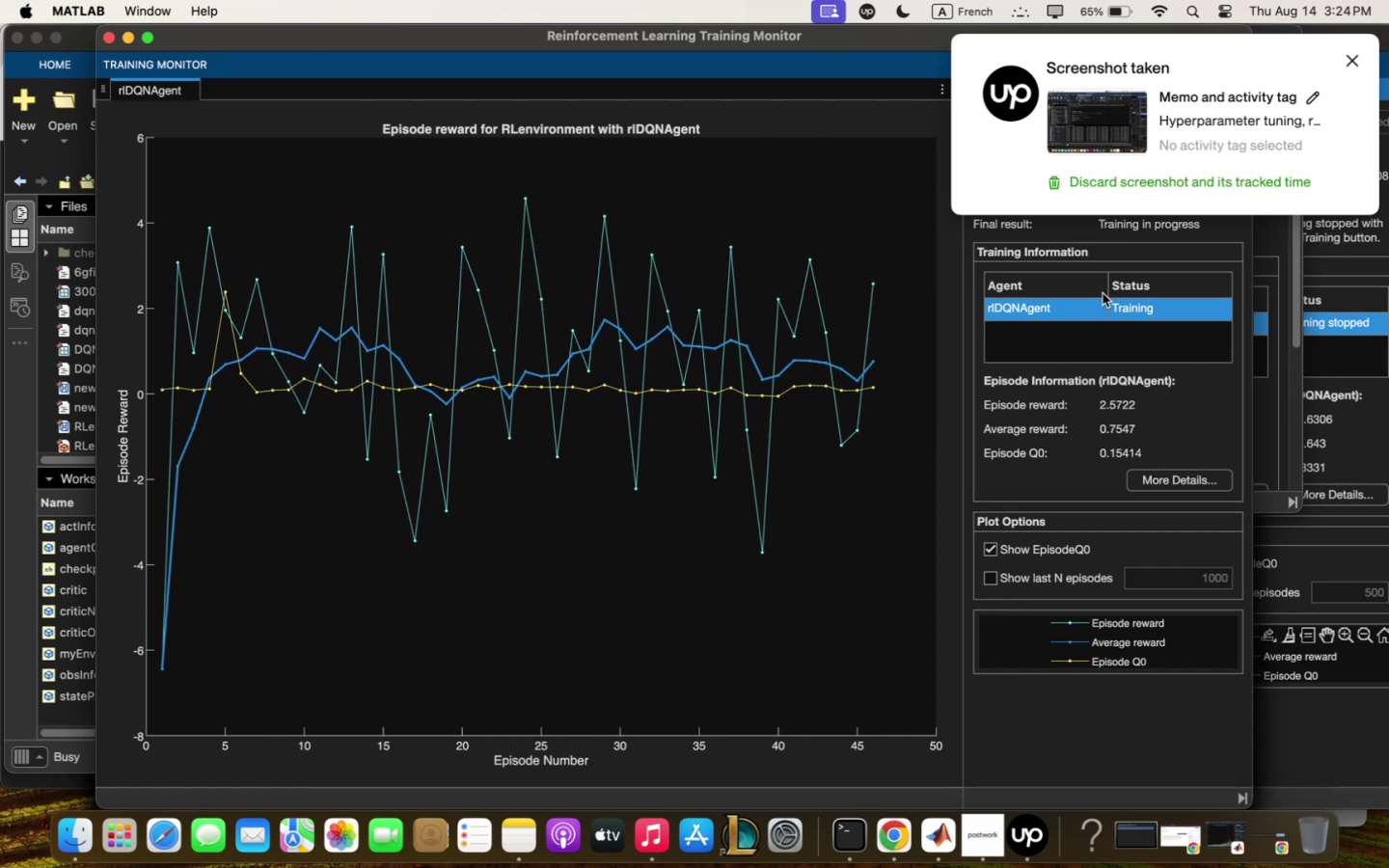 
wait(5.25)
 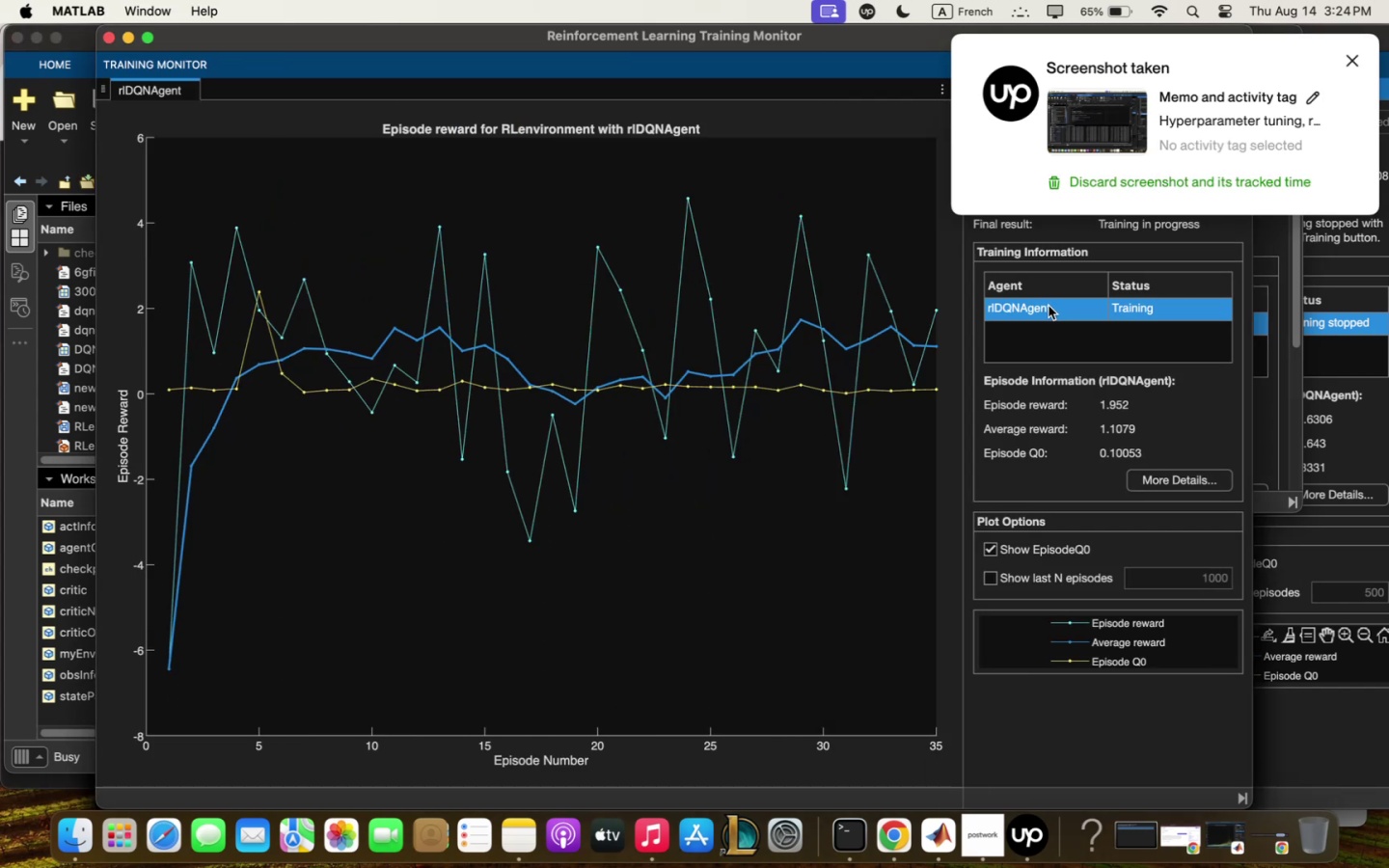 
left_click([28, 655])
 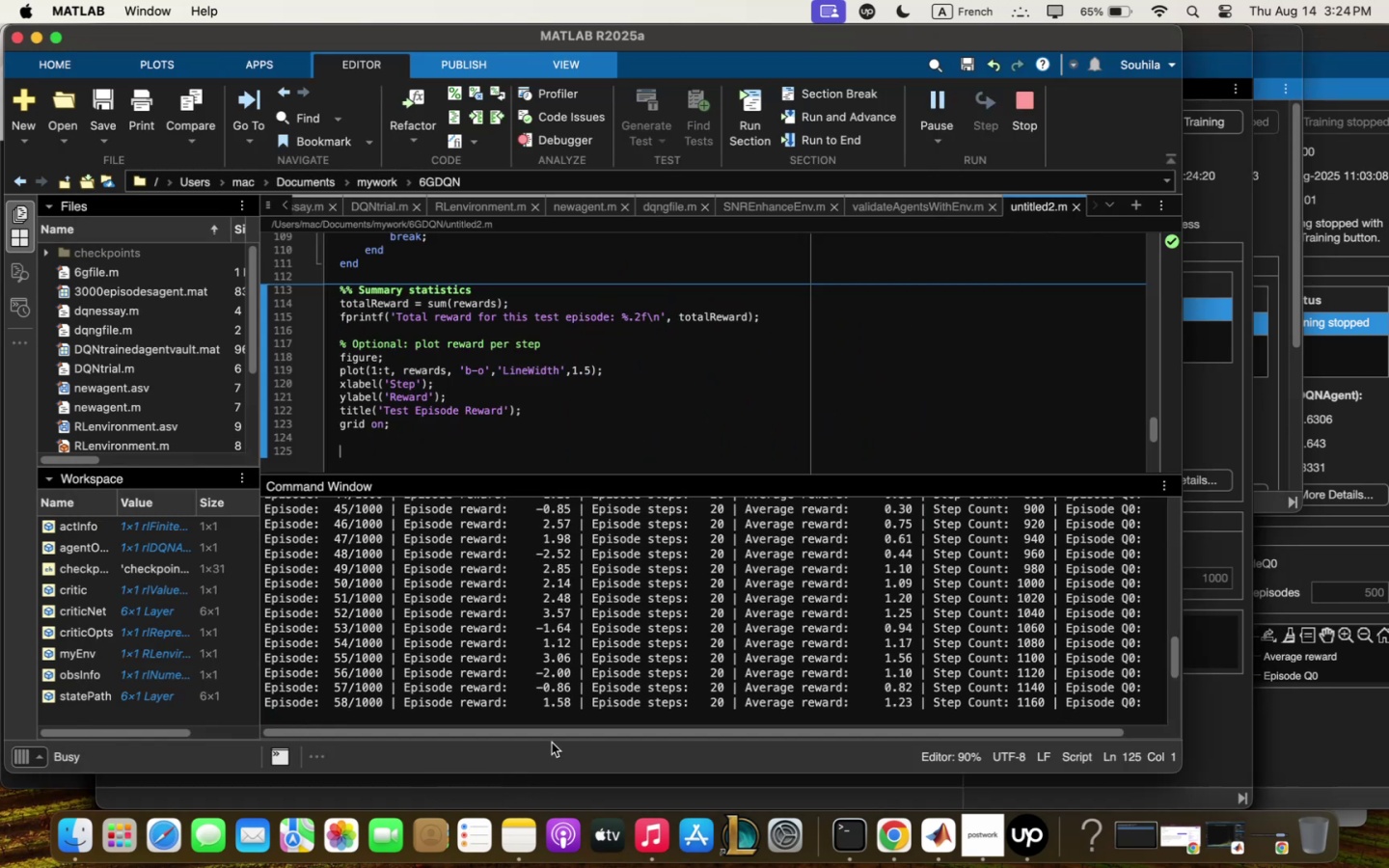 
left_click_drag(start_coordinate=[531, 828], to_coordinate=[535, 832])
 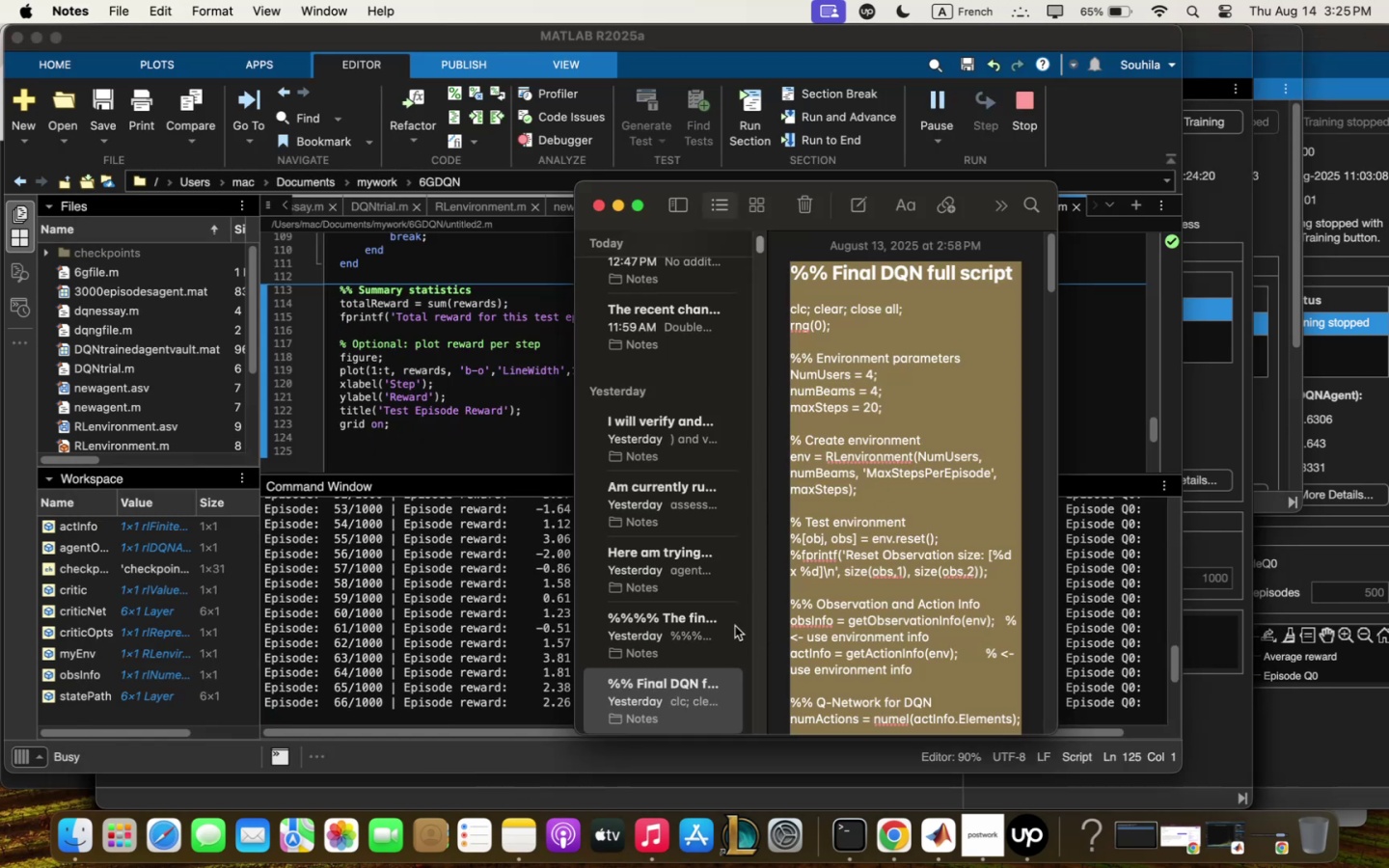 
left_click([667, 644])
 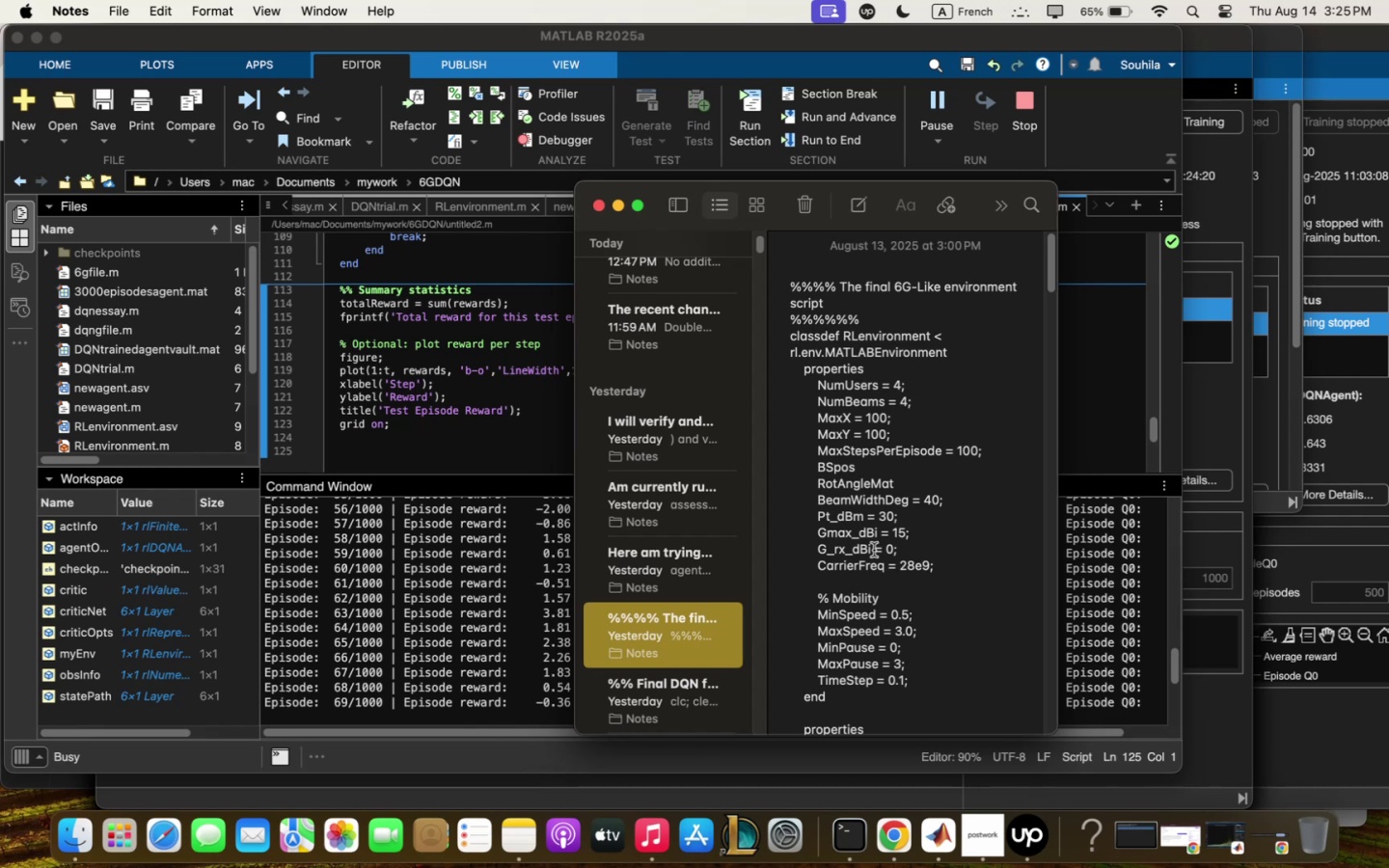 
left_click([874, 543])
 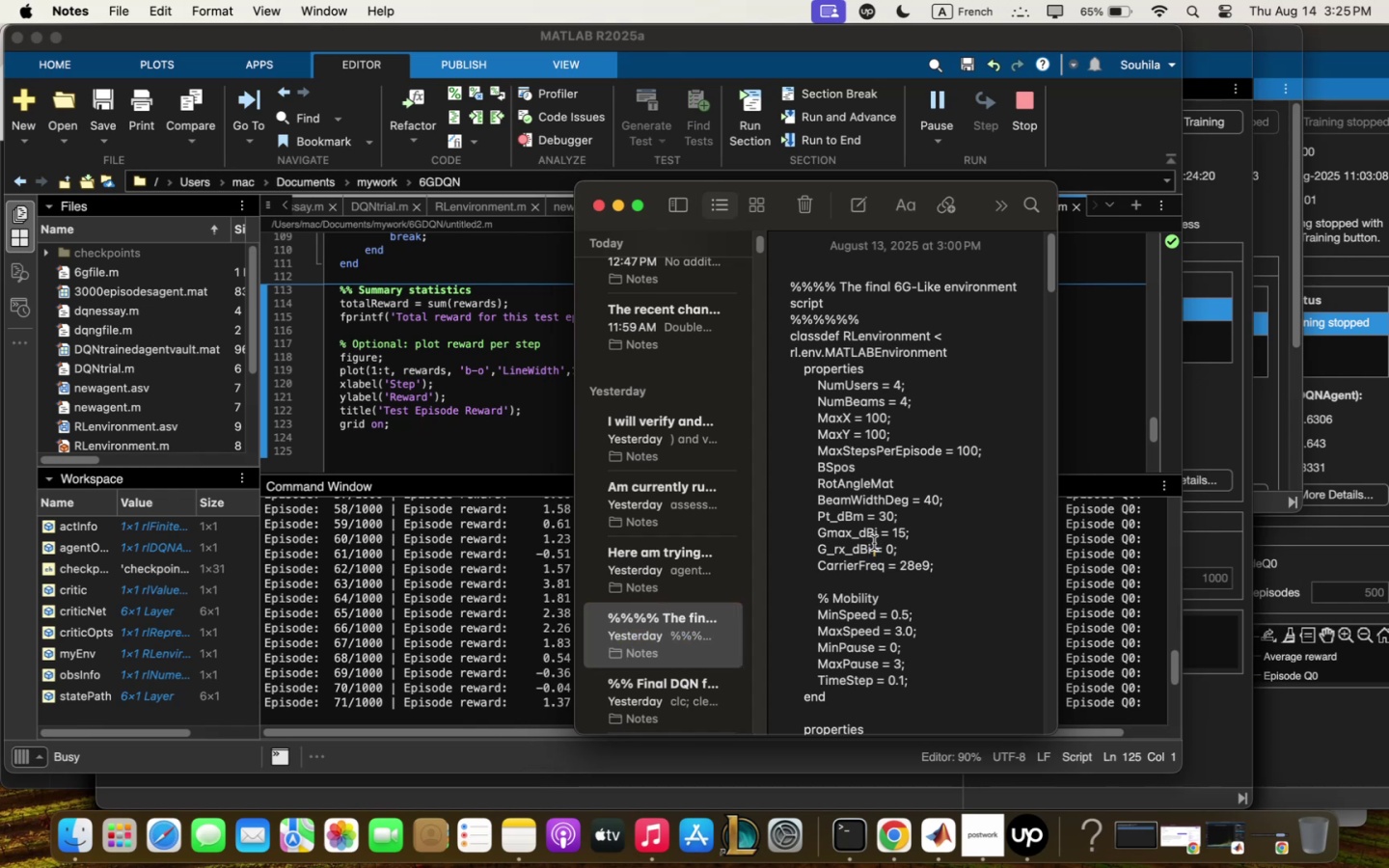 
key(Meta+Q)
 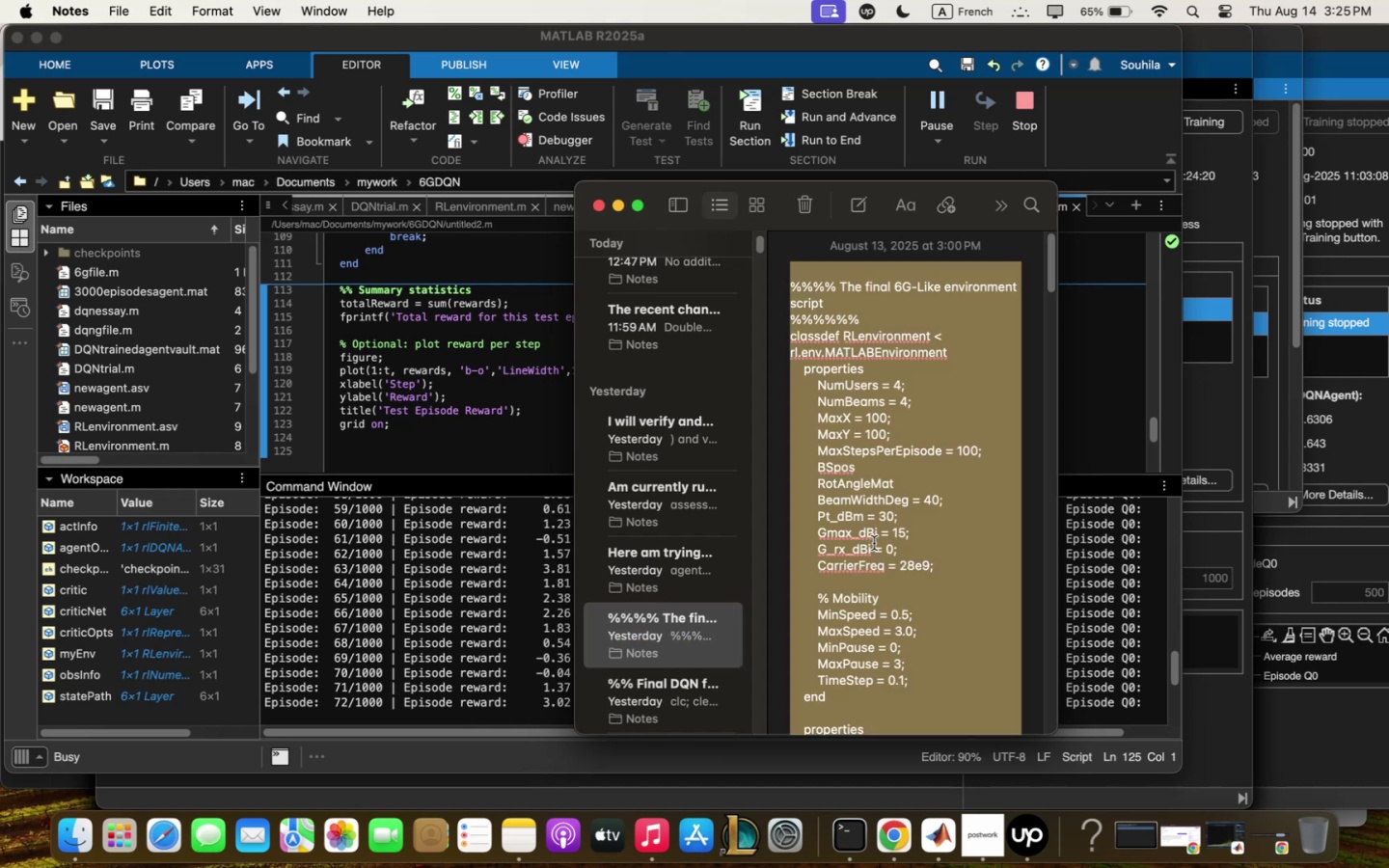 
key(Meta+C)
 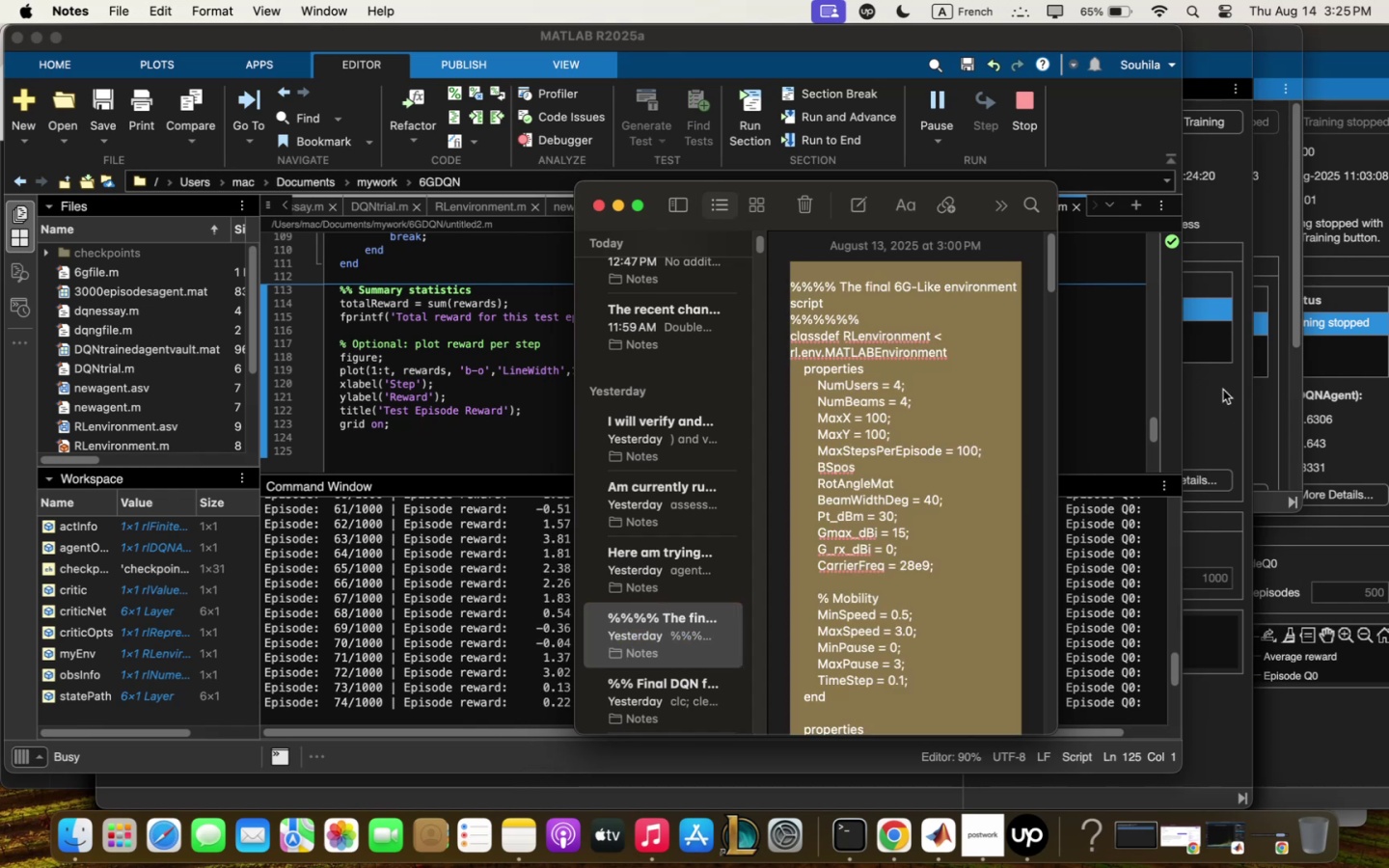 
left_click([1223, 390])
 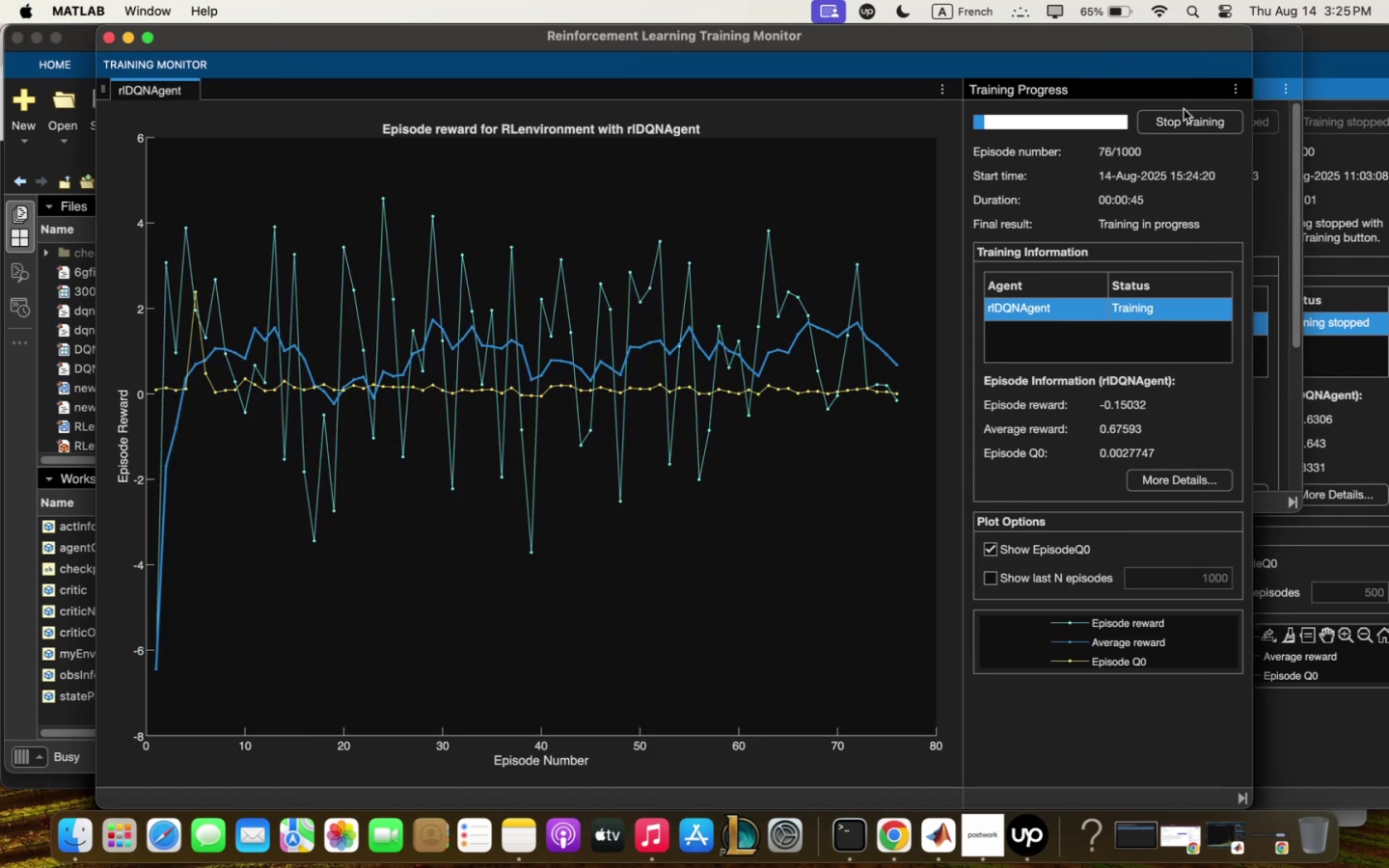 
left_click([1185, 113])
 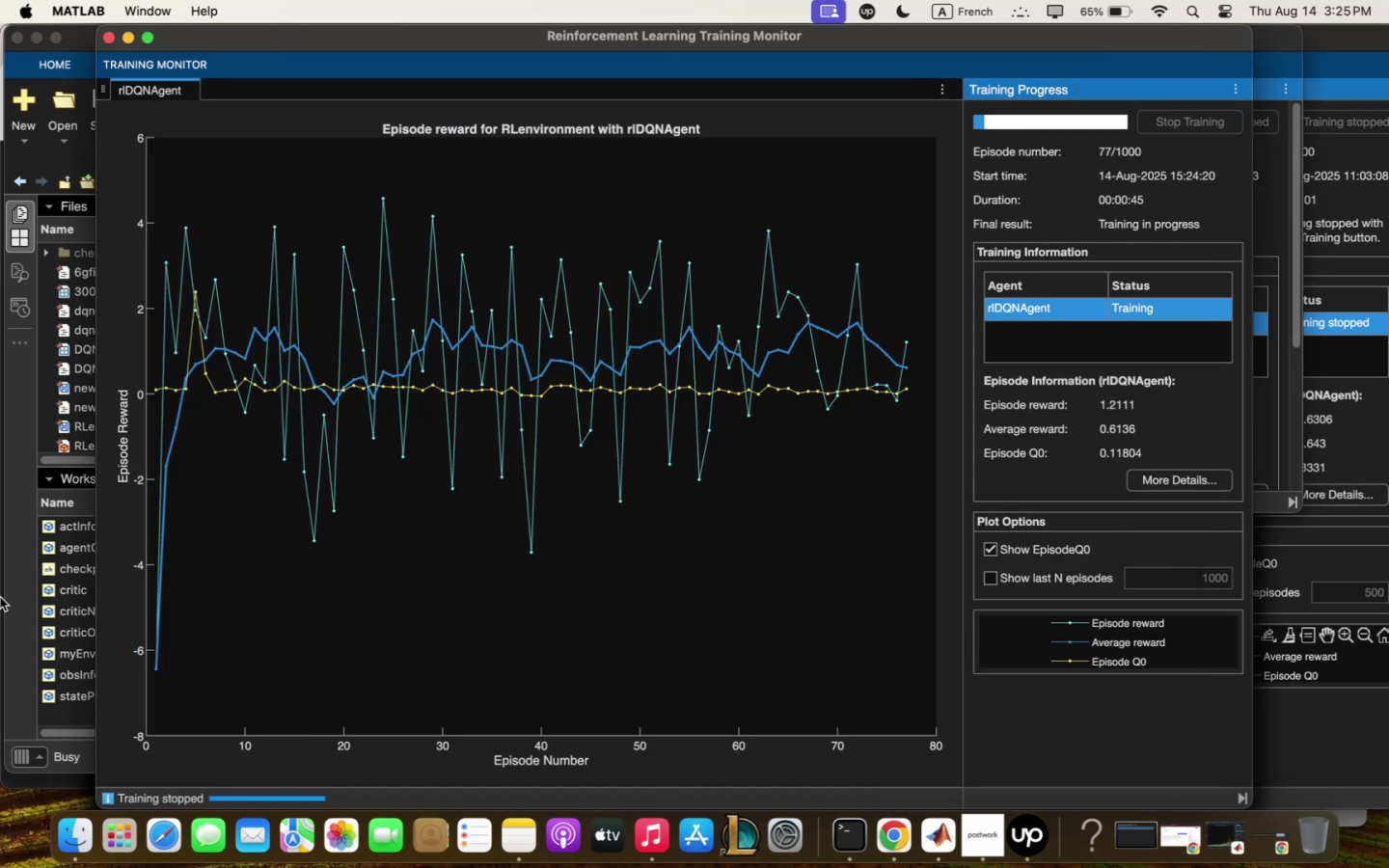 
left_click([3, 595])
 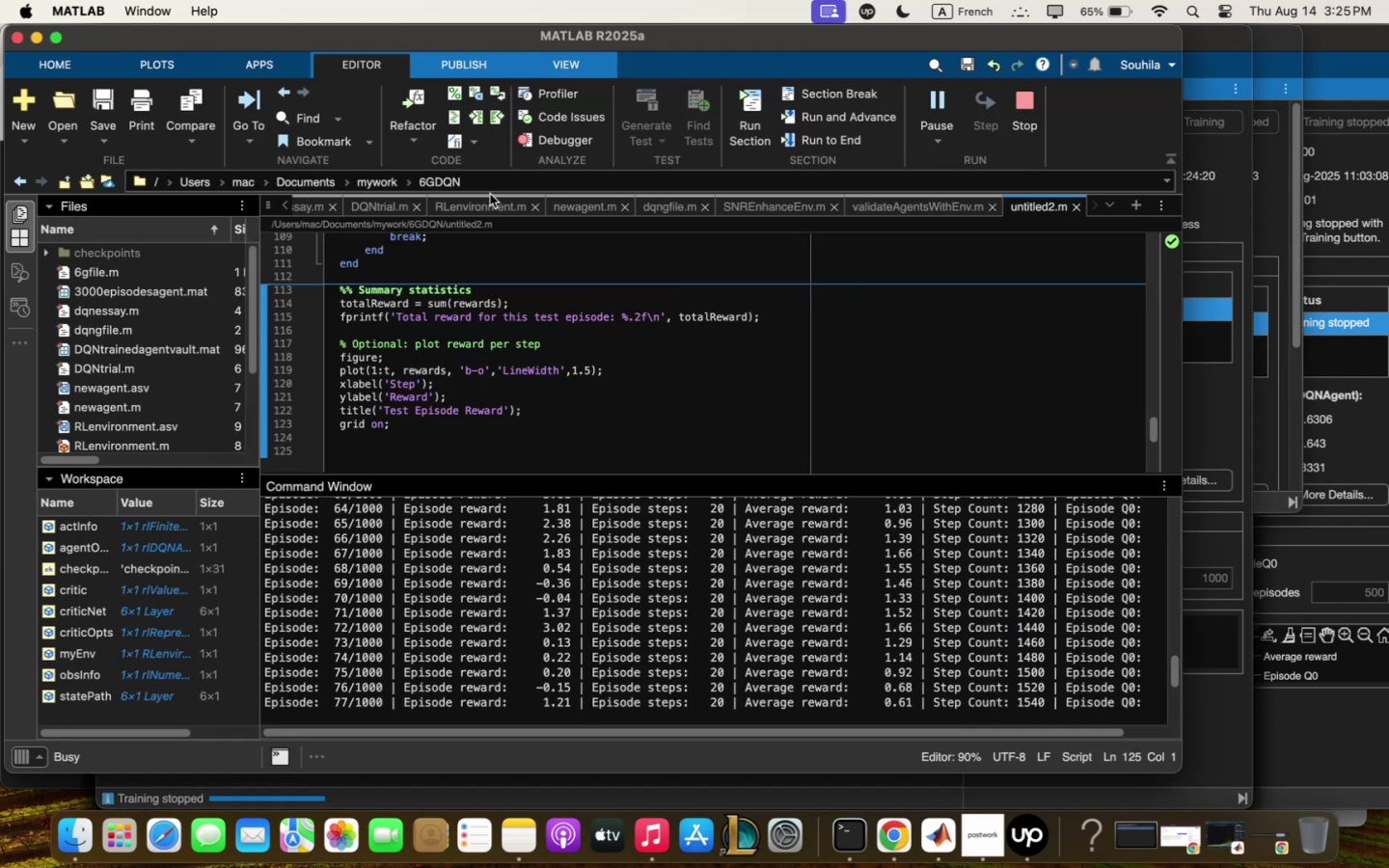 
left_click([485, 203])
 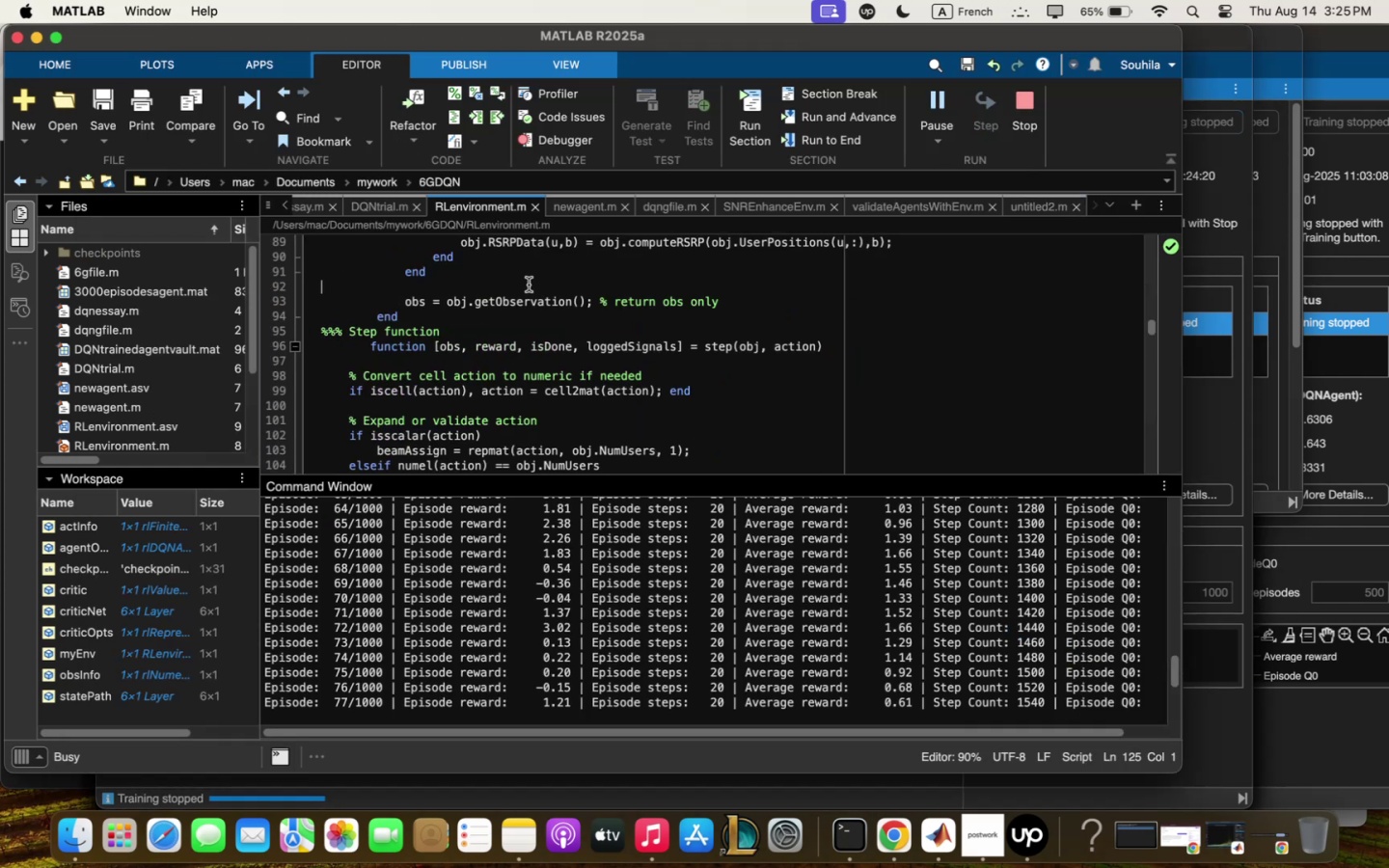 
key(Meta+Q)
 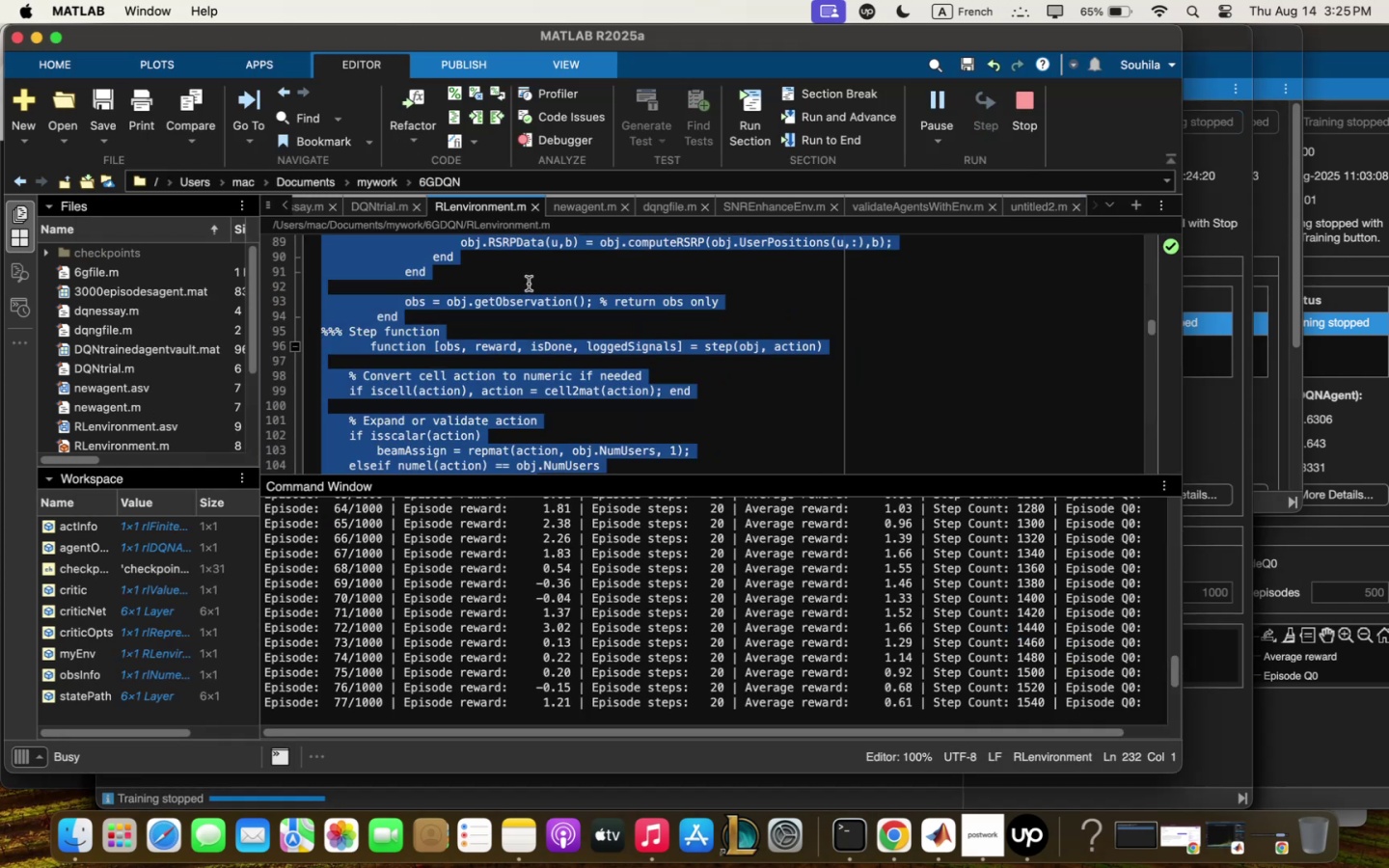 
key(Backspace)
 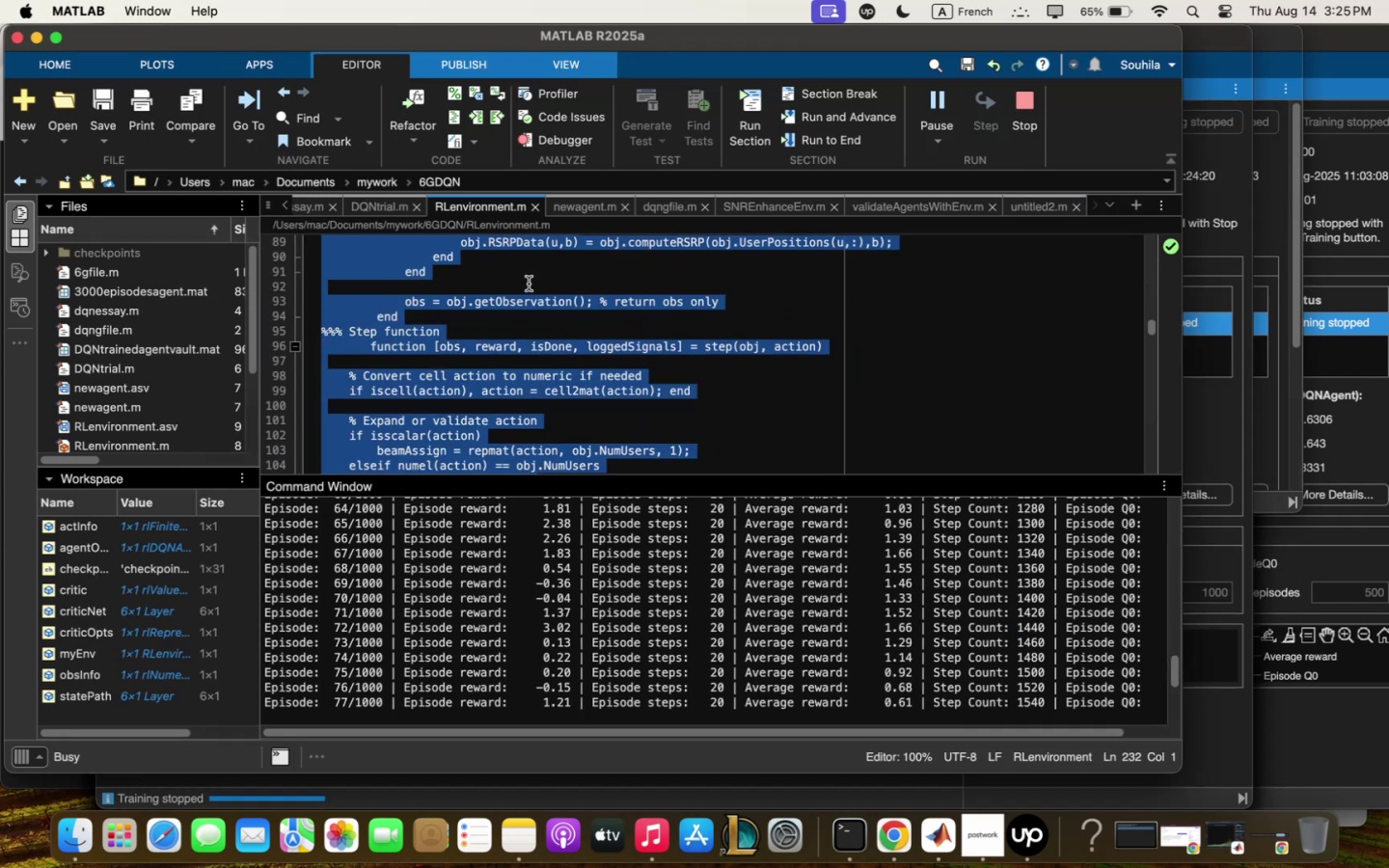 
key(Meta+V)
 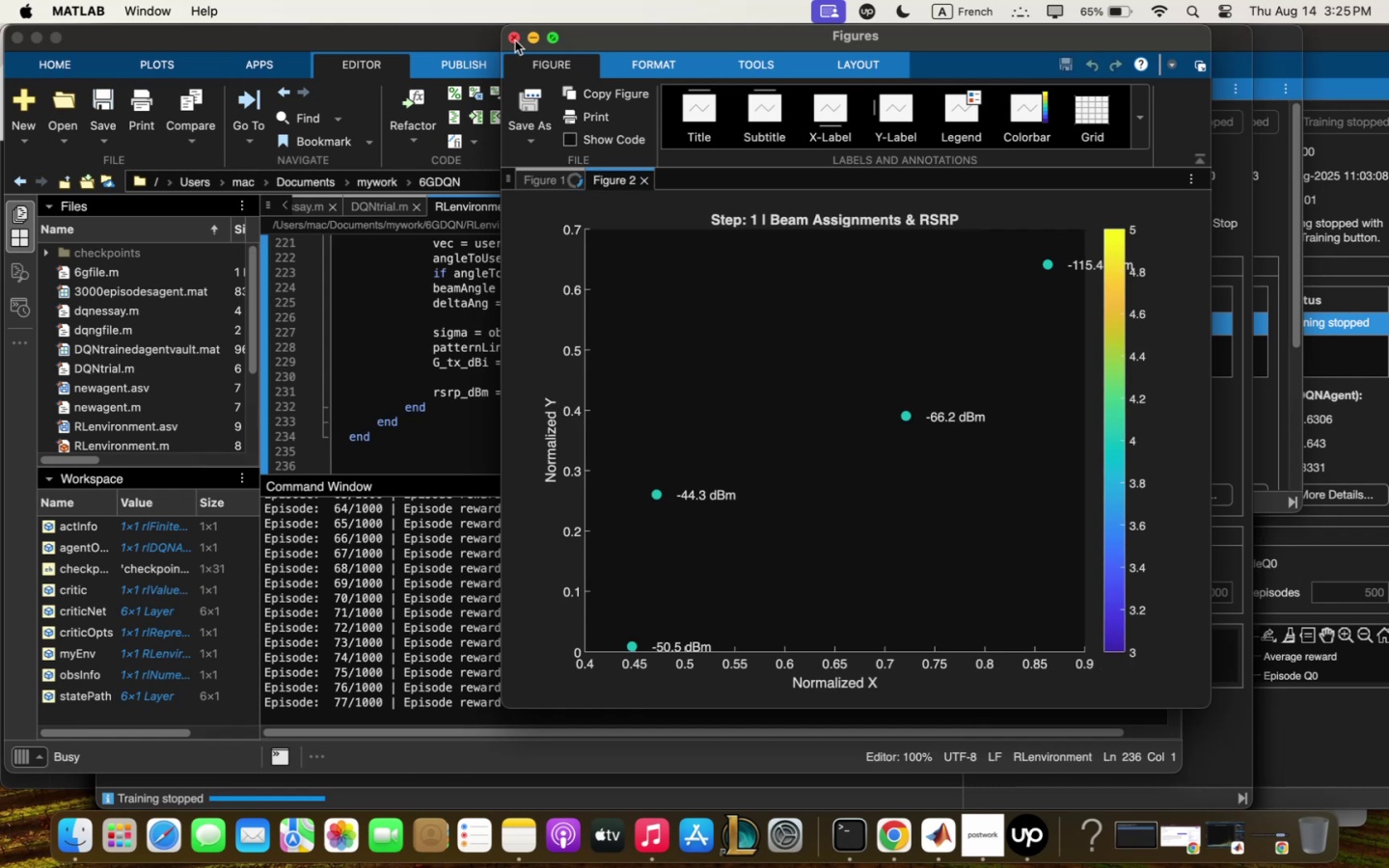 
wait(8.26)
 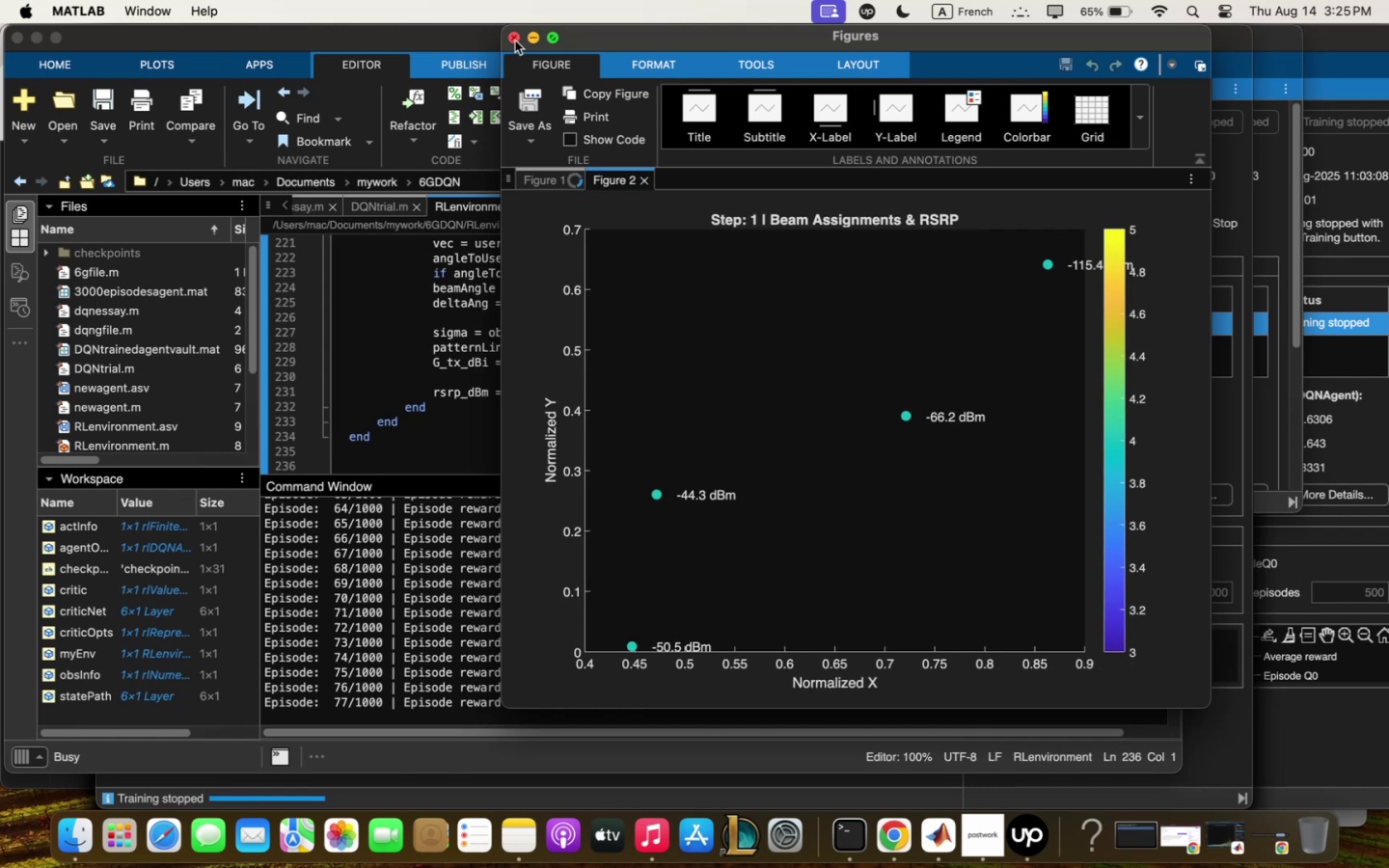 
left_click([511, 42])
 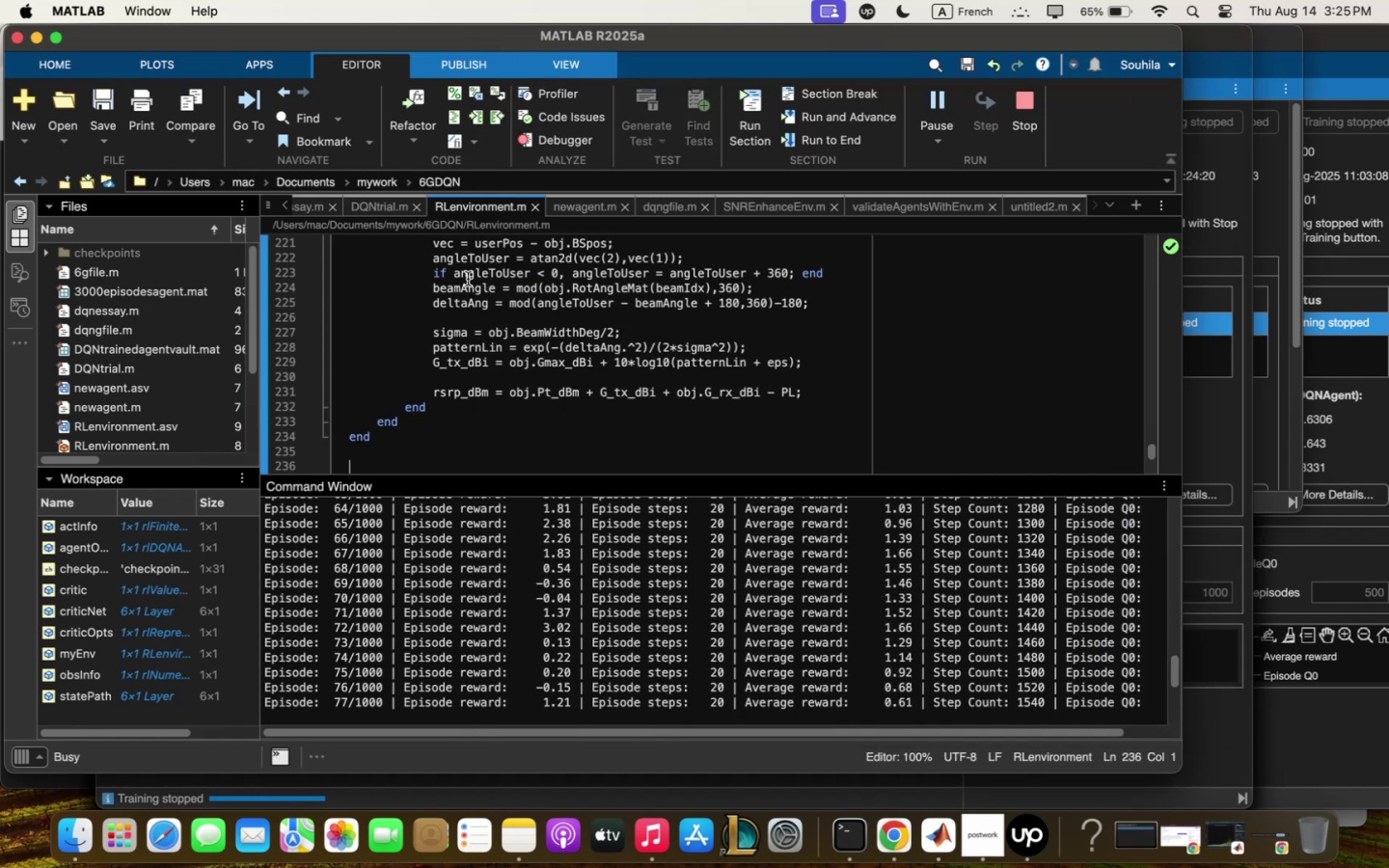 
left_click([471, 322])
 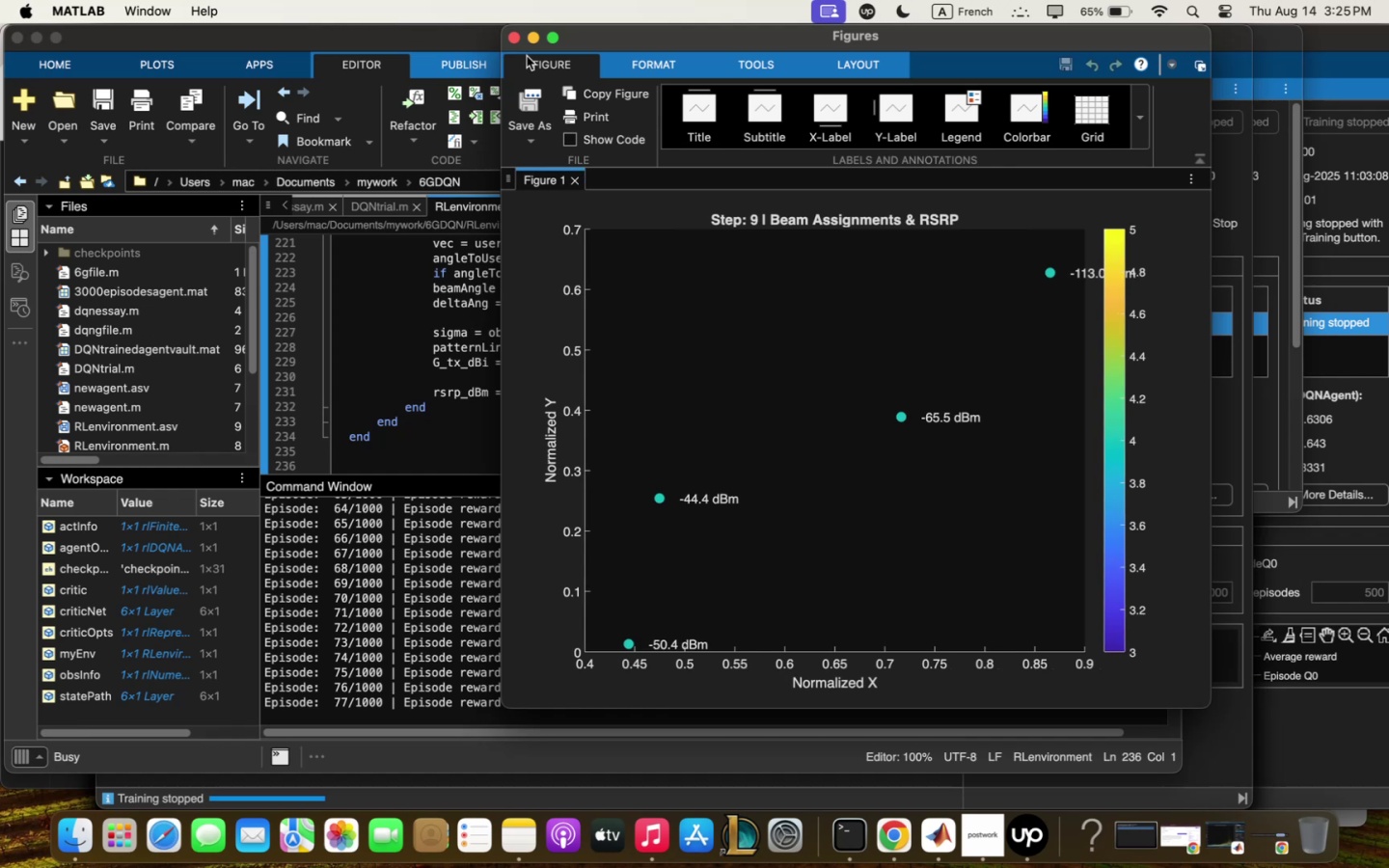 
left_click([517, 41])
 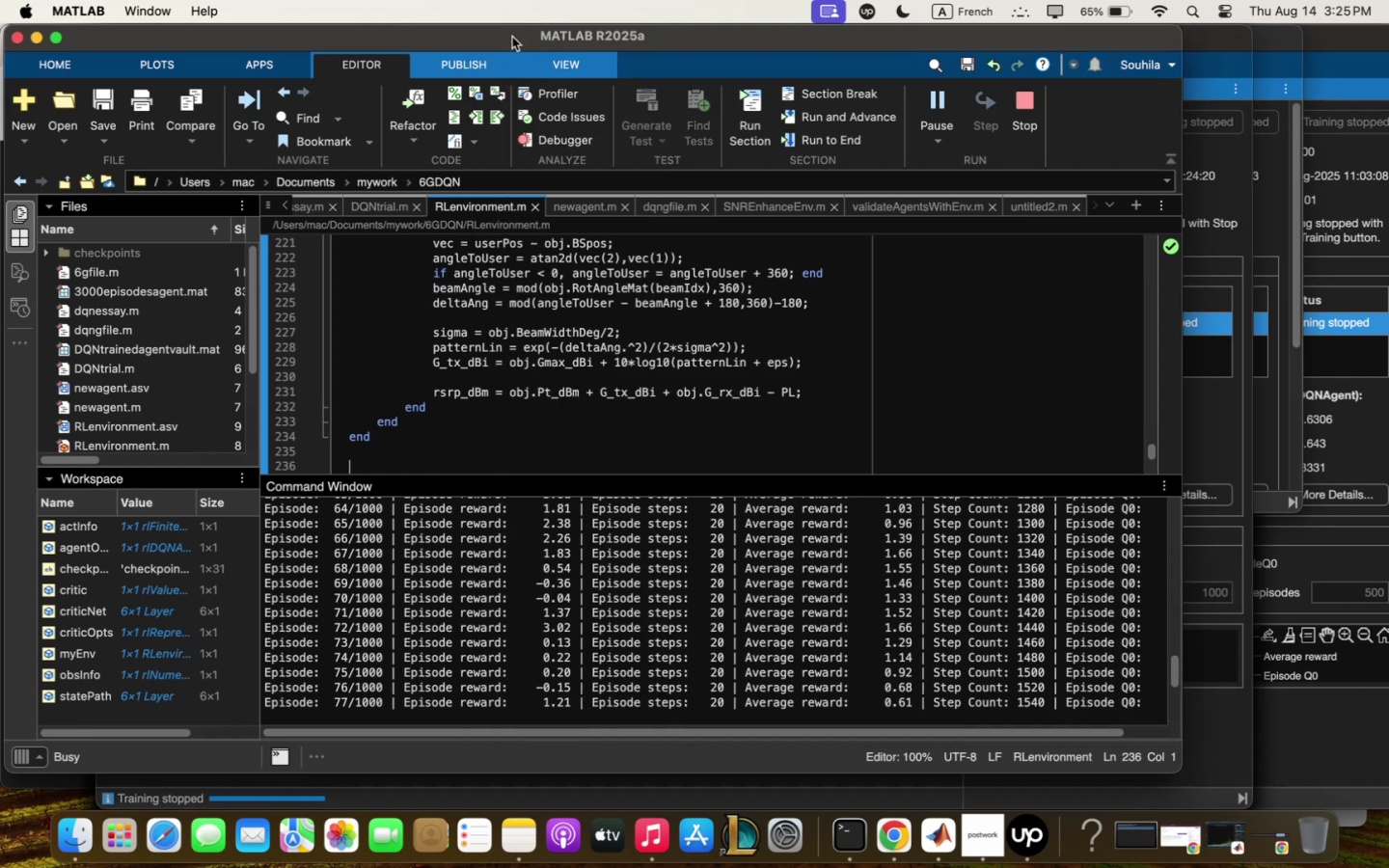 
left_click([532, 314])
 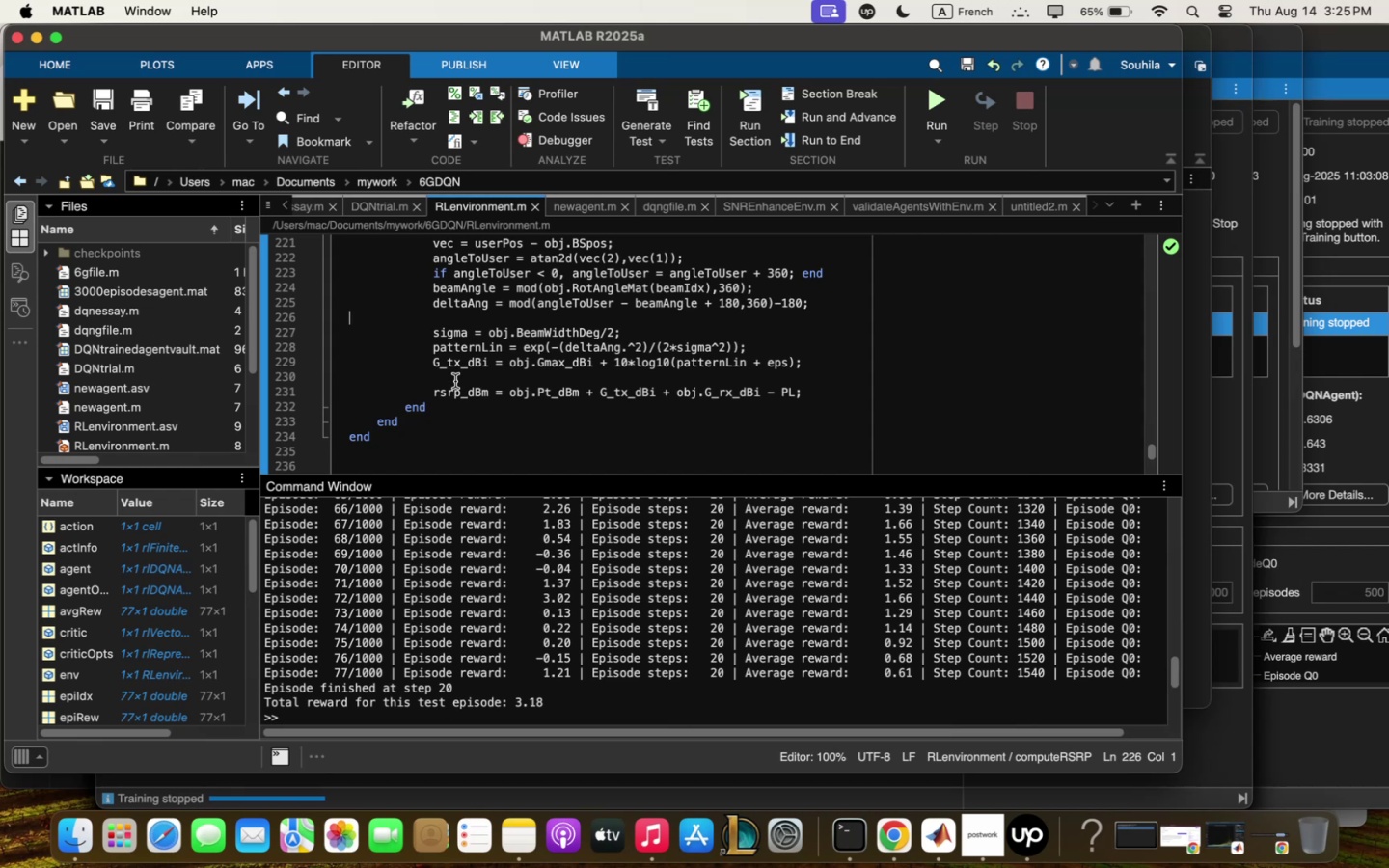 
wait(20.78)
 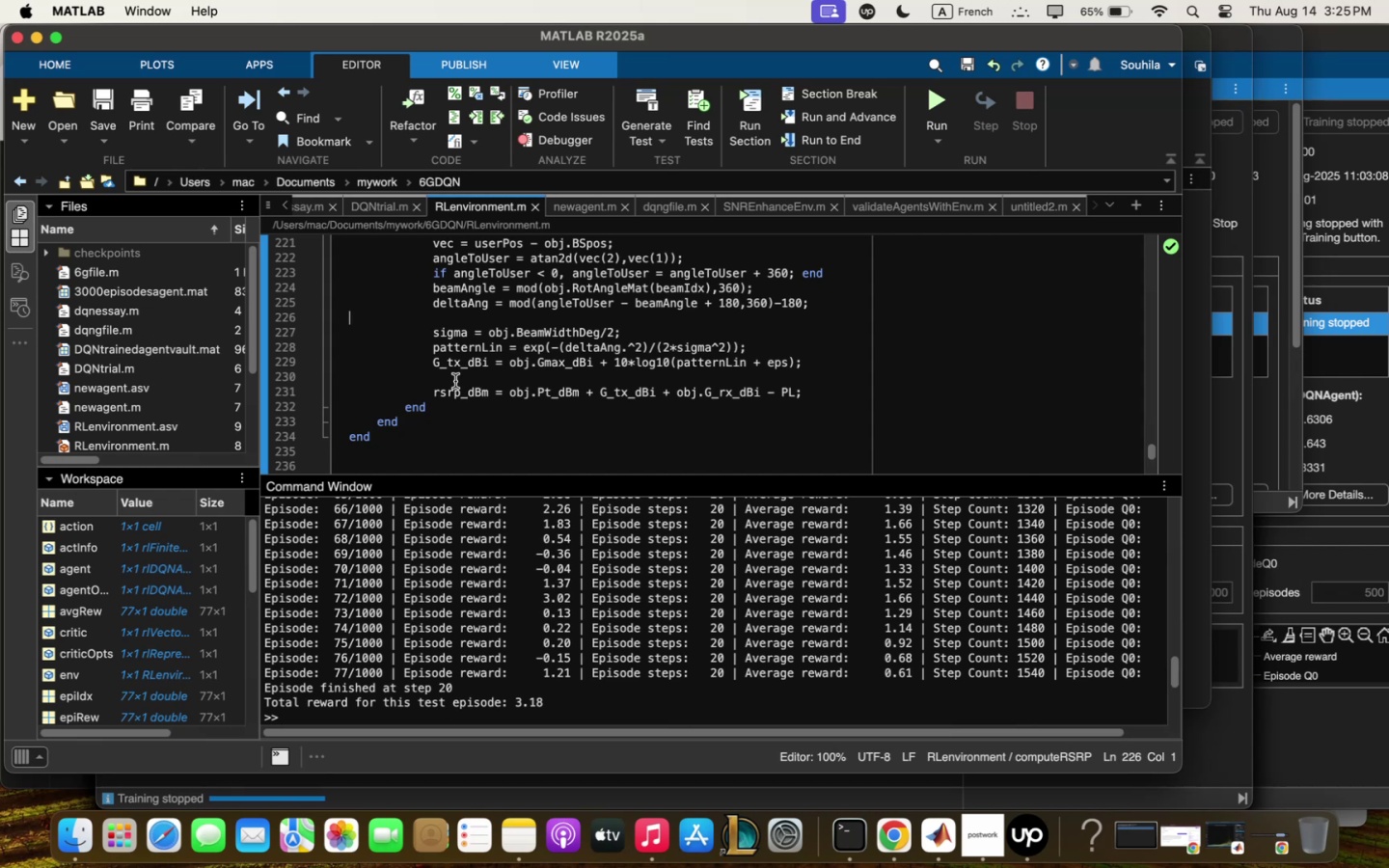 
scroll: coordinate [461, 375], scroll_direction: up, amount: 16.0
 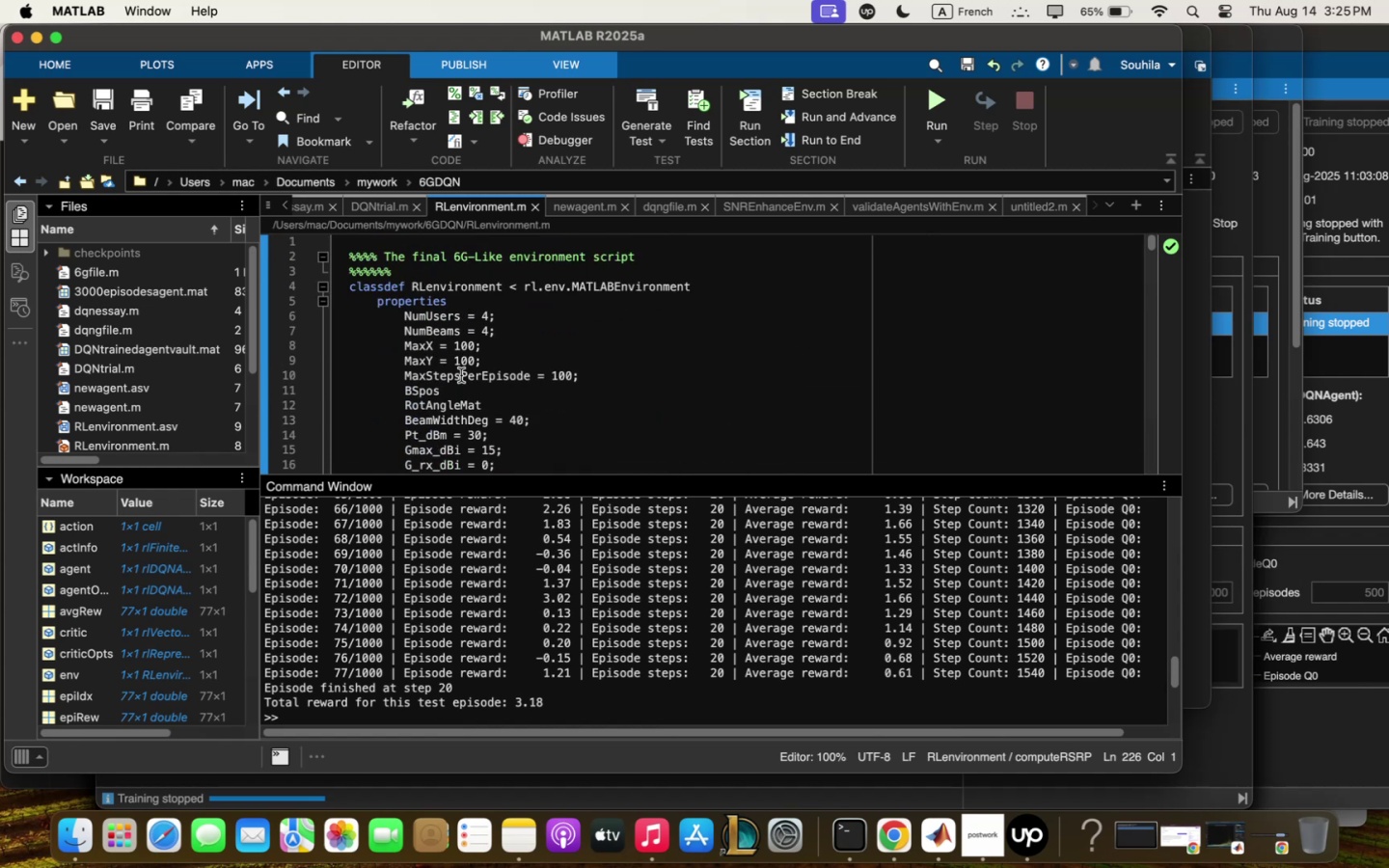 
scroll: coordinate [514, 505], scroll_direction: down, amount: 12.0
 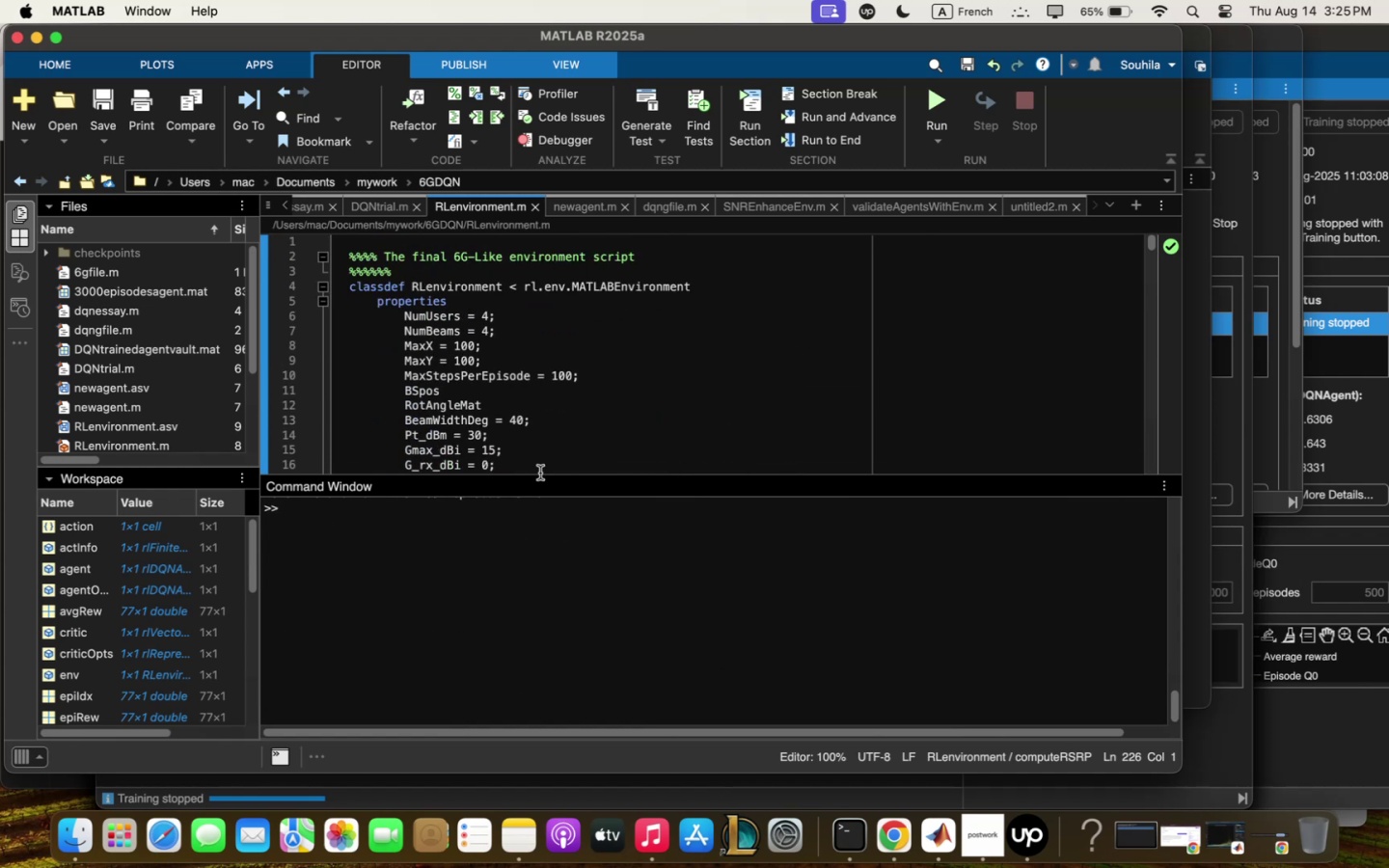 
scroll: coordinate [552, 513], scroll_direction: up, amount: 6.0
 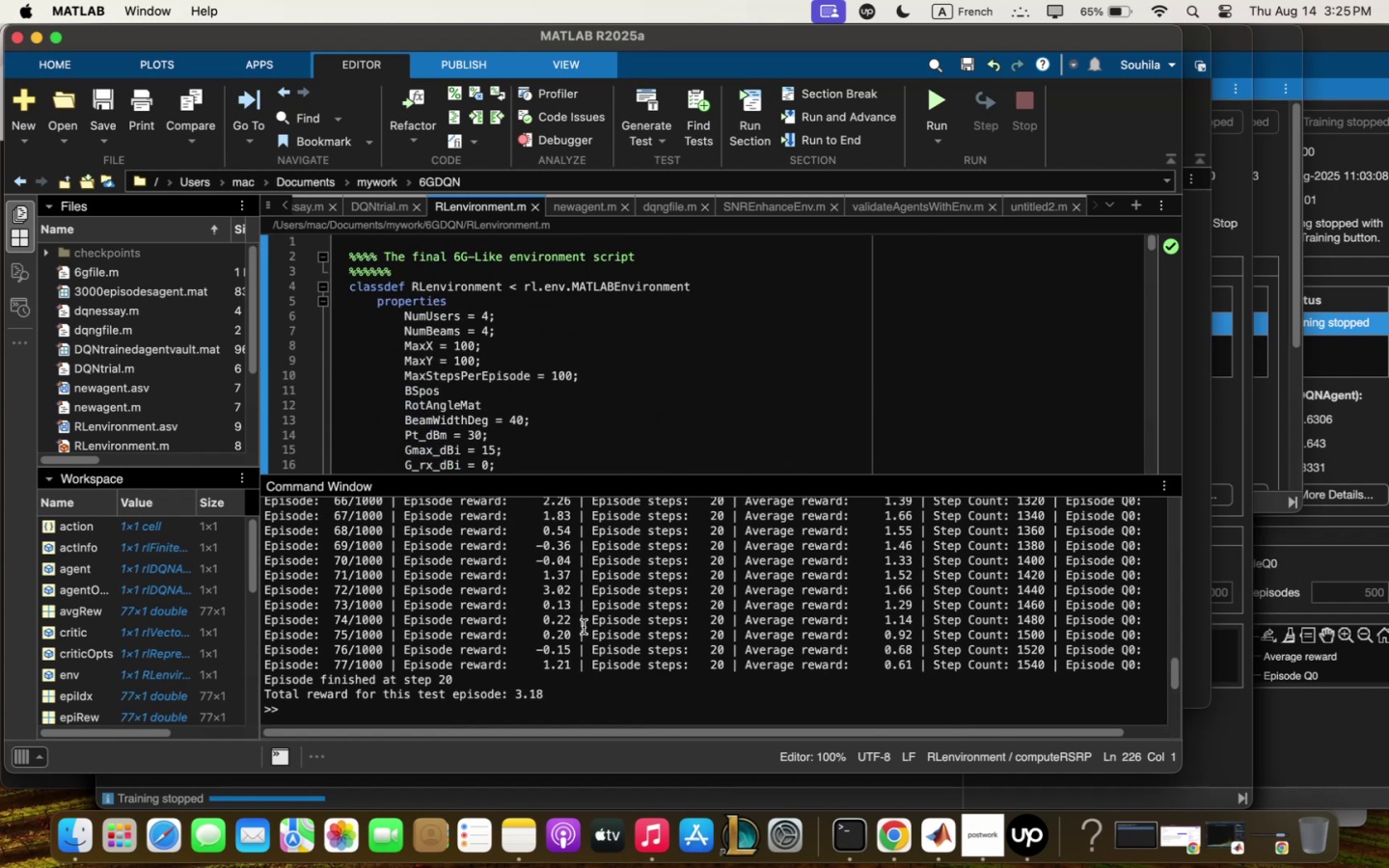 
left_click_drag(start_coordinate=[568, 696], to_coordinate=[254, 637])
 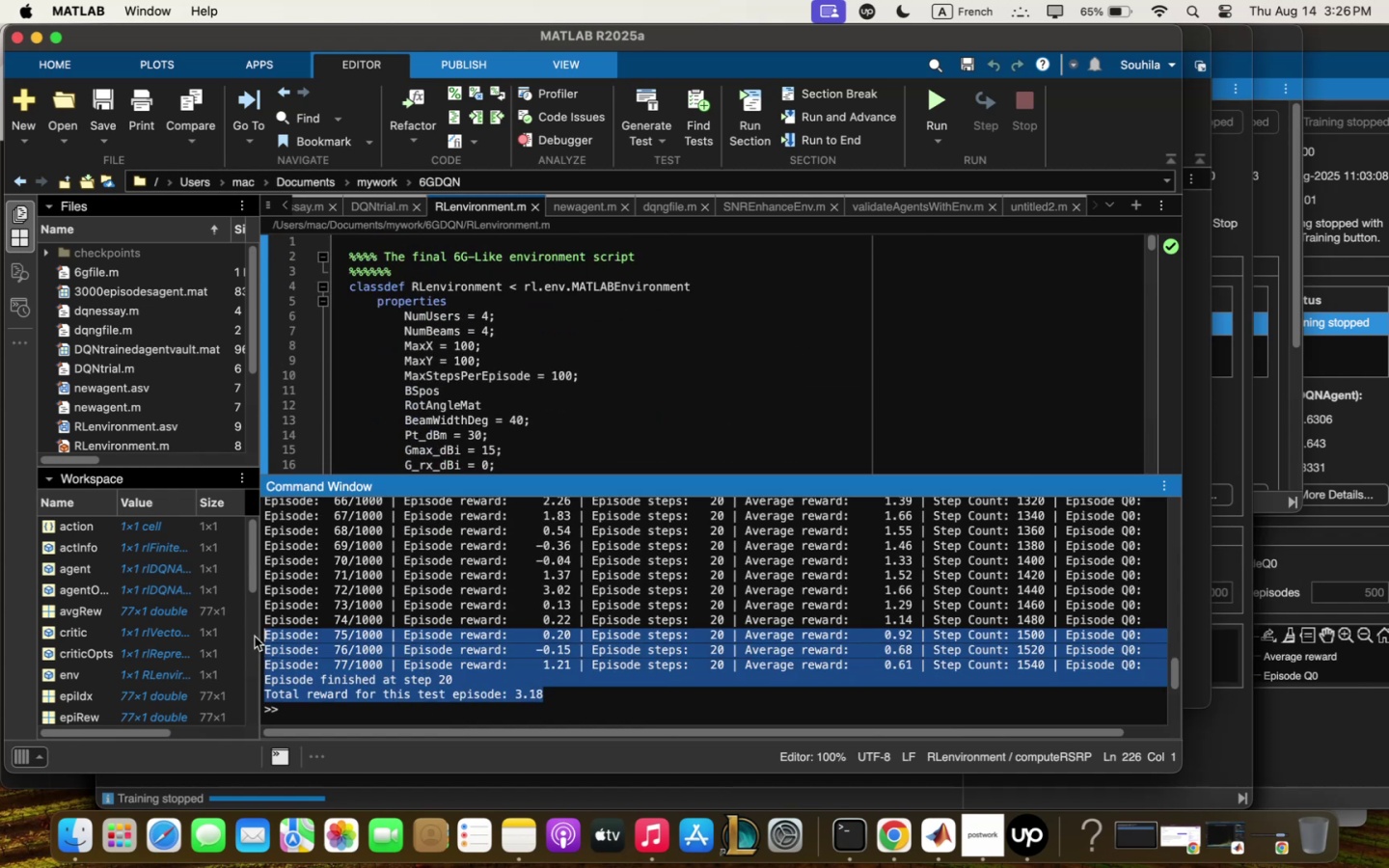 
key(Meta+C)
 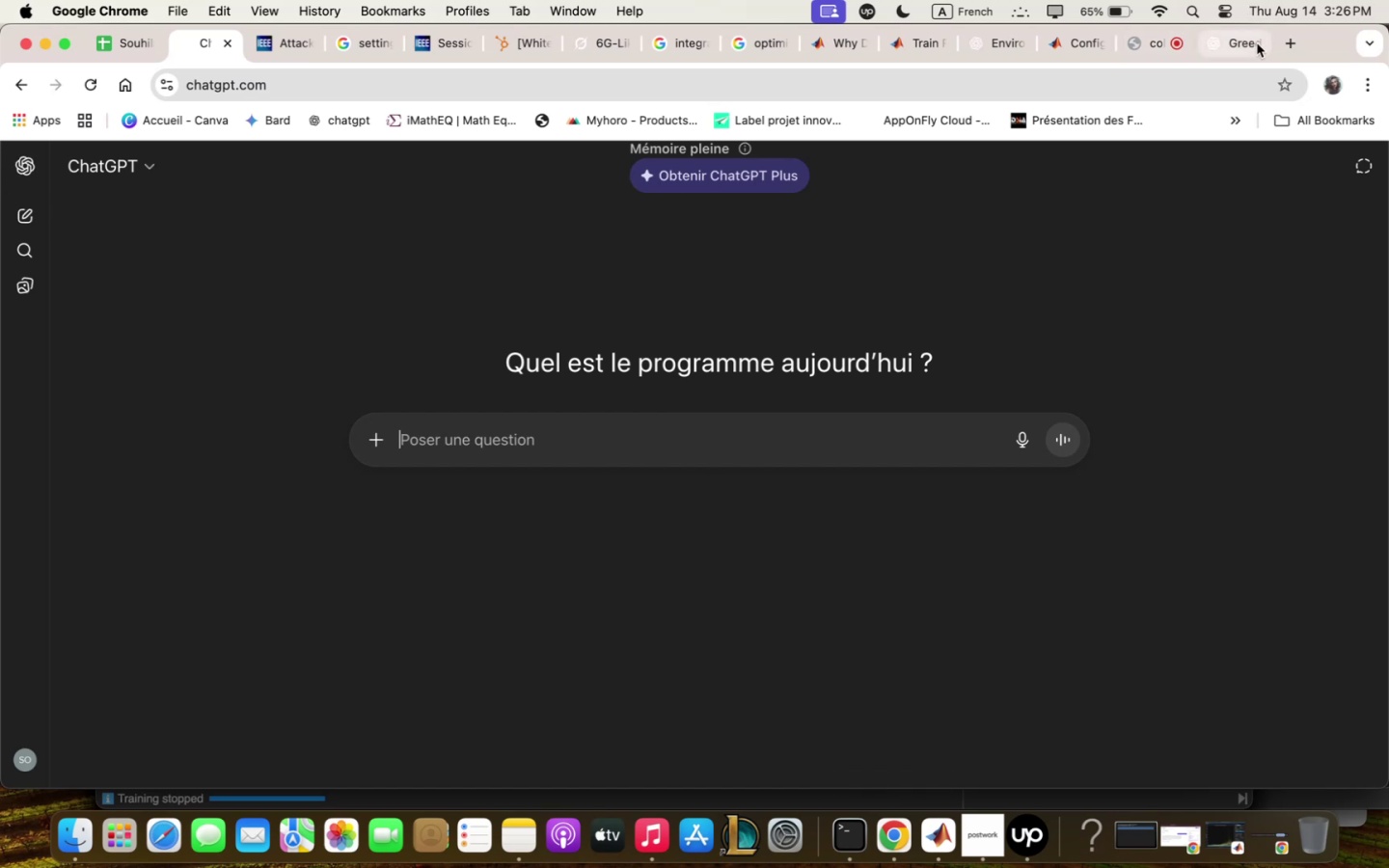 
wait(6.5)
 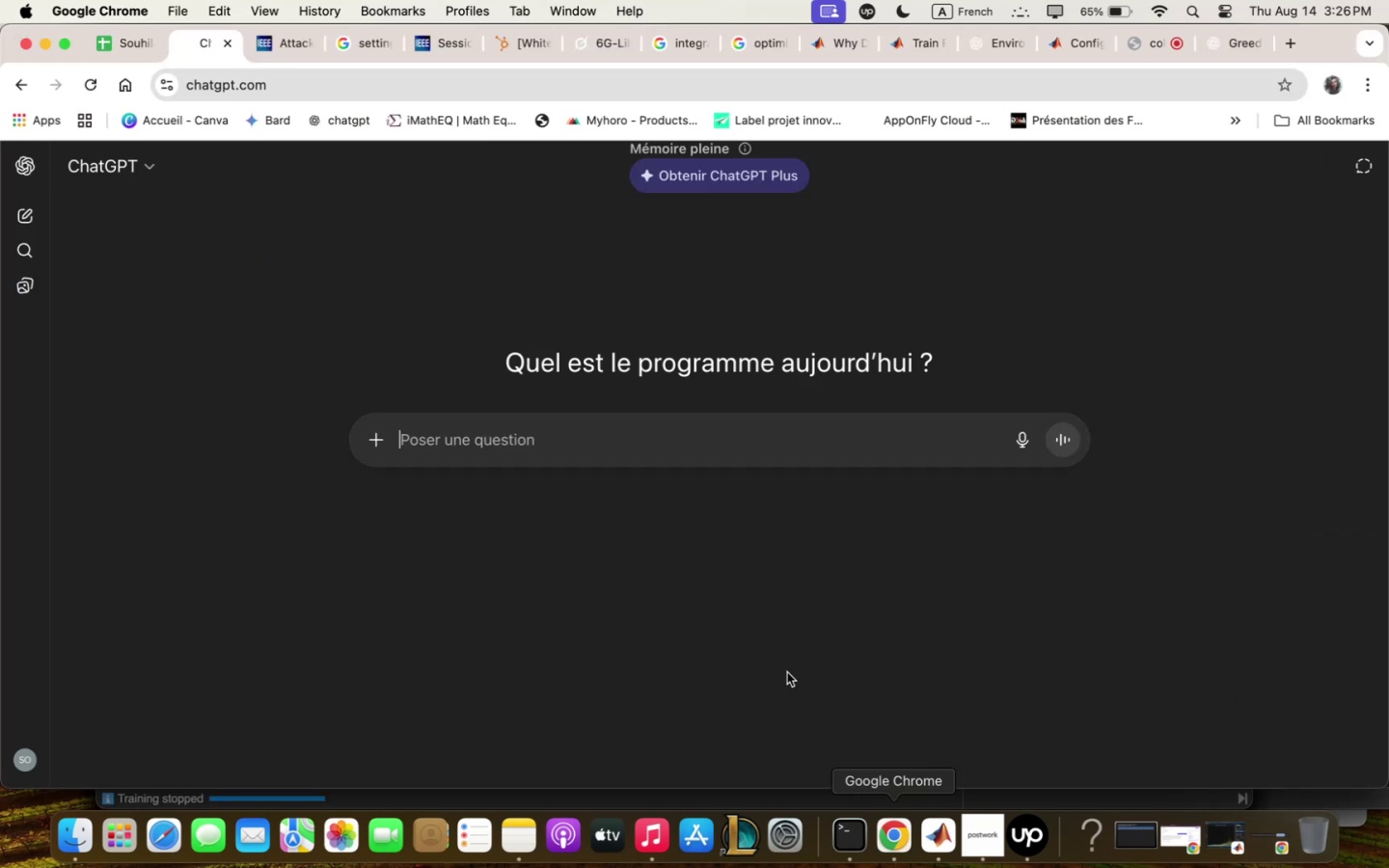 
key(Meta+V)
 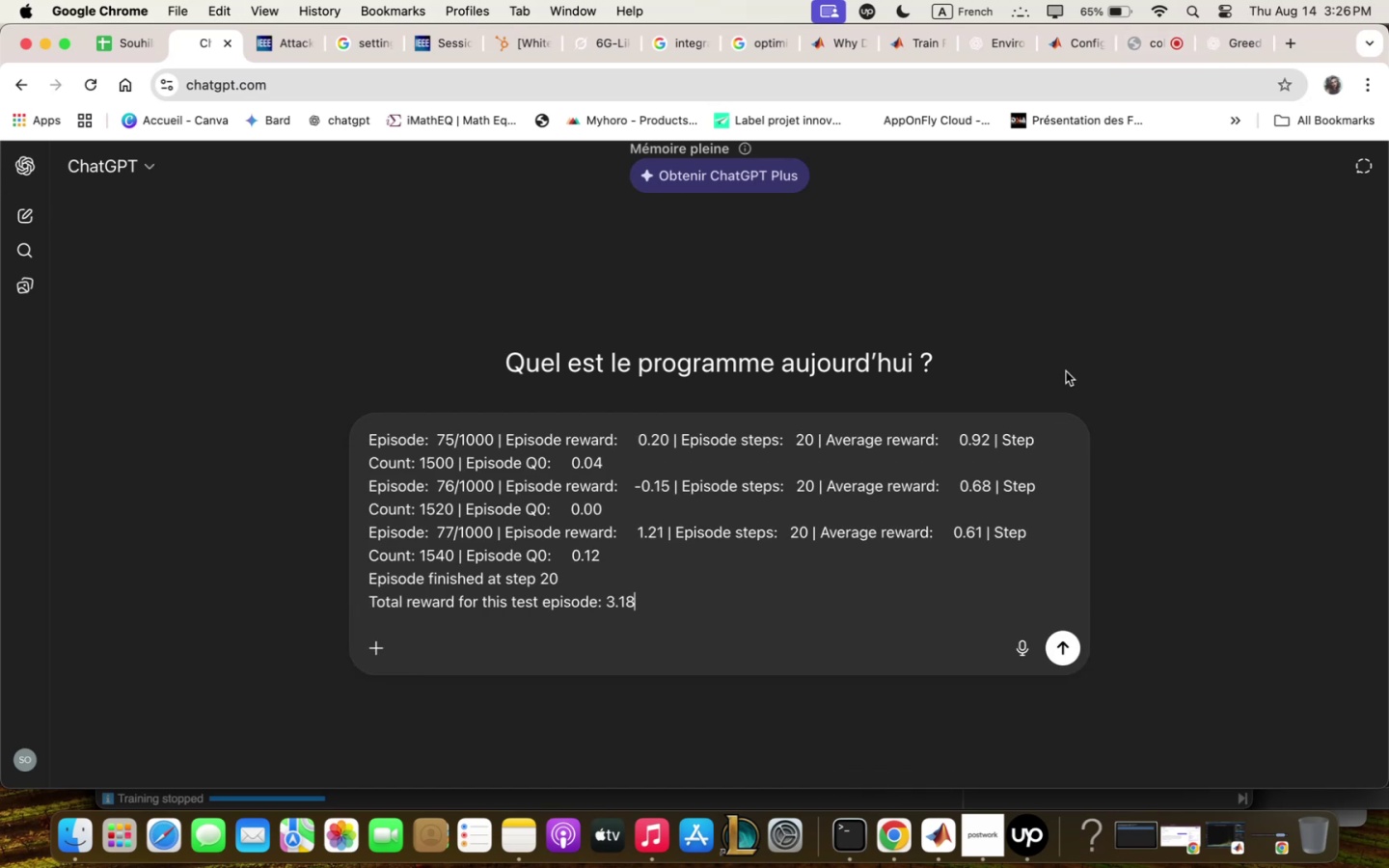 
key(Enter)
 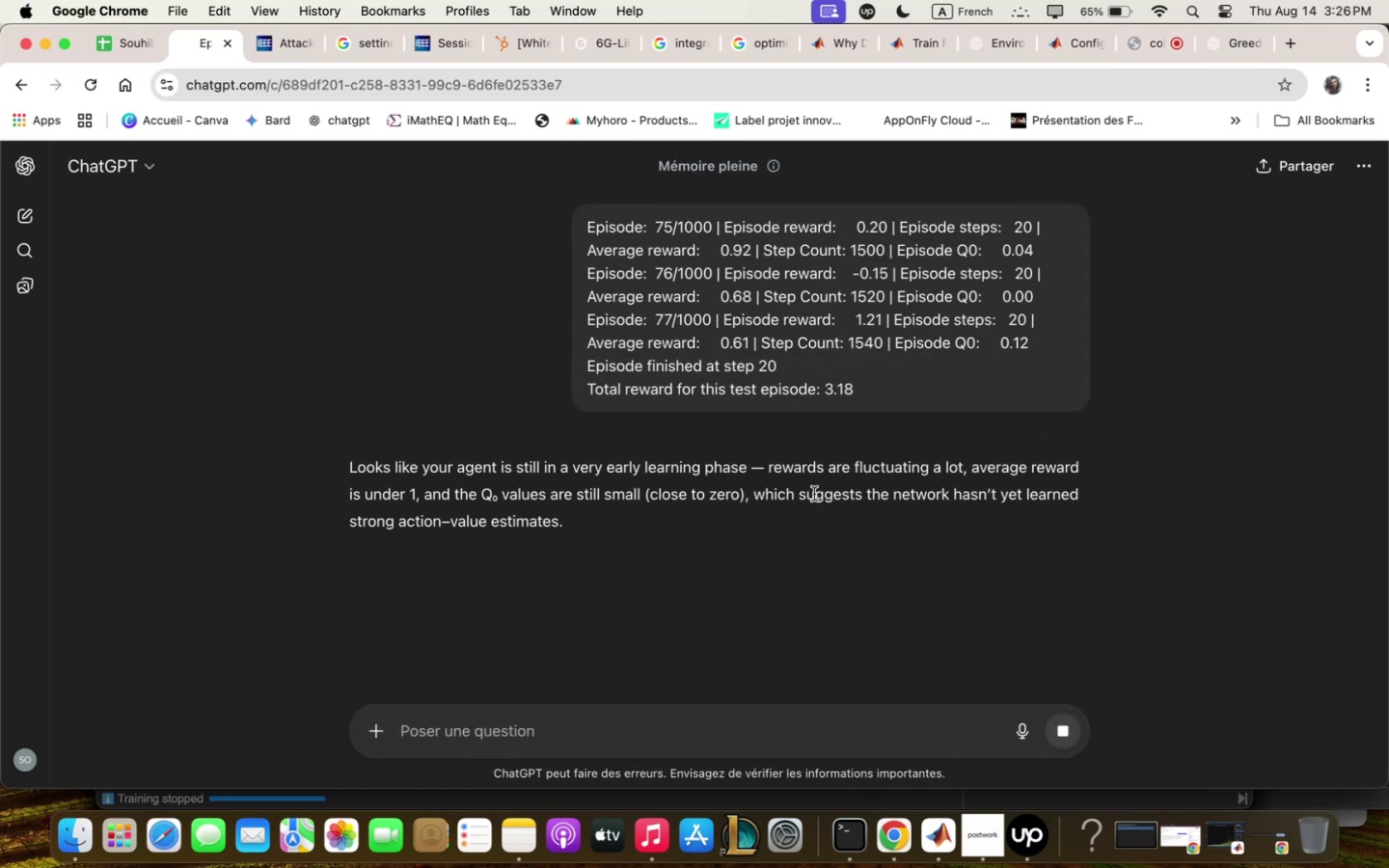 
wait(6.43)
 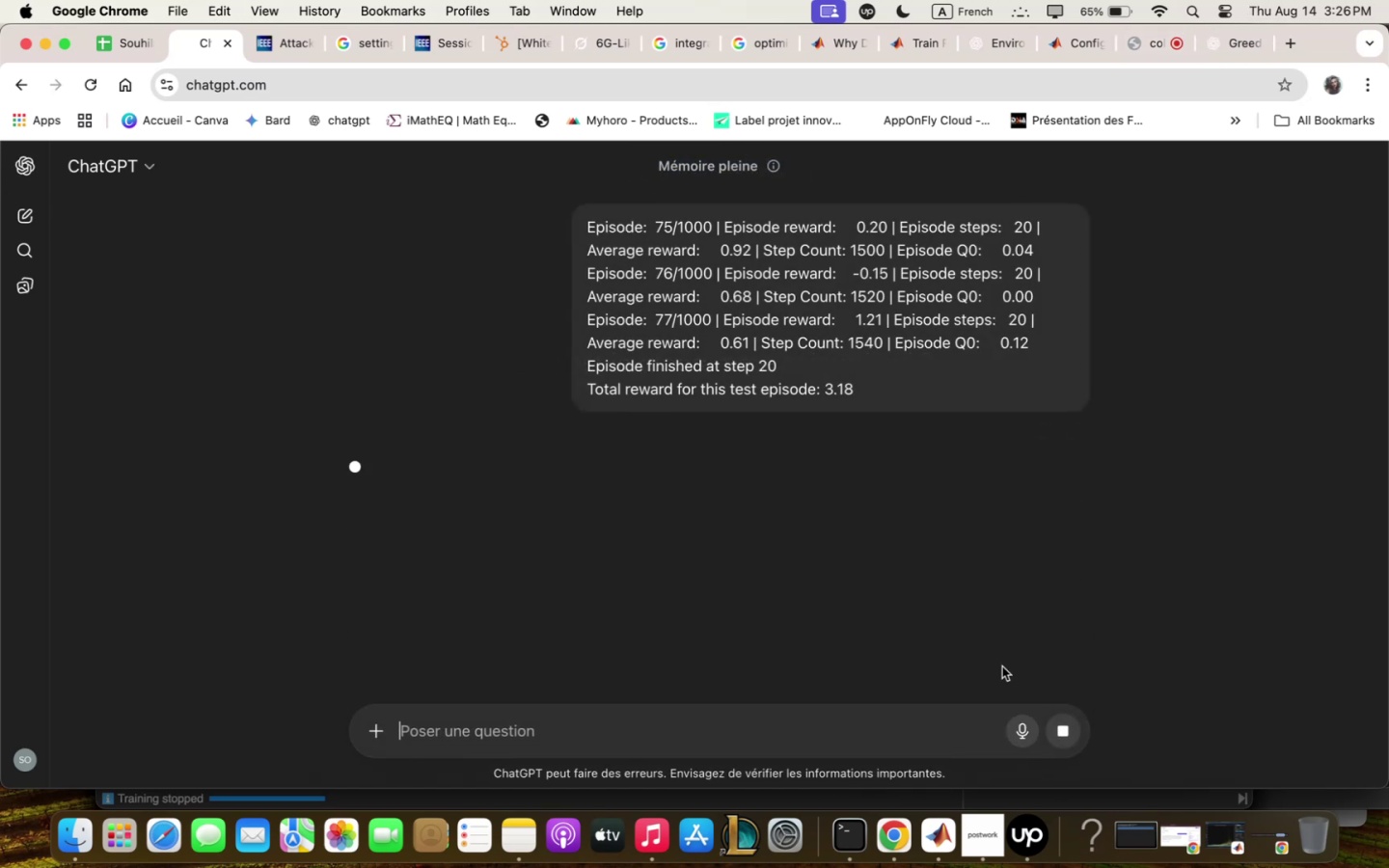 
scroll: coordinate [816, 493], scroll_direction: down, amount: 19.0
 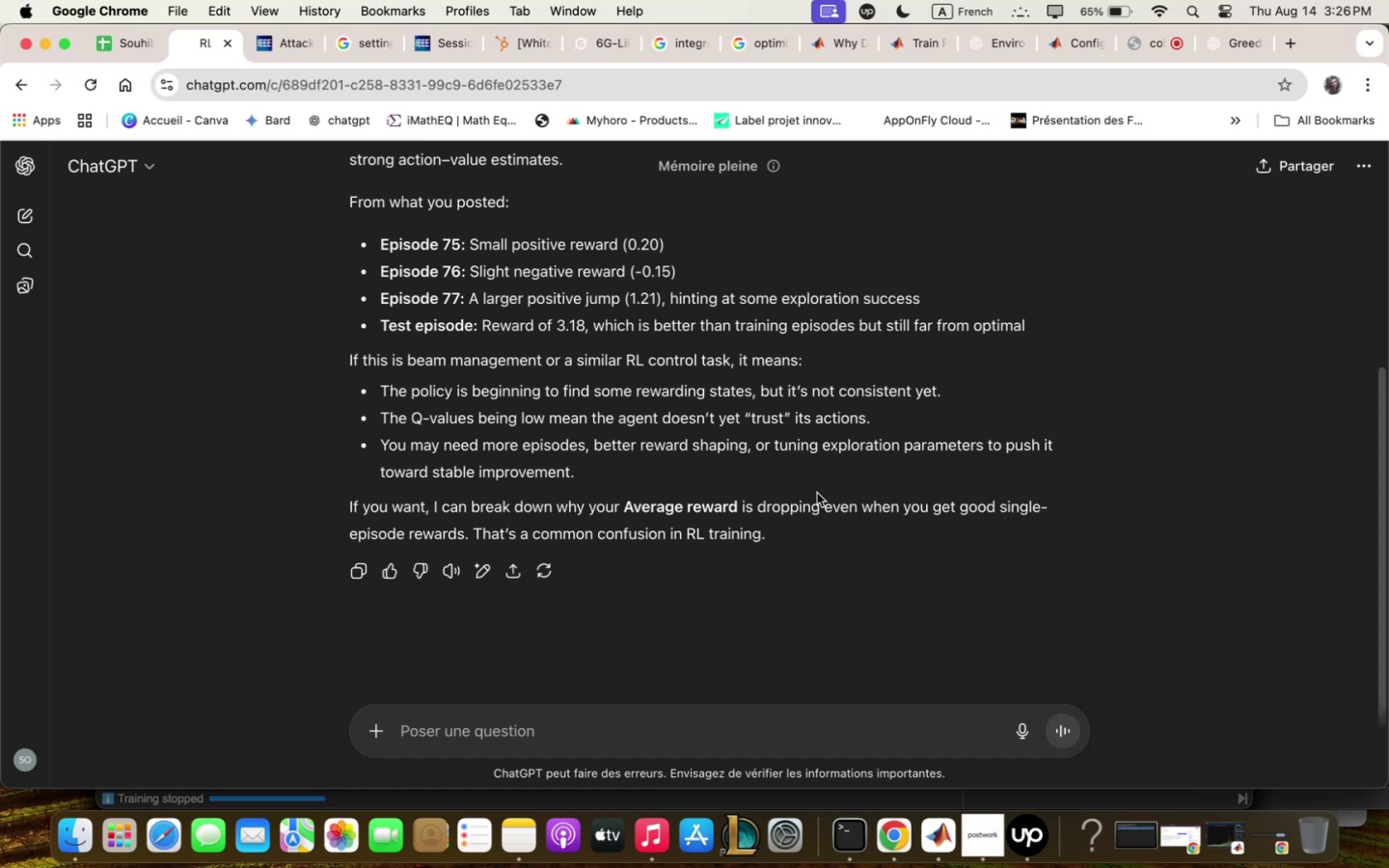 
left_click([940, 832])
 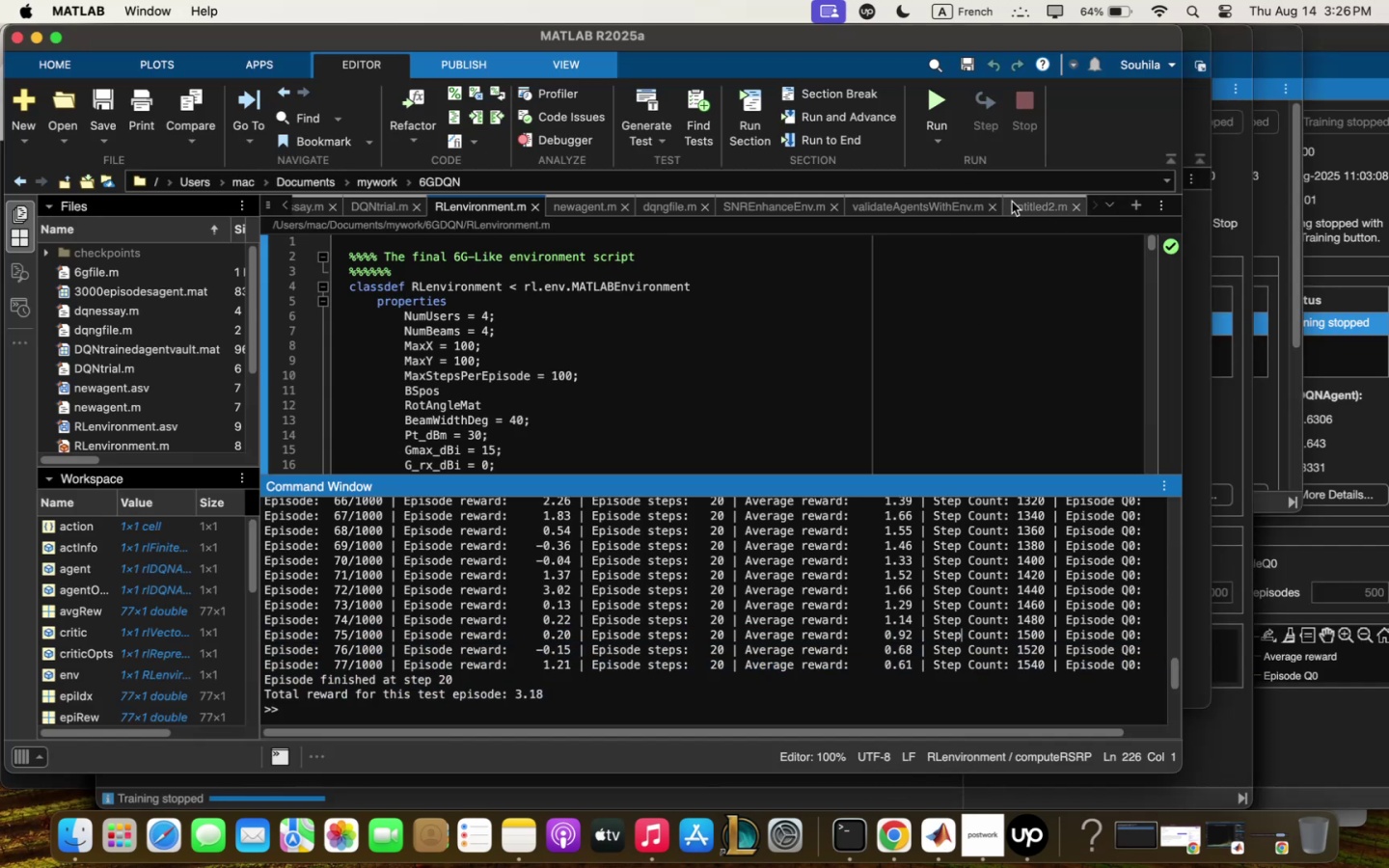 
wait(5.08)
 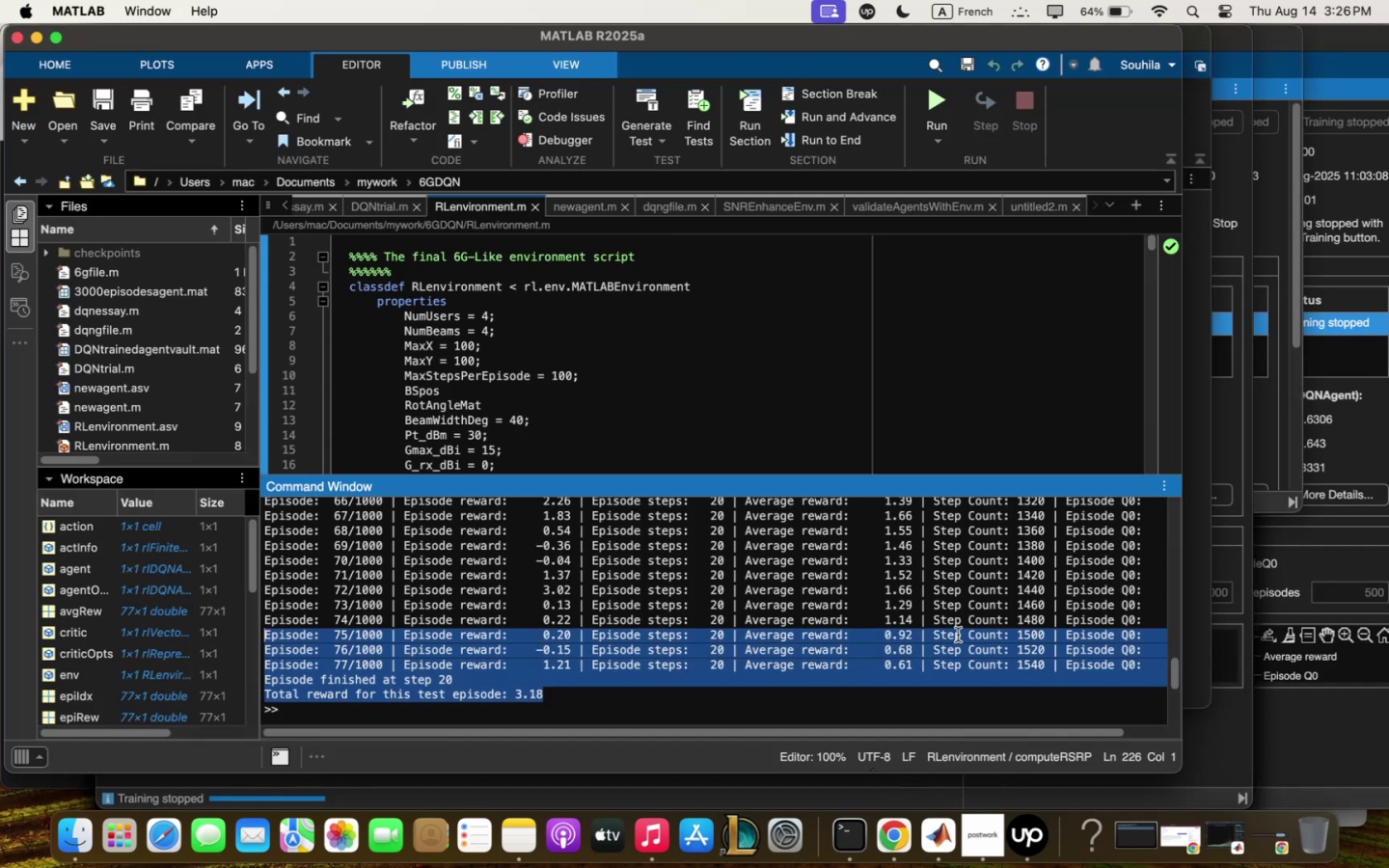 
left_click([604, 205])
 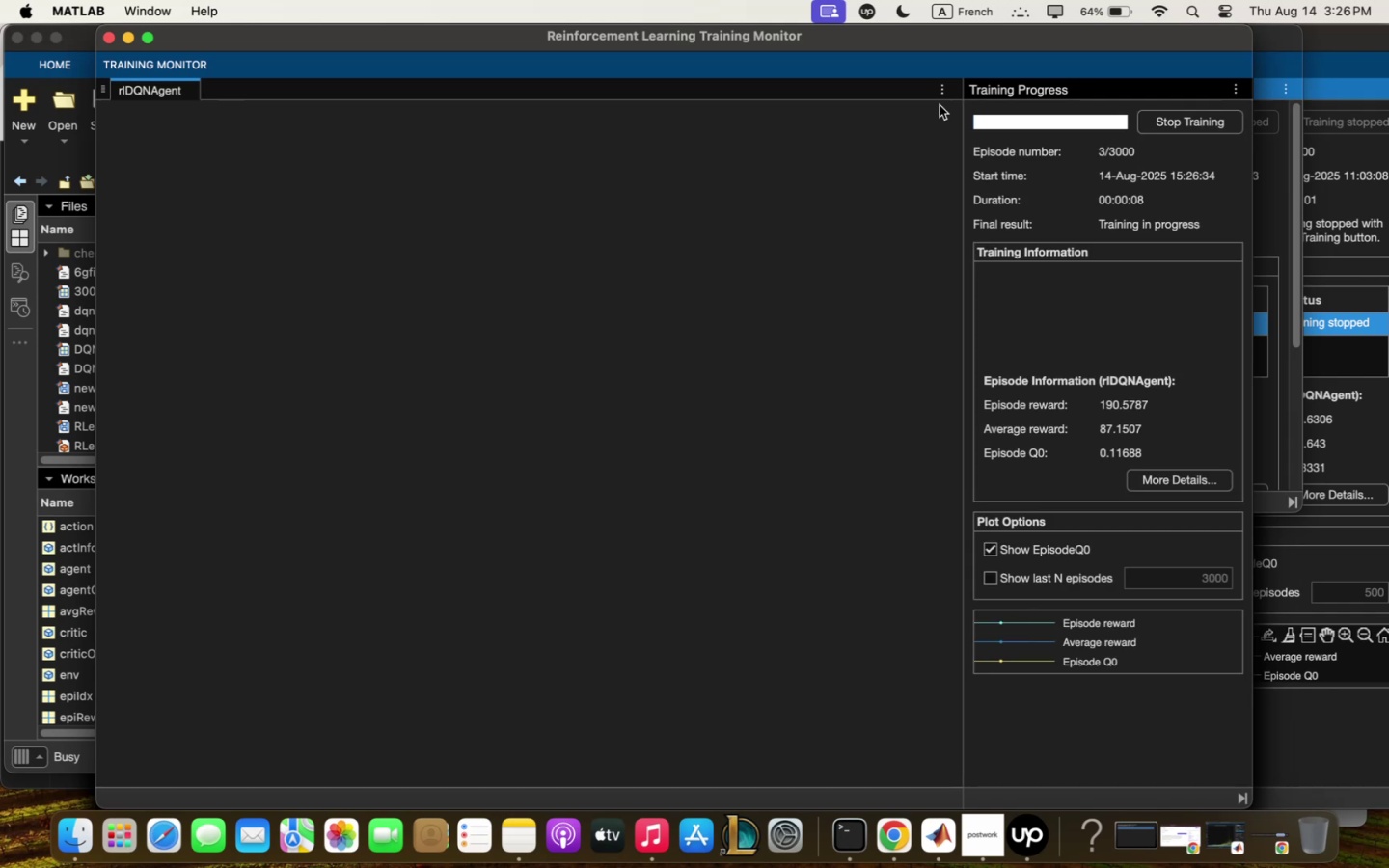 
wait(19.13)
 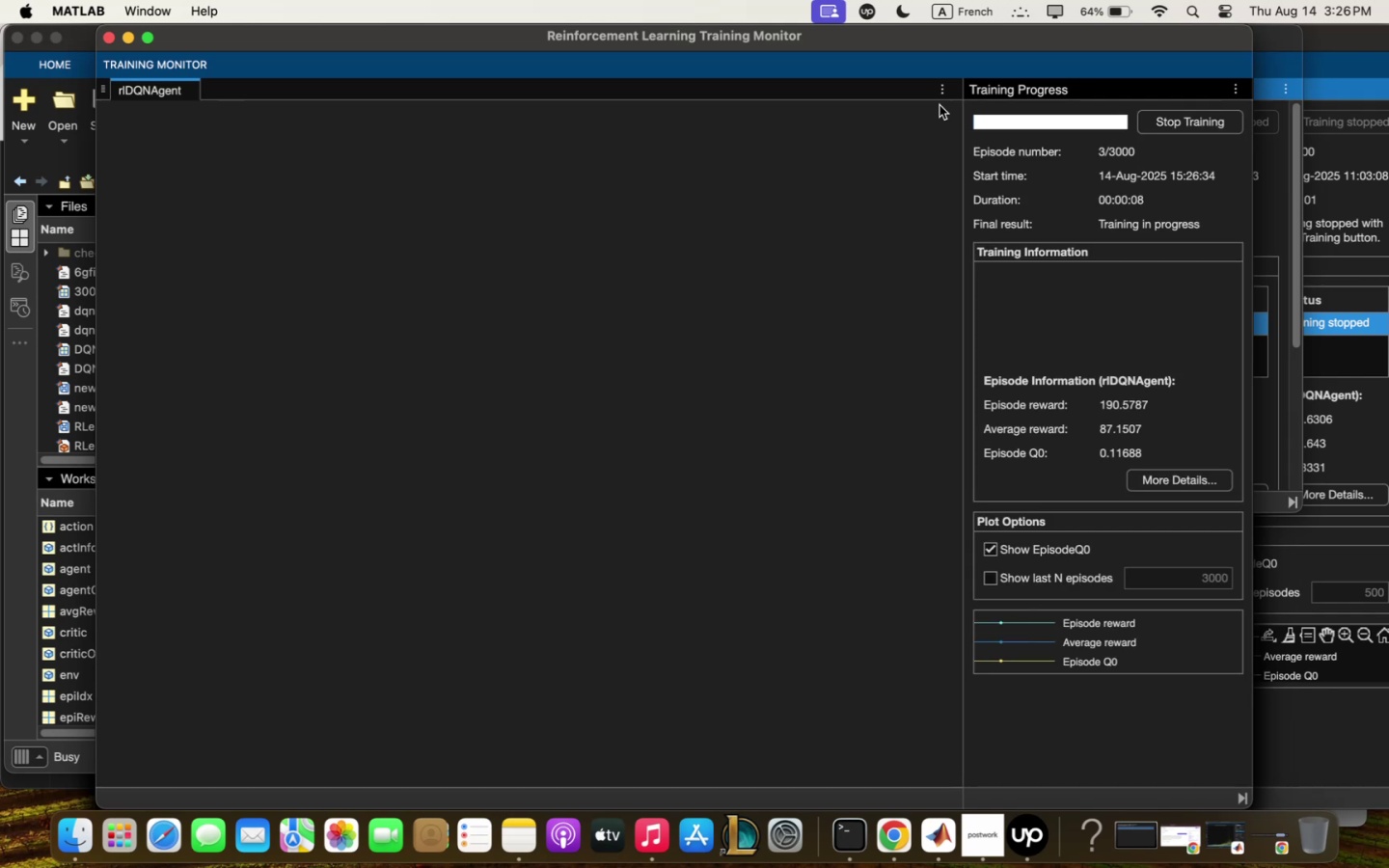 
left_click([3, 546])
 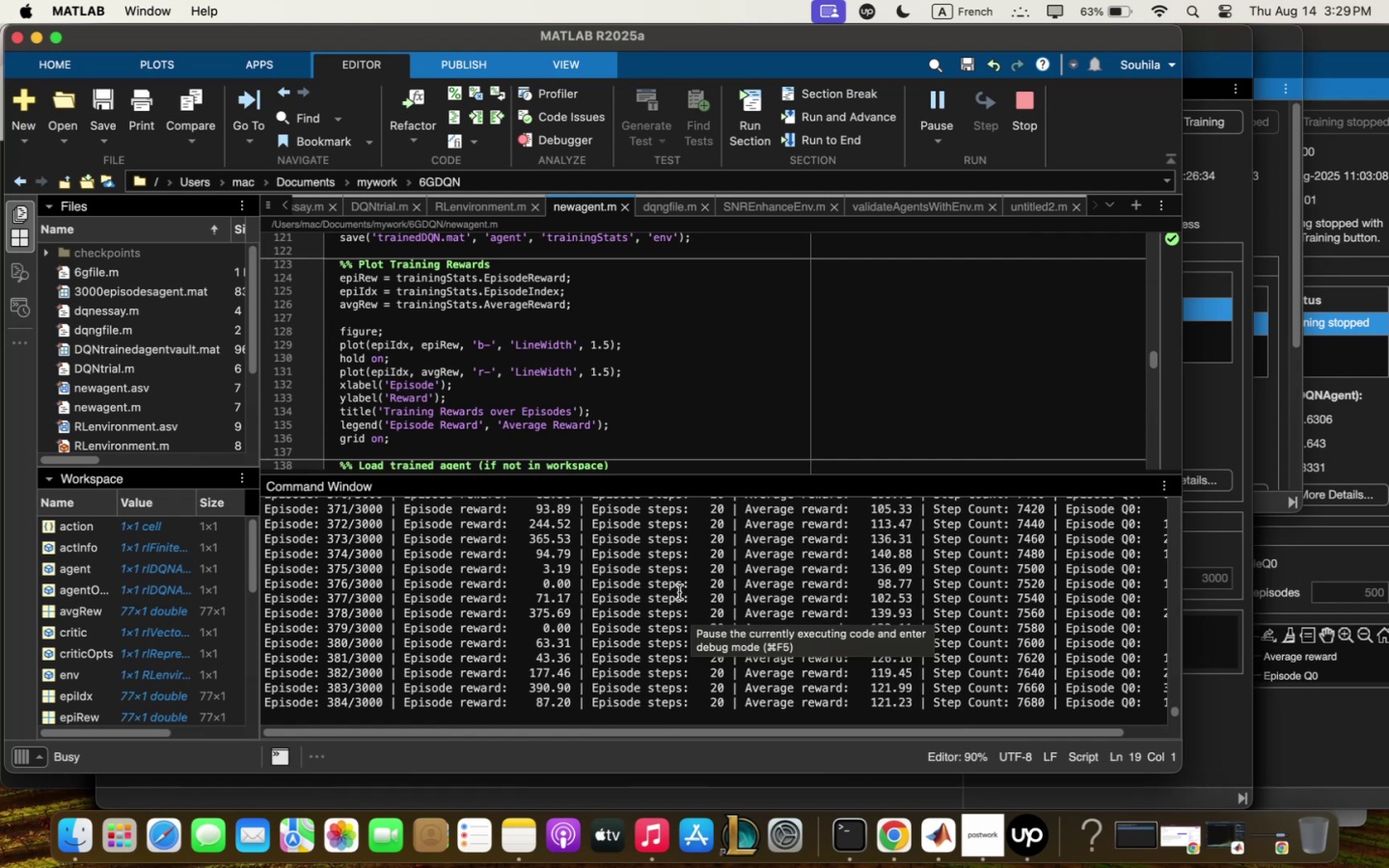 
wait(156.23)
 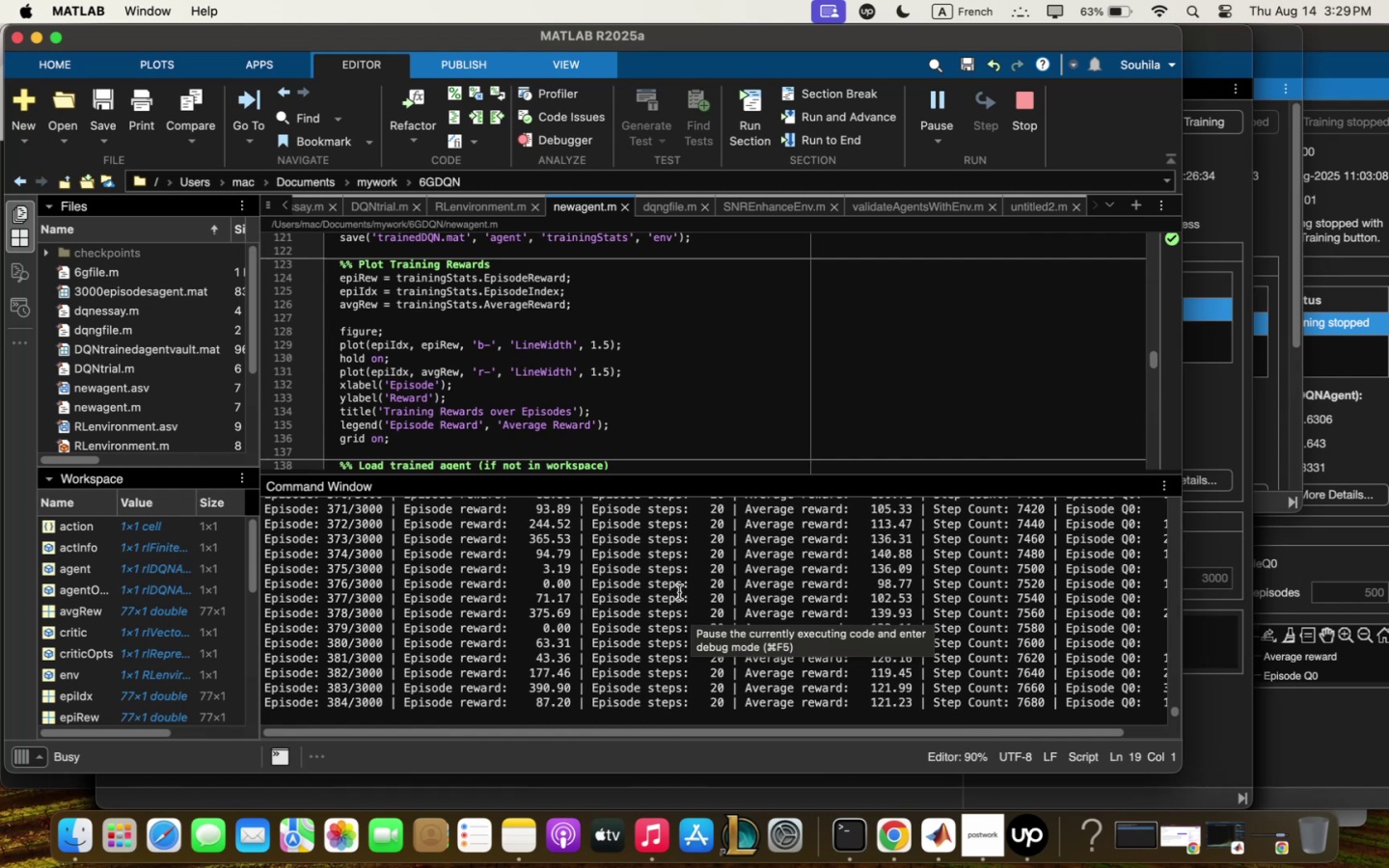 
left_click([1240, 213])
 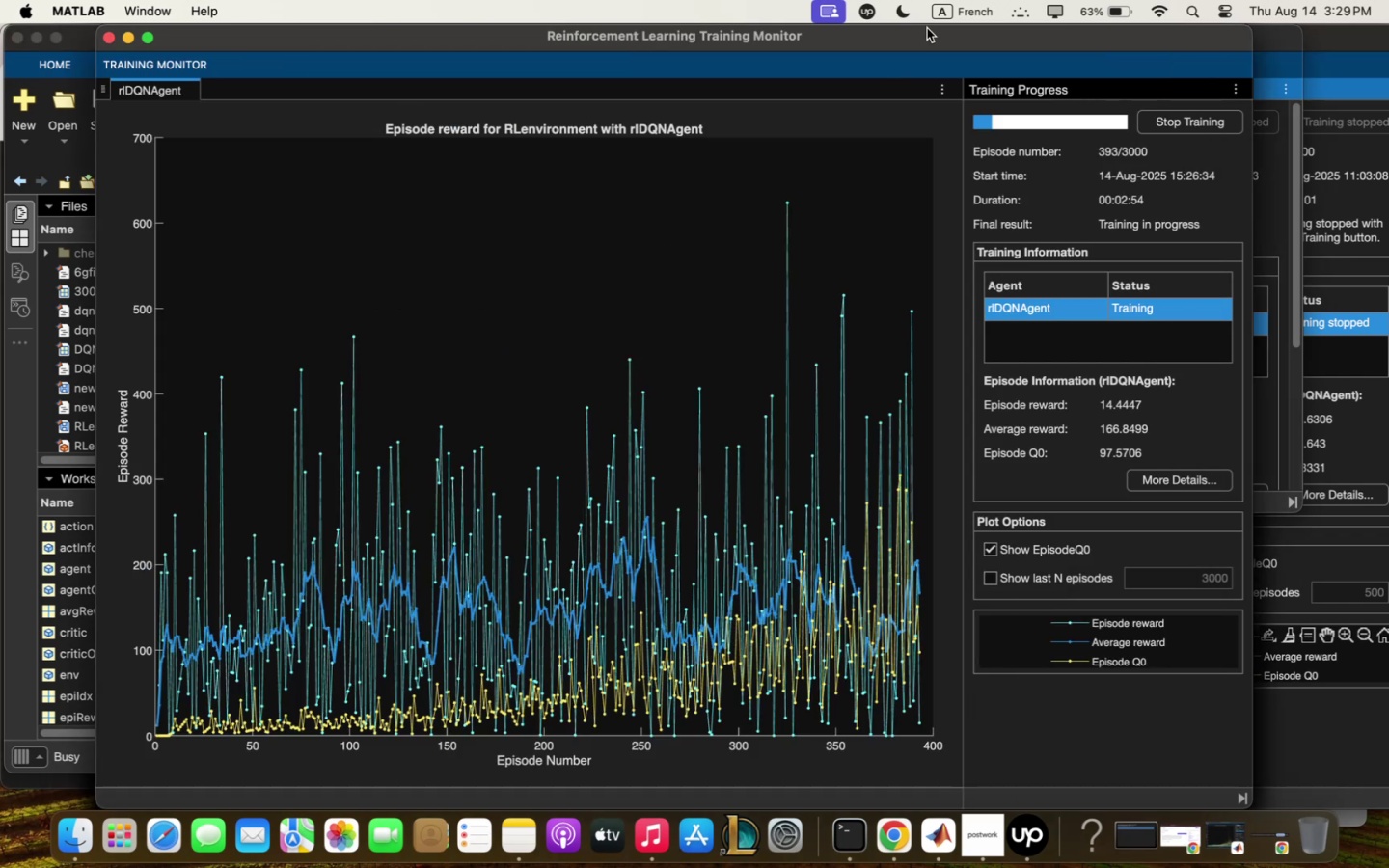 
left_click_drag(start_coordinate=[927, 26], to_coordinate=[975, 455])
 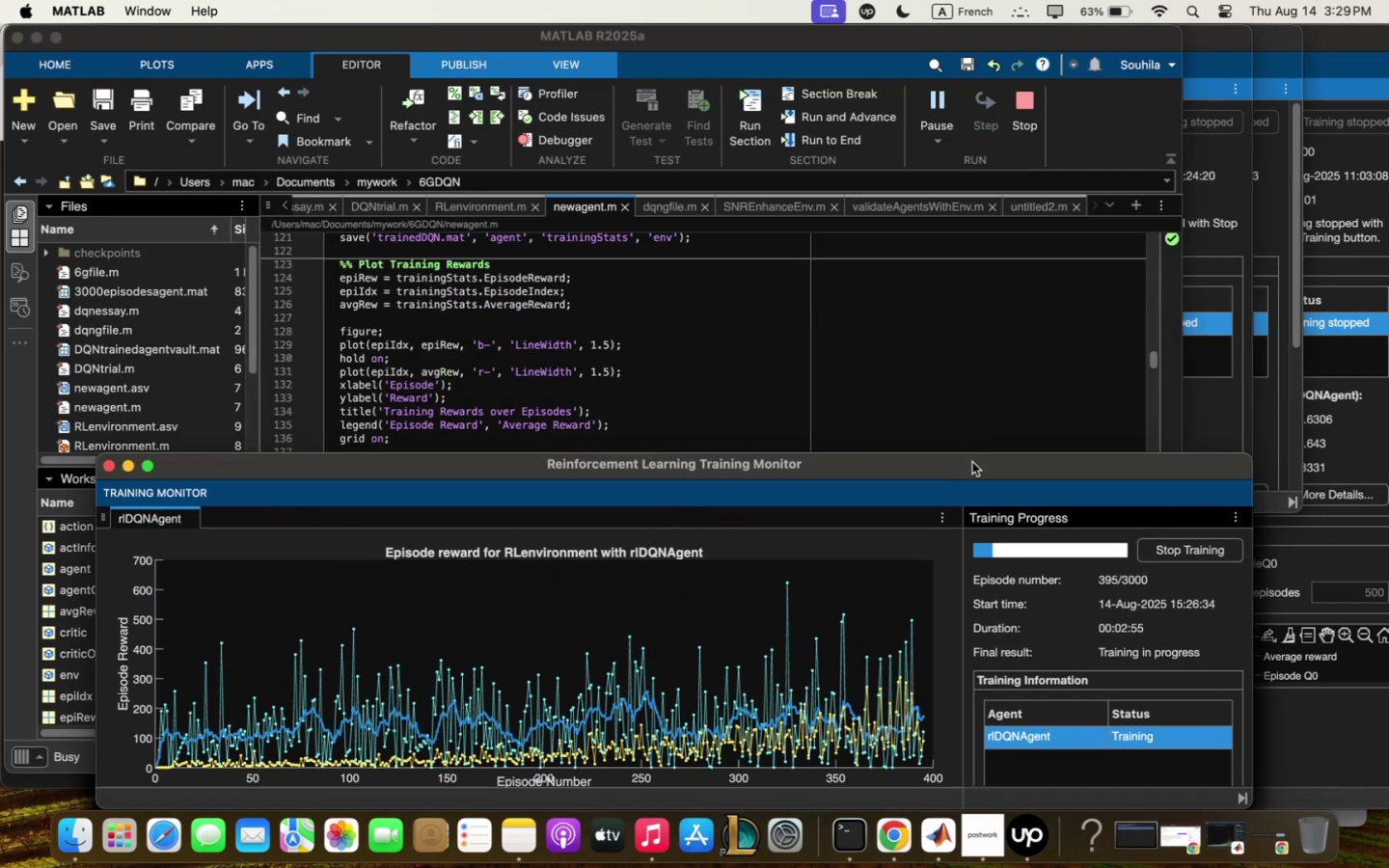 
left_click_drag(start_coordinate=[972, 462], to_coordinate=[944, 73])
 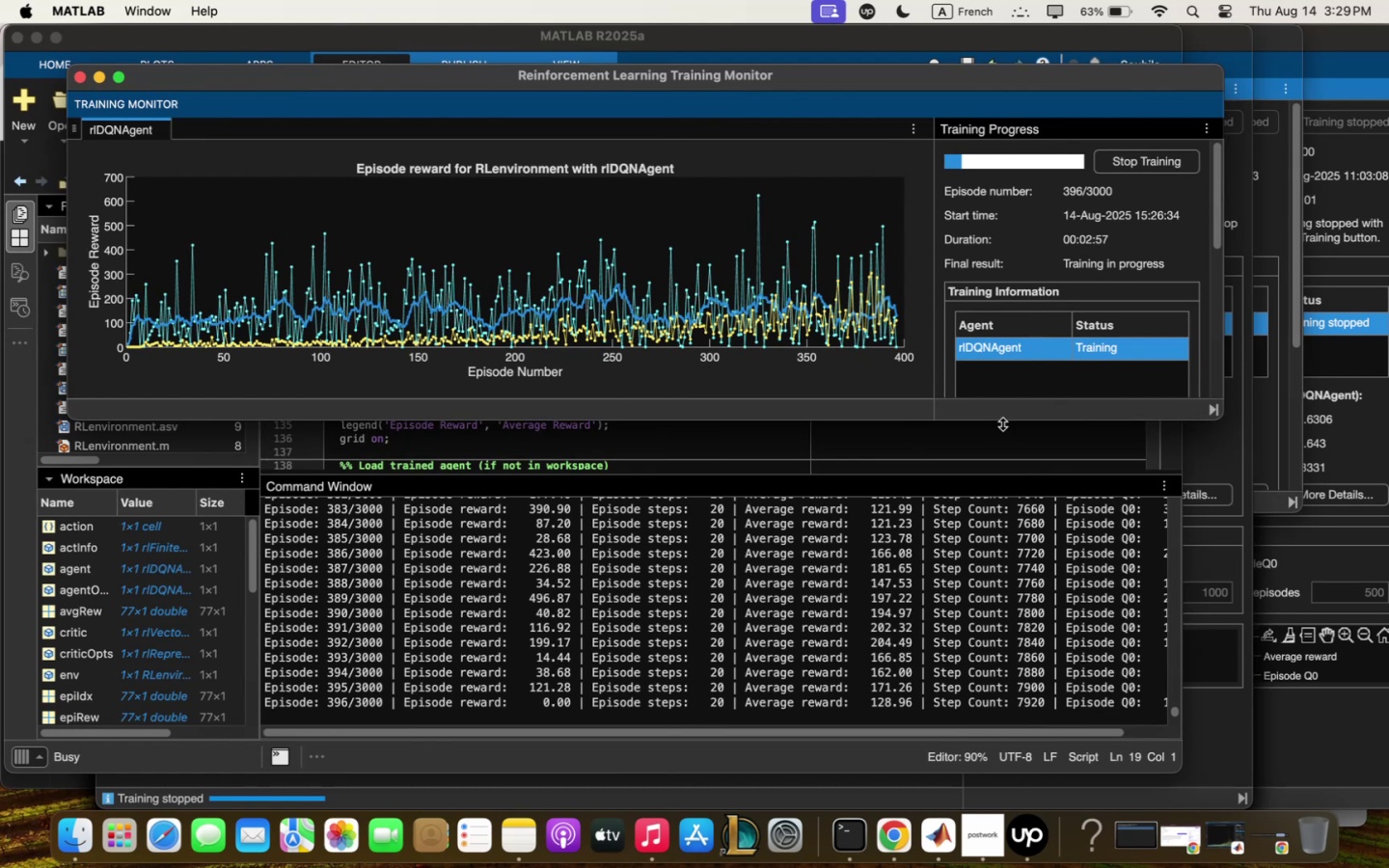 
left_click_drag(start_coordinate=[1002, 422], to_coordinate=[1003, 503])
 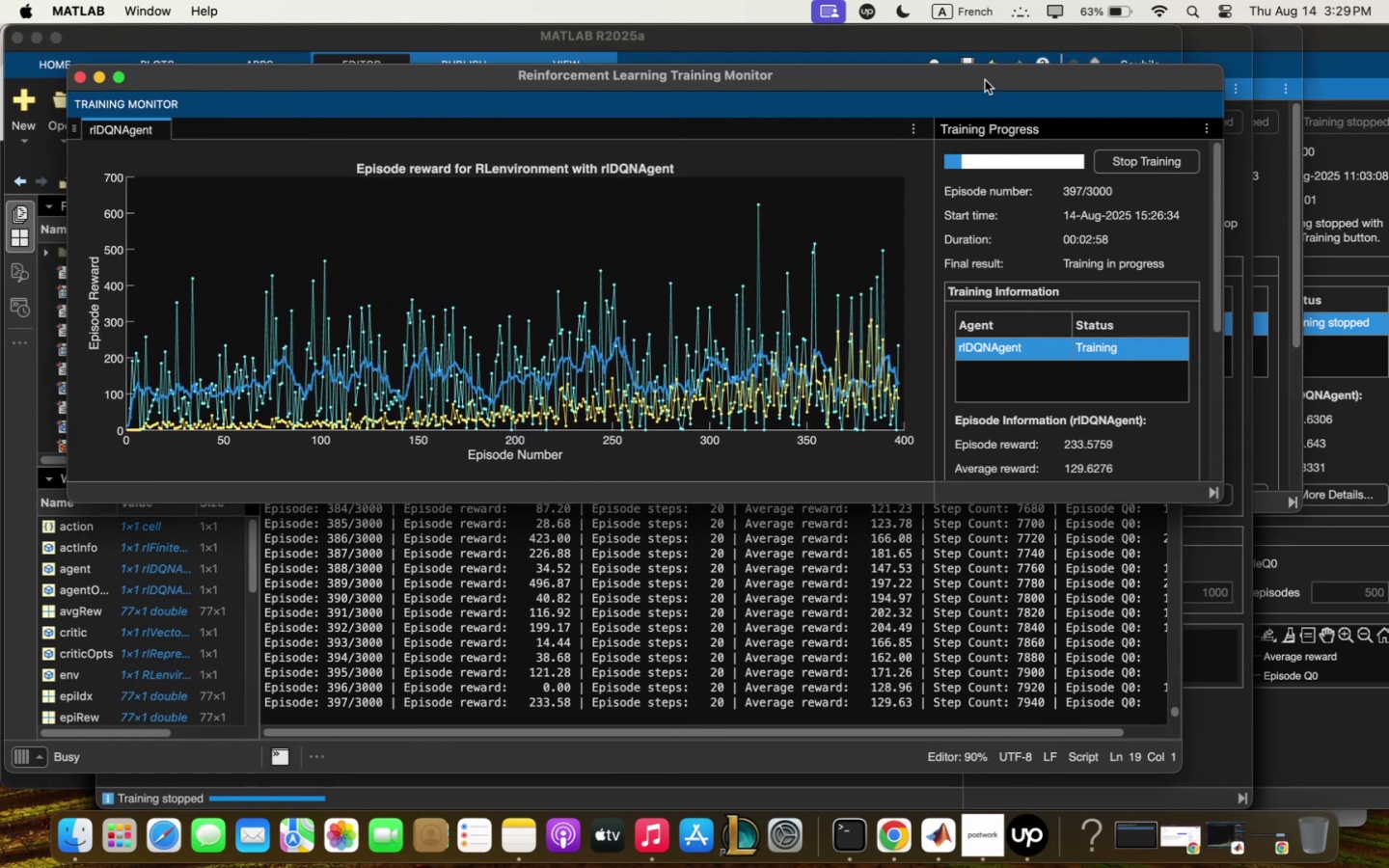 
left_click_drag(start_coordinate=[985, 77], to_coordinate=[992, 52])
 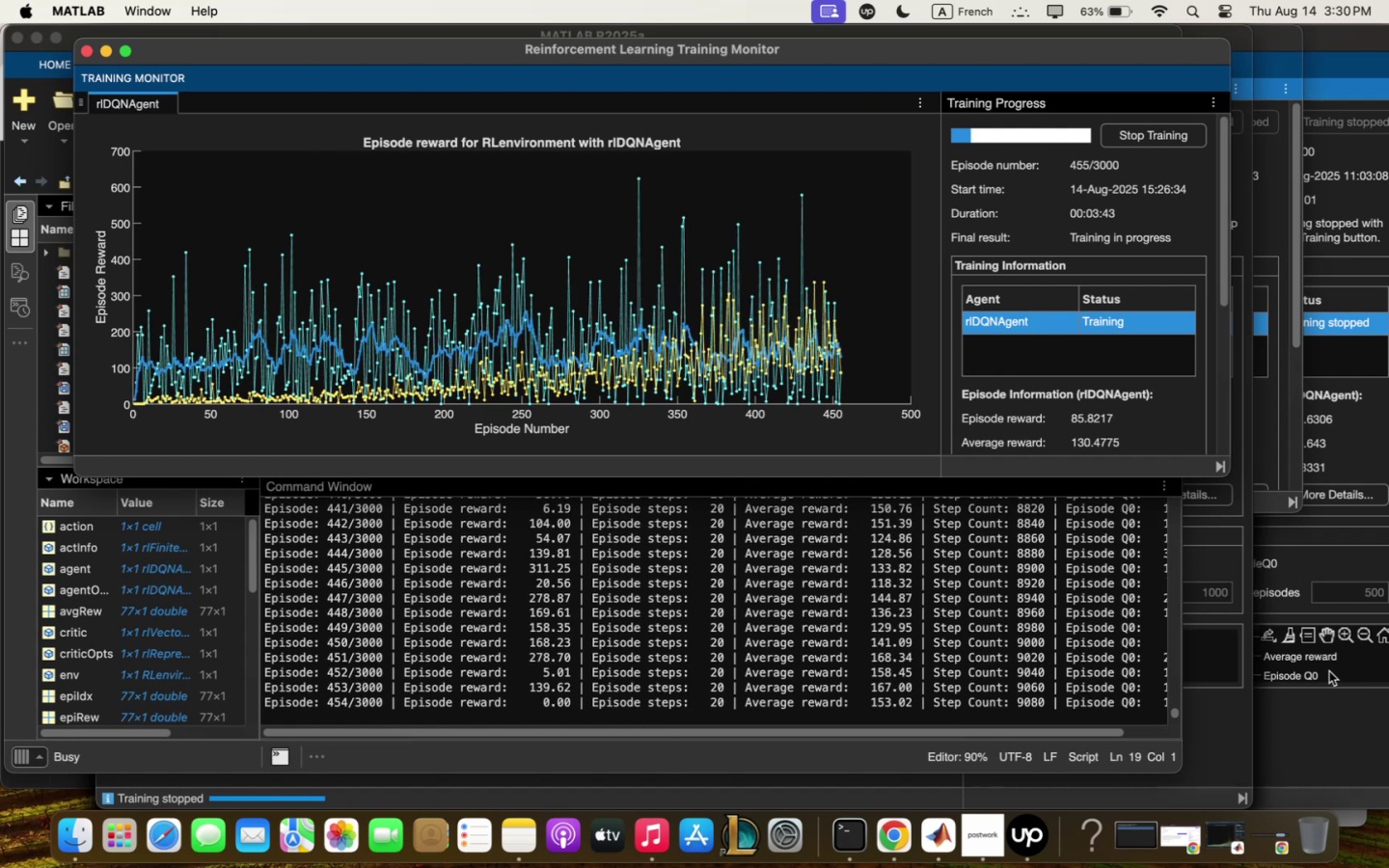 
wait(47.63)
 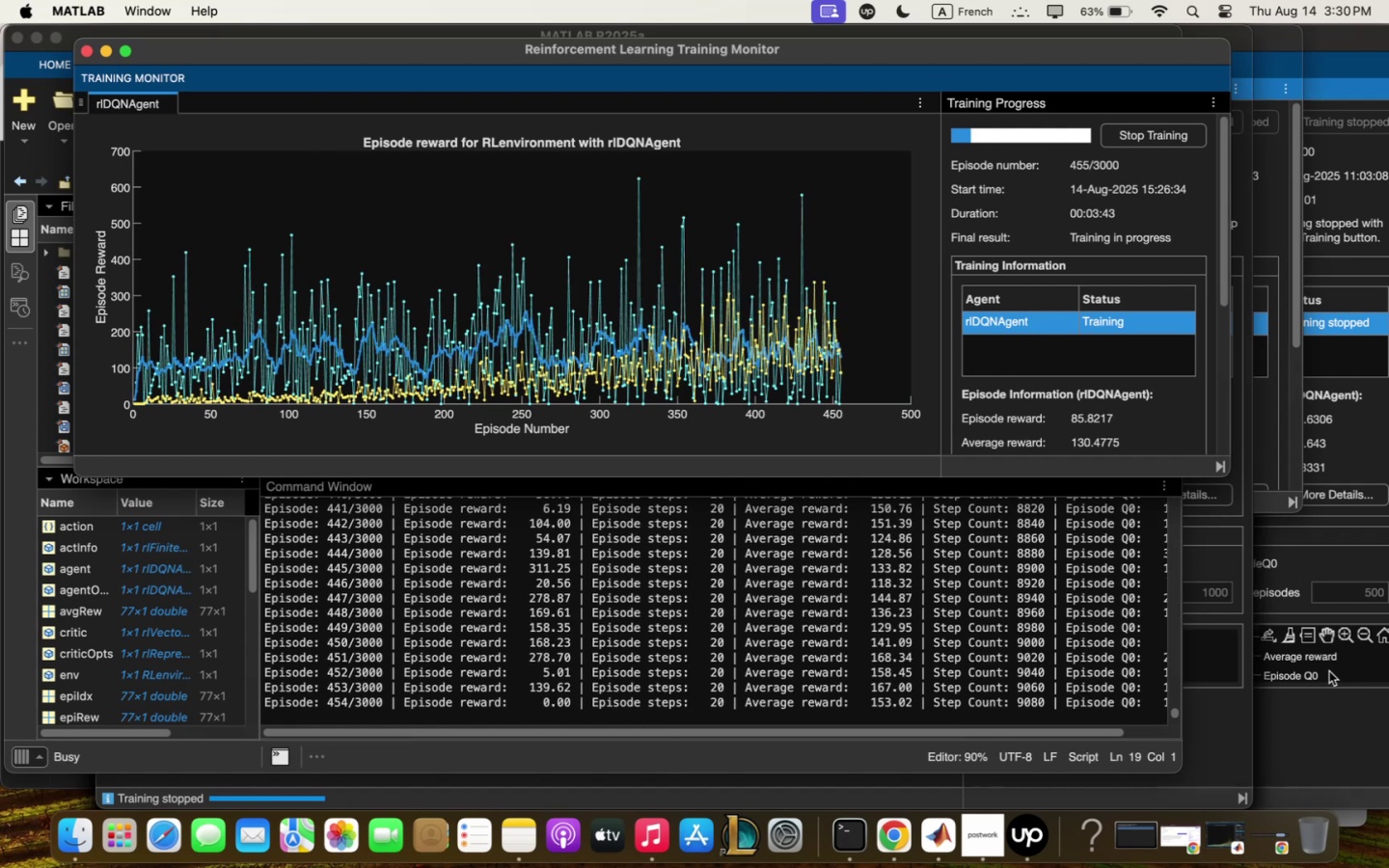 
left_click_drag(start_coordinate=[593, 52], to_coordinate=[599, 36])
 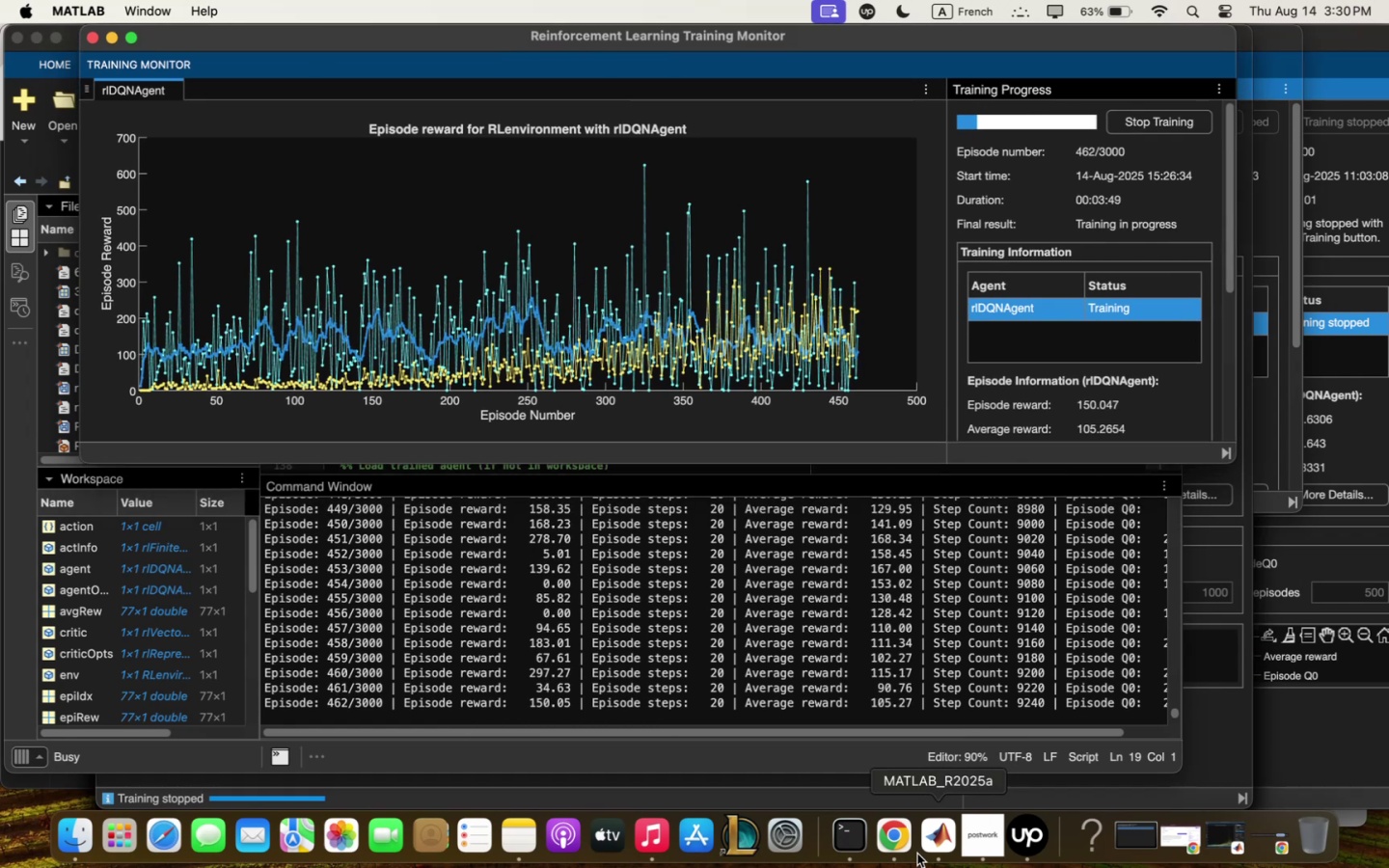 
left_click([885, 852])
 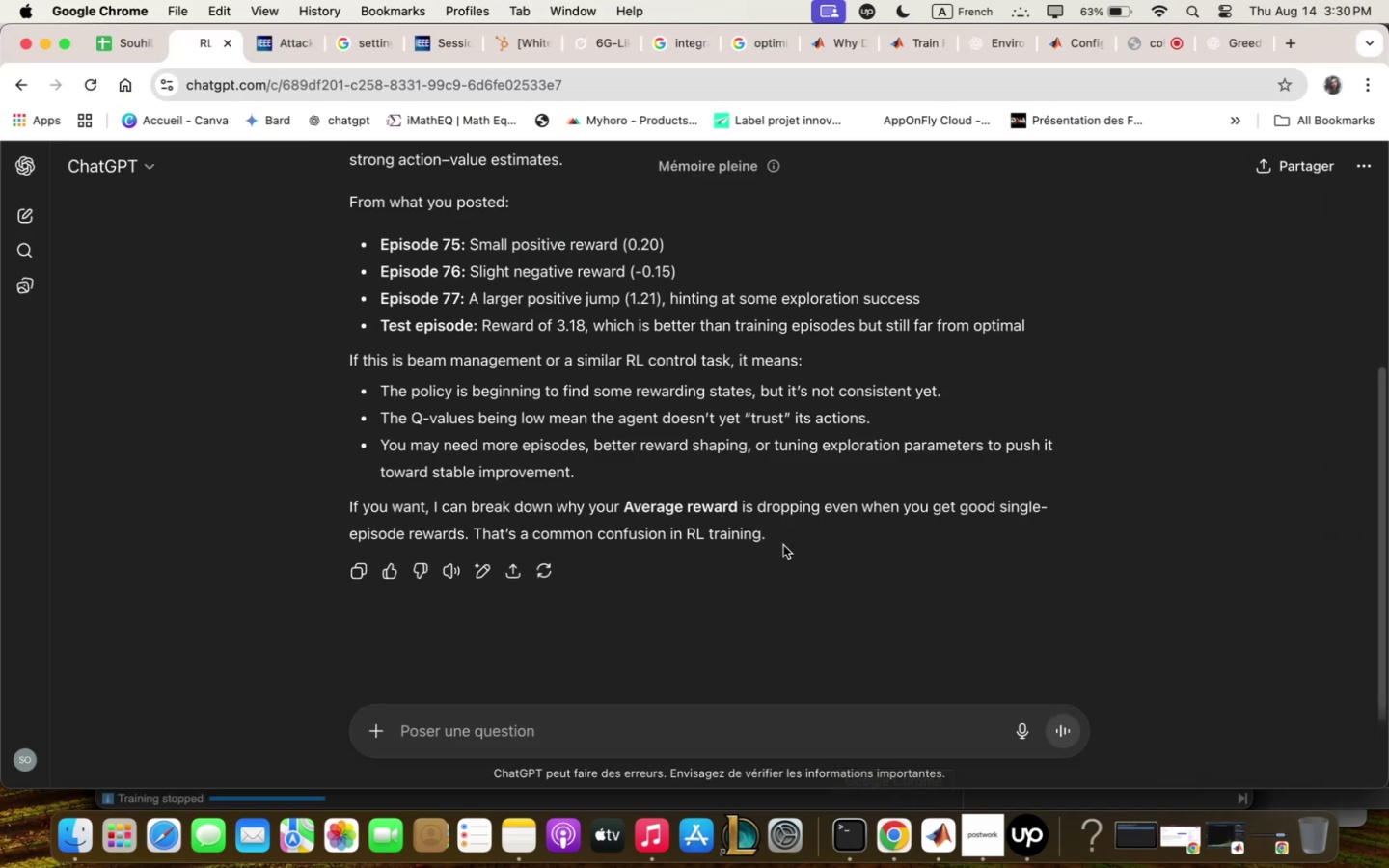 
scroll: coordinate [783, 543], scroll_direction: up, amount: 5.0
 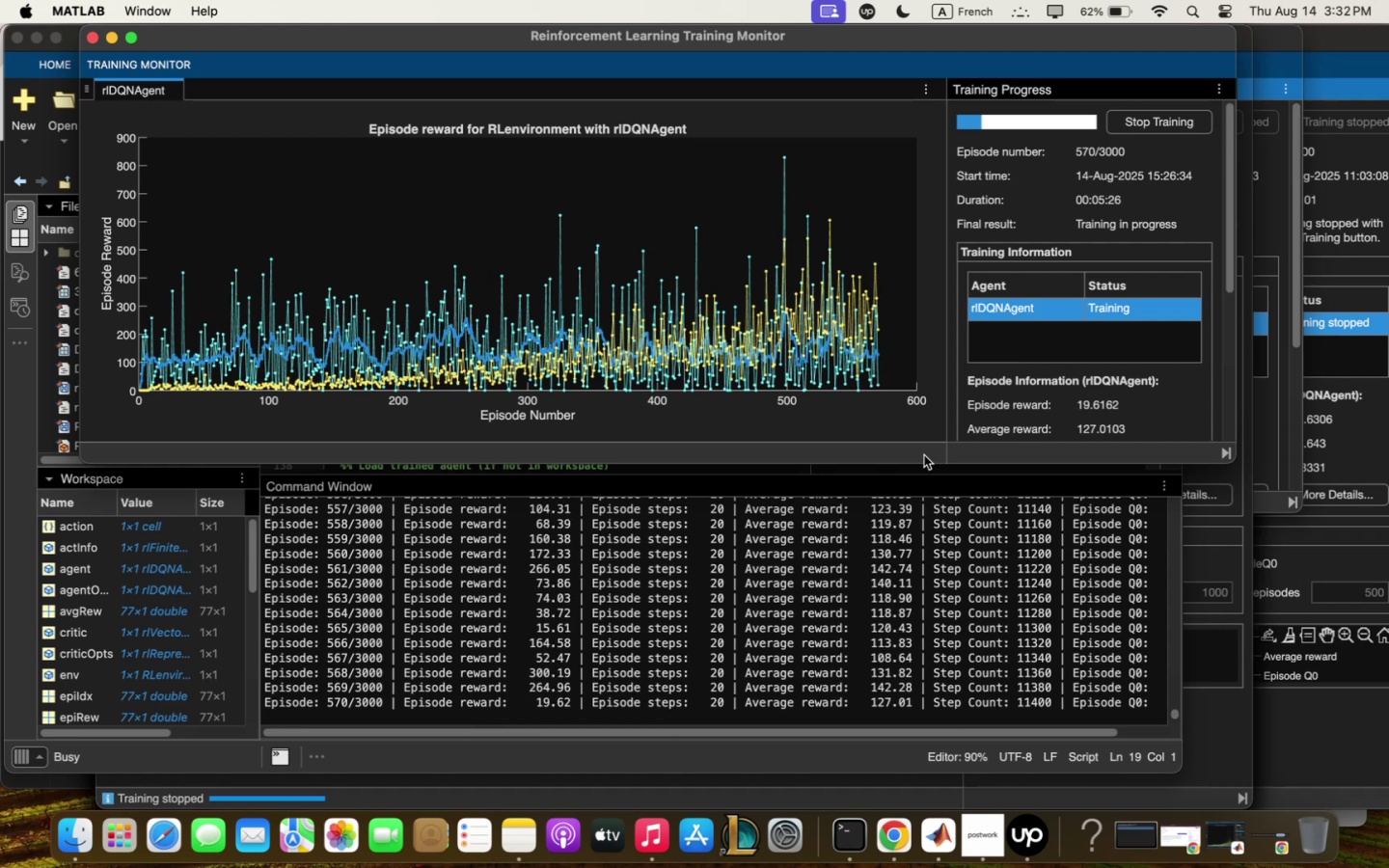 
wait(99.91)
 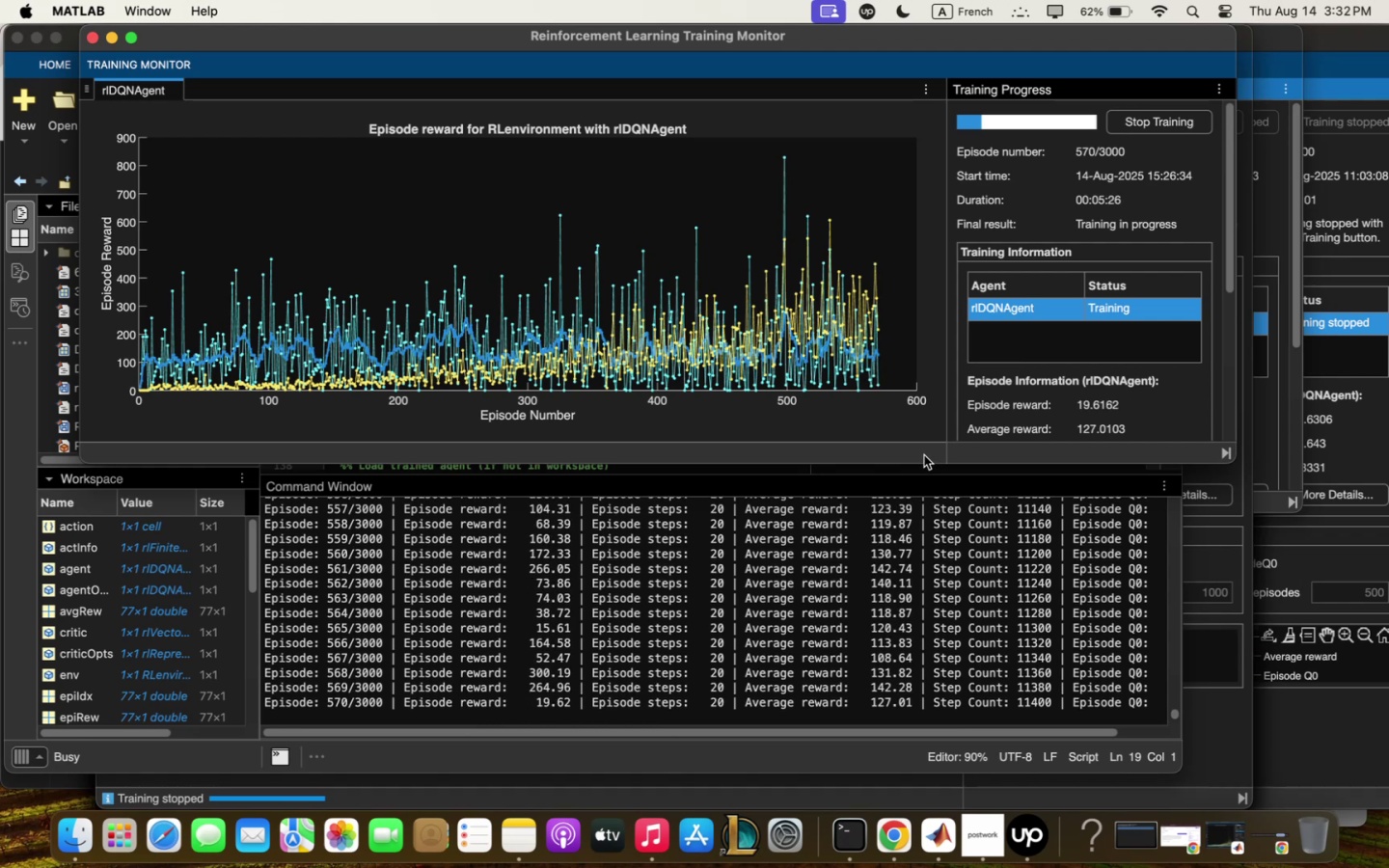 
scroll: coordinate [926, 451], scroll_direction: down, amount: 1.0
 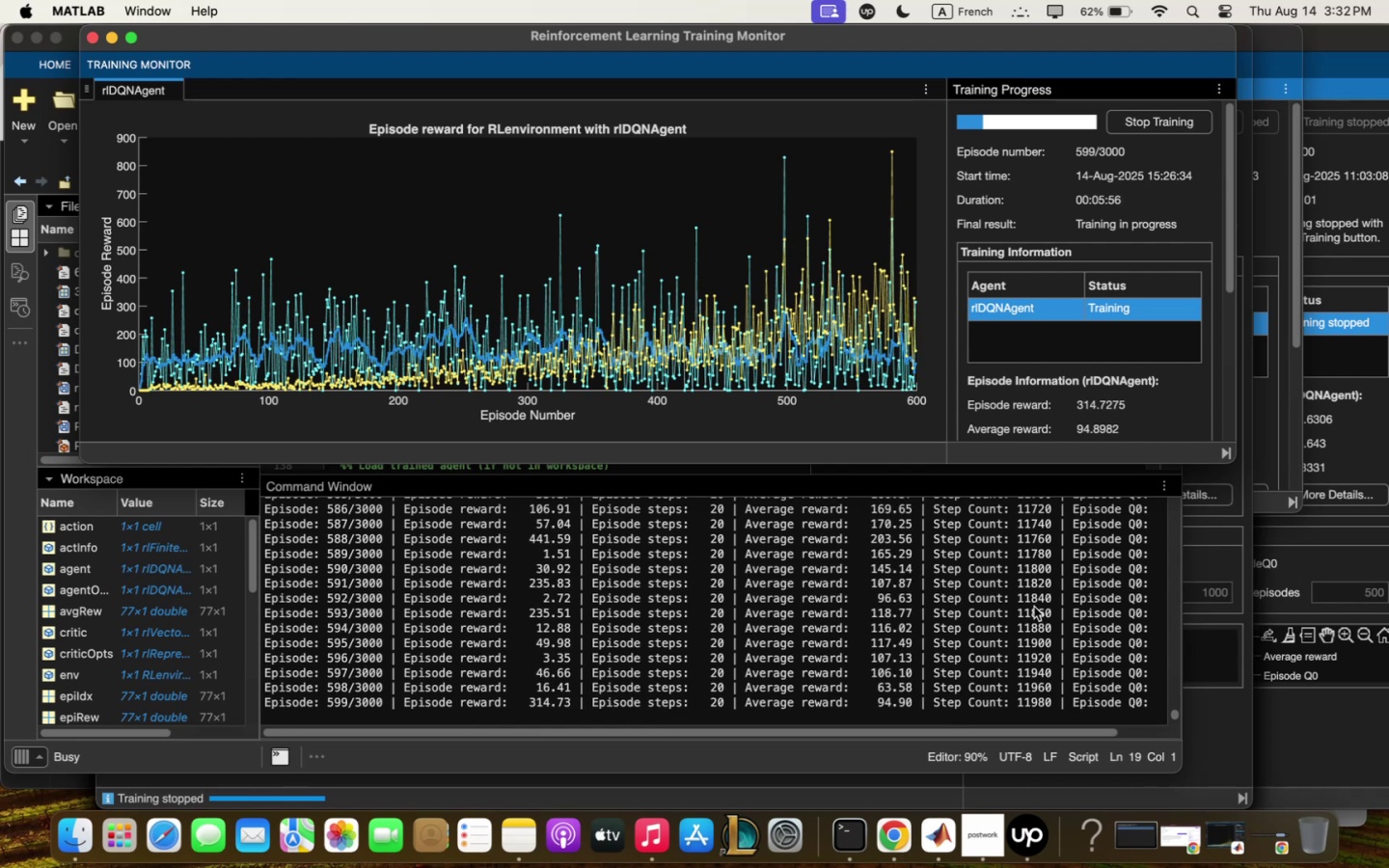 
wait(30.37)
 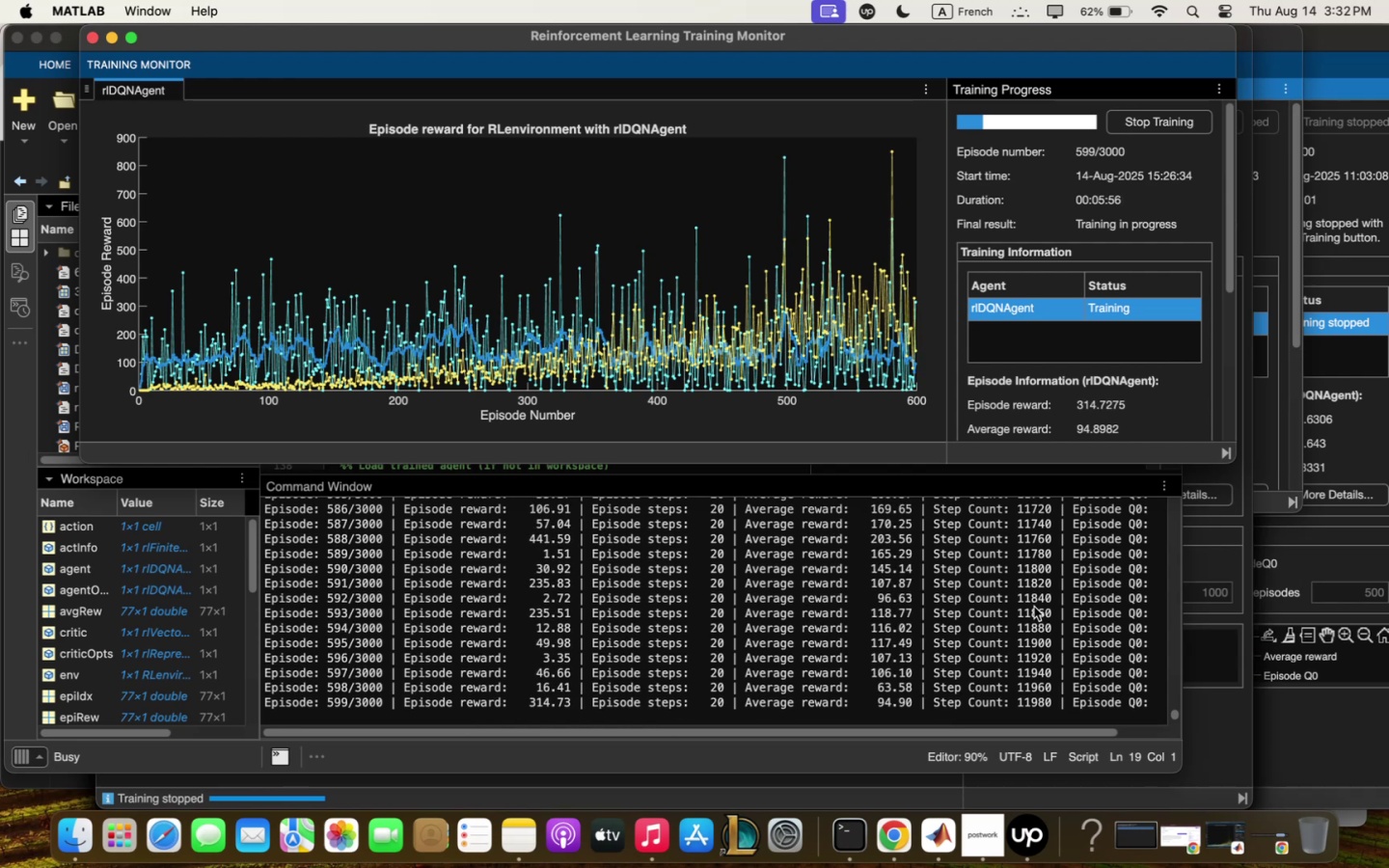 
scroll: coordinate [1045, 586], scroll_direction: down, amount: 12.0
 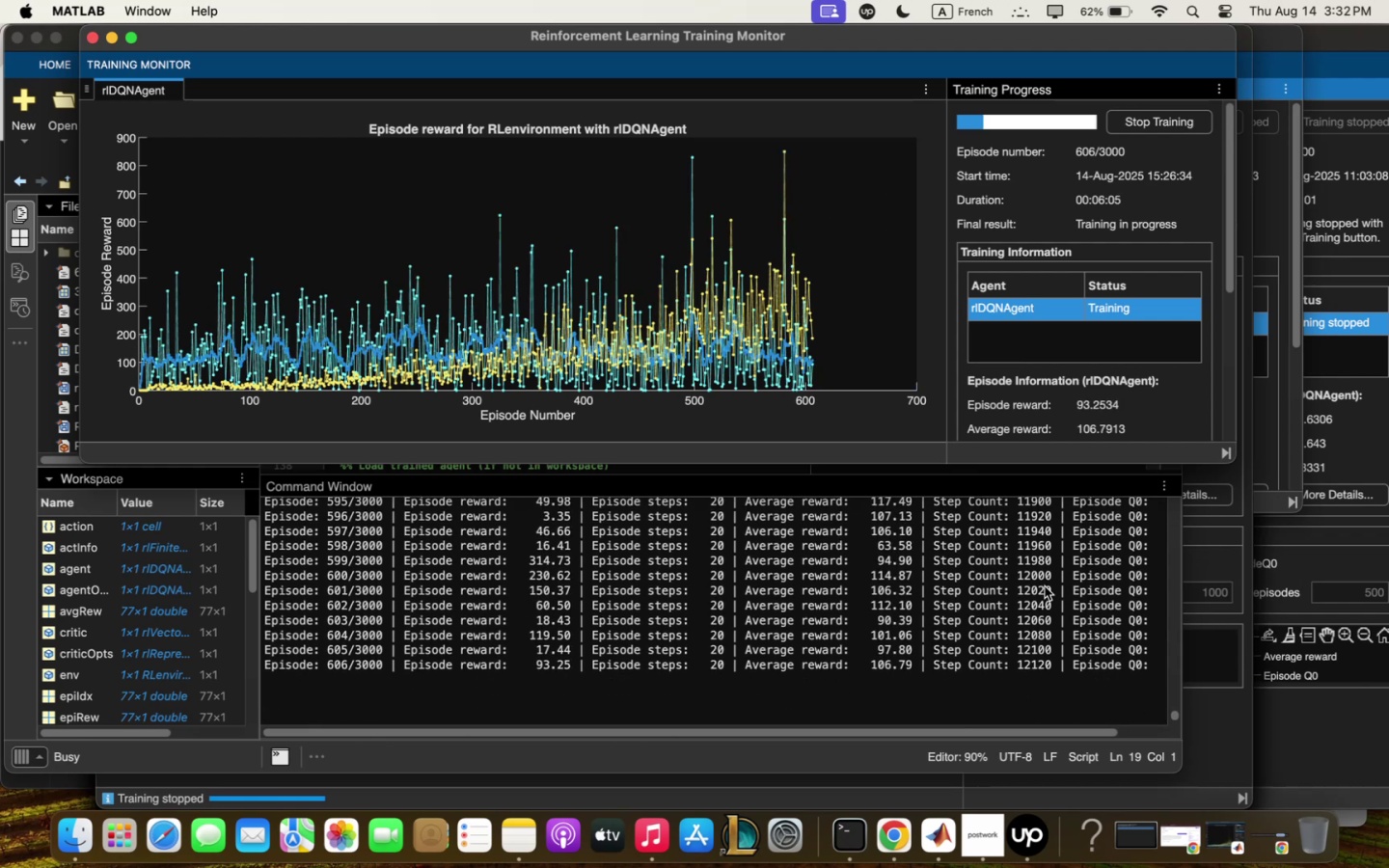 
scroll: coordinate [1045, 586], scroll_direction: up, amount: 2.0
 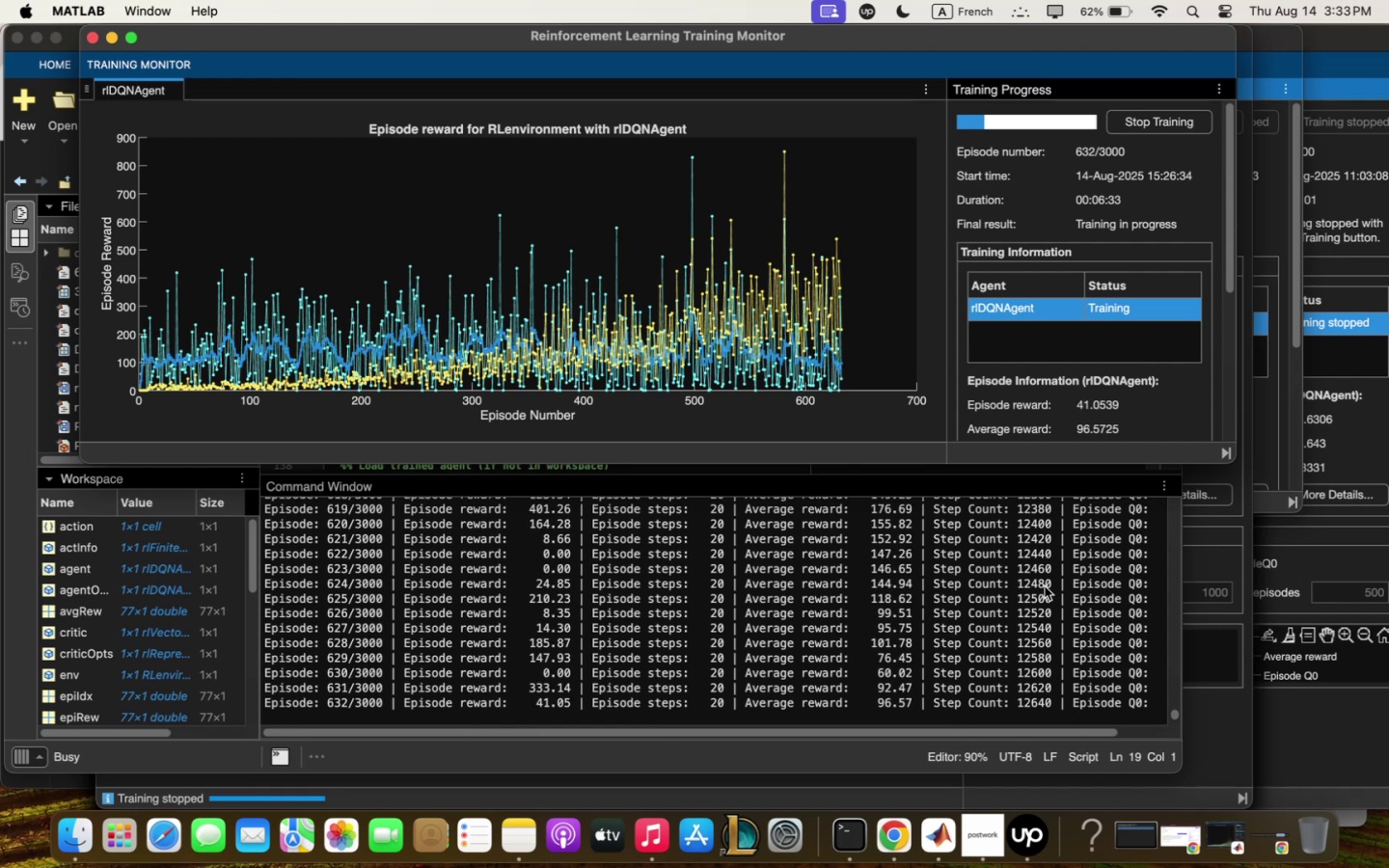 
wait(33.41)
 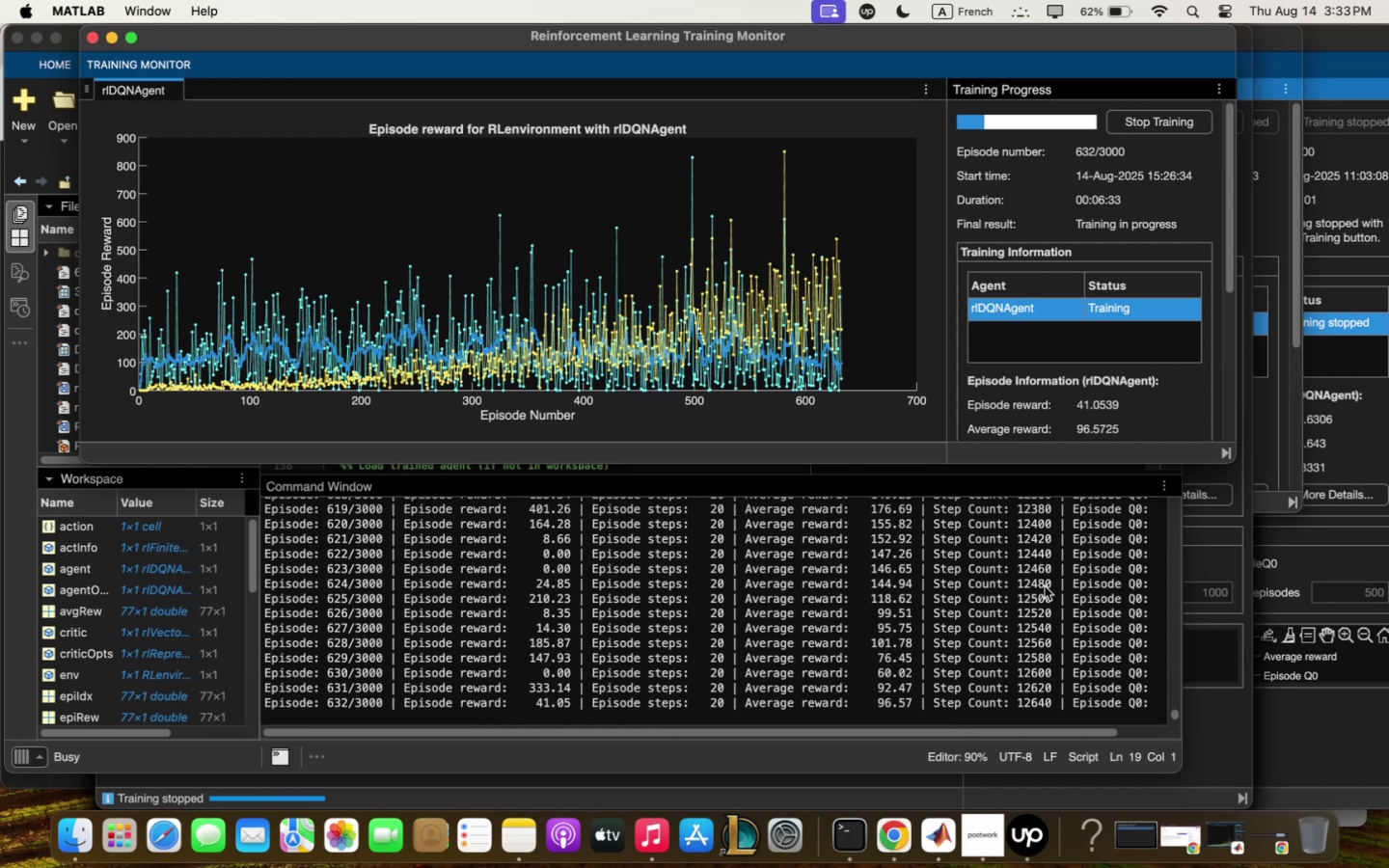 
scroll: coordinate [942, 548], scroll_direction: down, amount: 2.0
 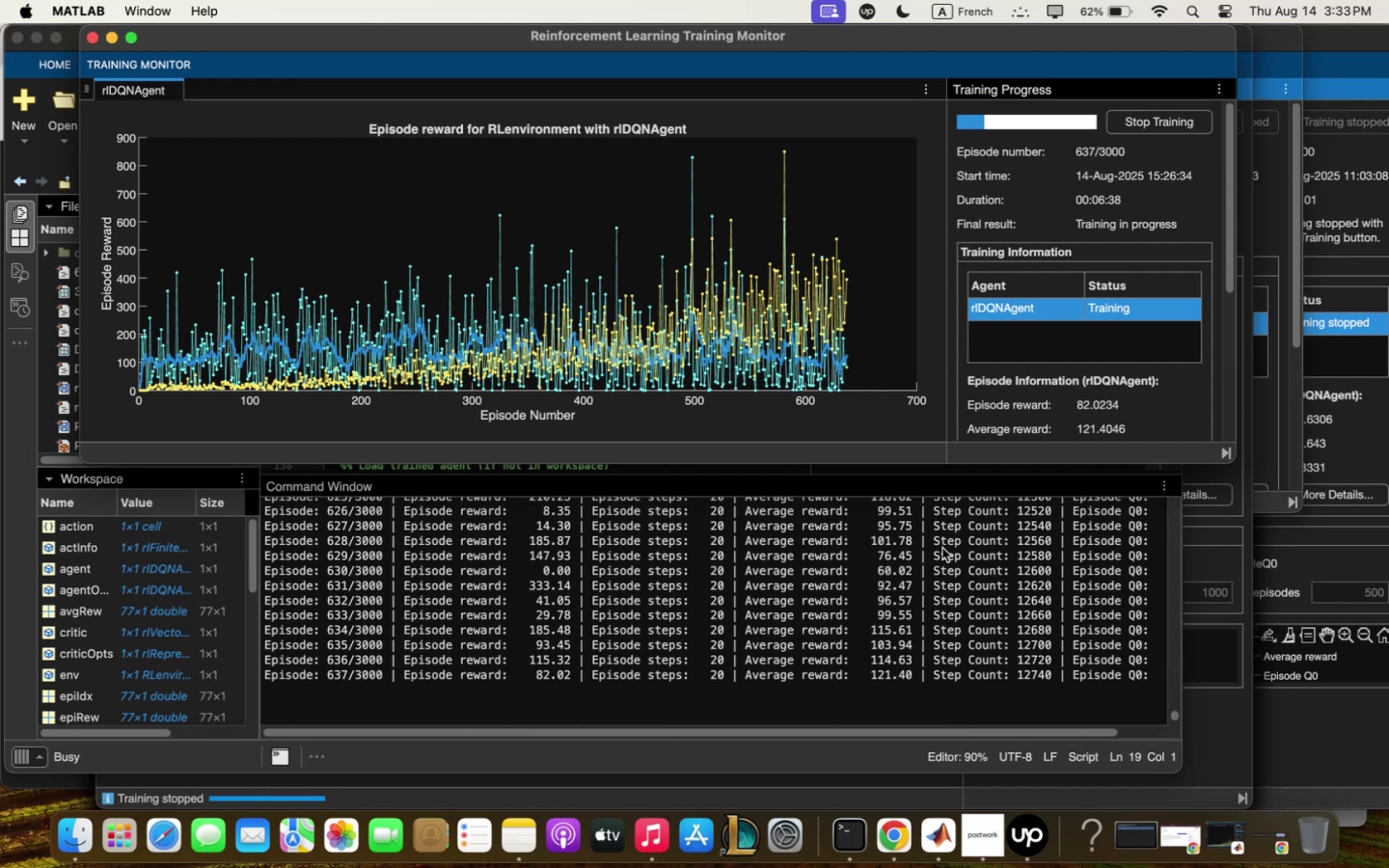 
scroll: coordinate [942, 548], scroll_direction: up, amount: 3.0
 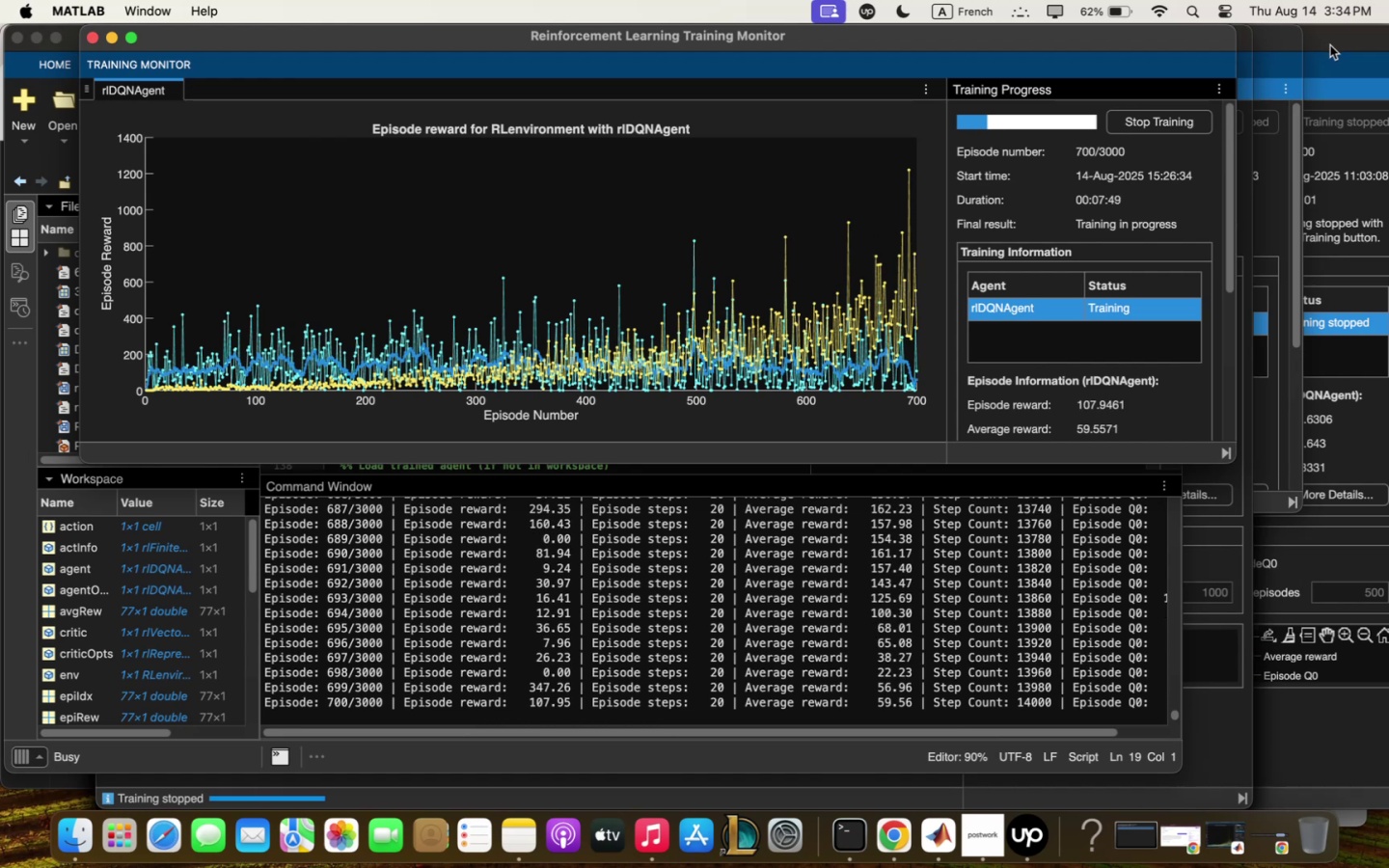 
wait(75.38)
 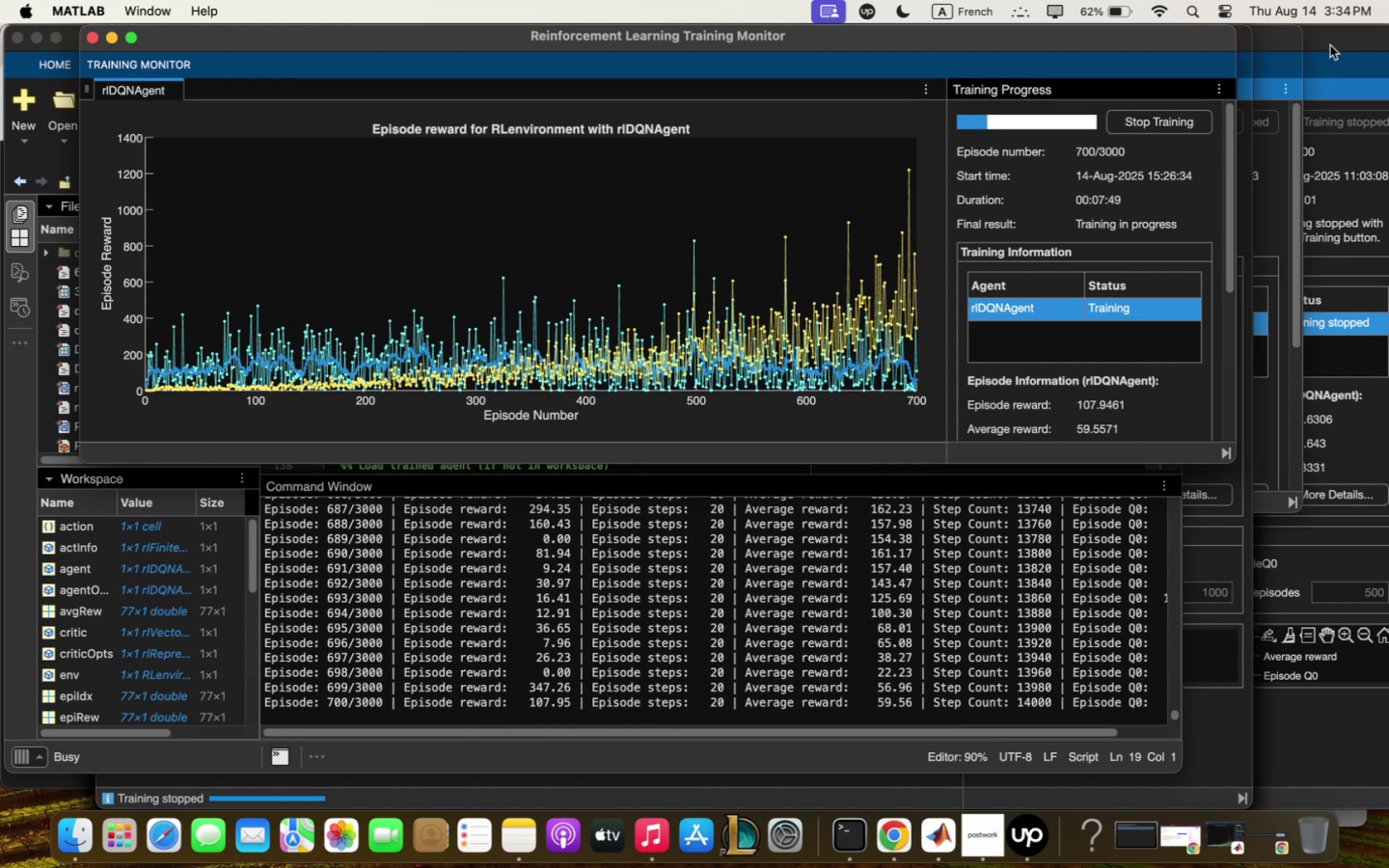 
left_click([907, 832])
 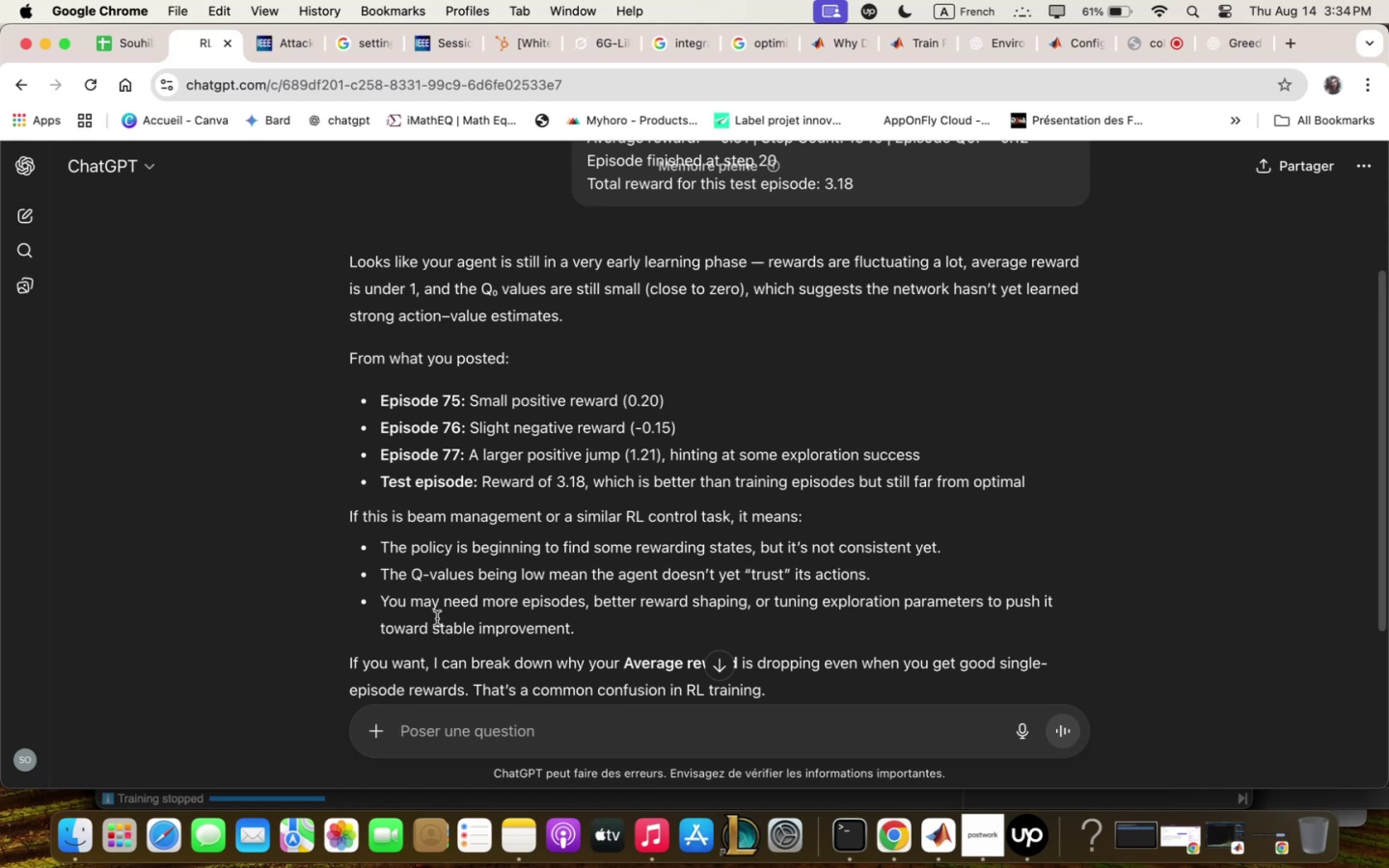 
wait(5.58)
 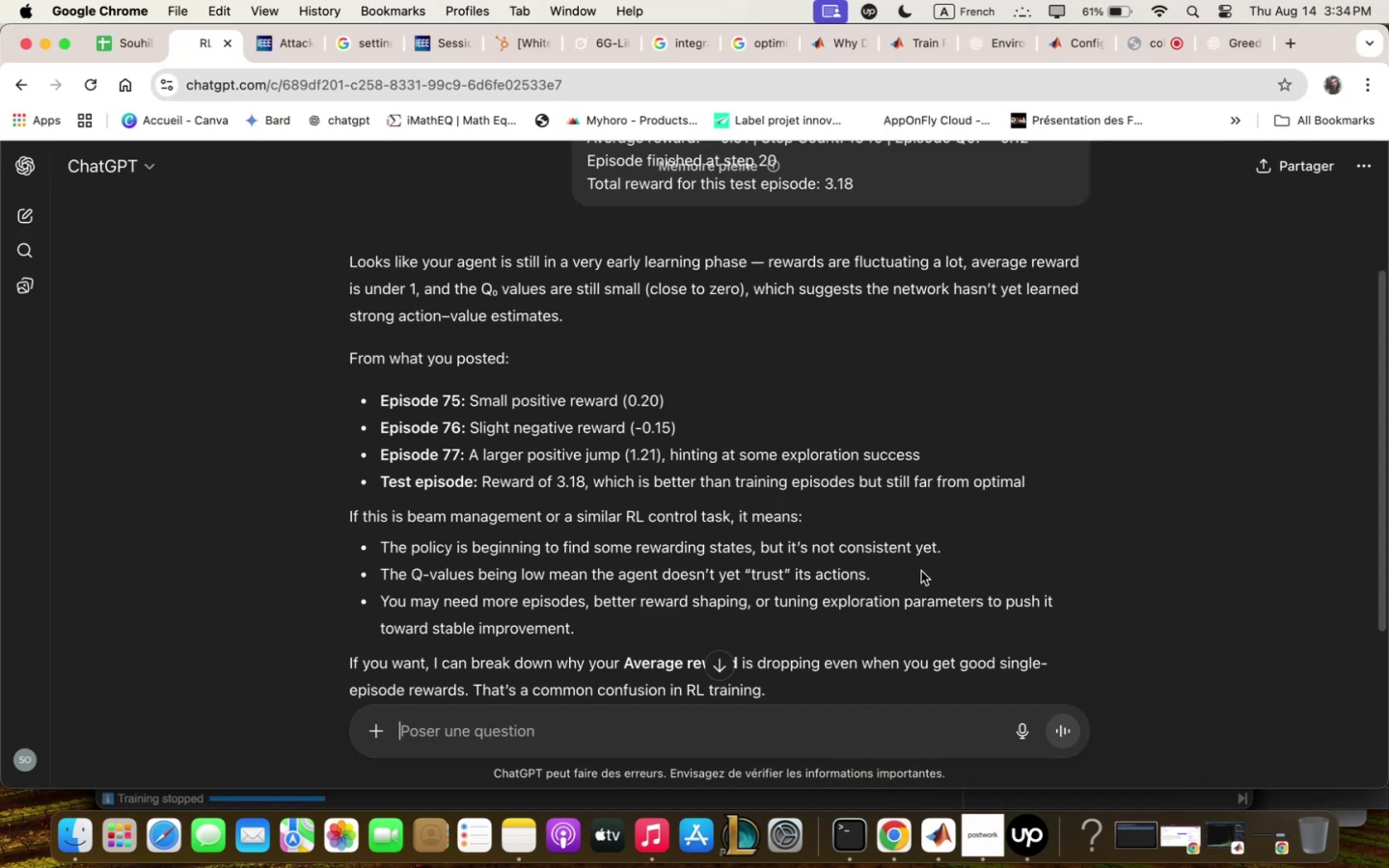 
left_click([19, 215])
 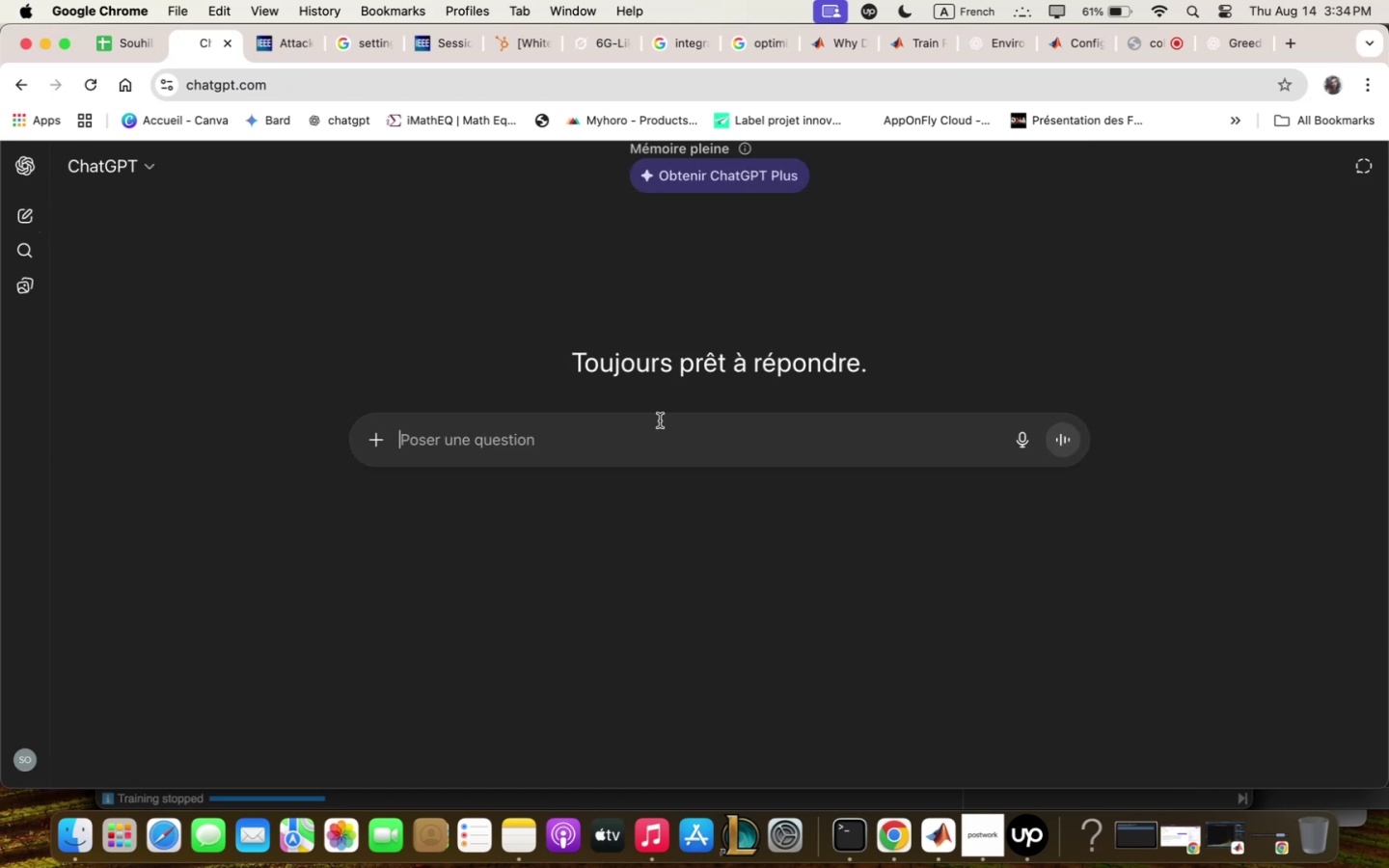 
type(ver)
key(Backspace)
type(rify qnd explqin ;y overqll xzo)
key(Backspace)
key(Backspace)
key(Backspace)
type(zork briefl)
key(Backspace)
type(prototype f)
key(Backspace)
type(briefly . )
 